 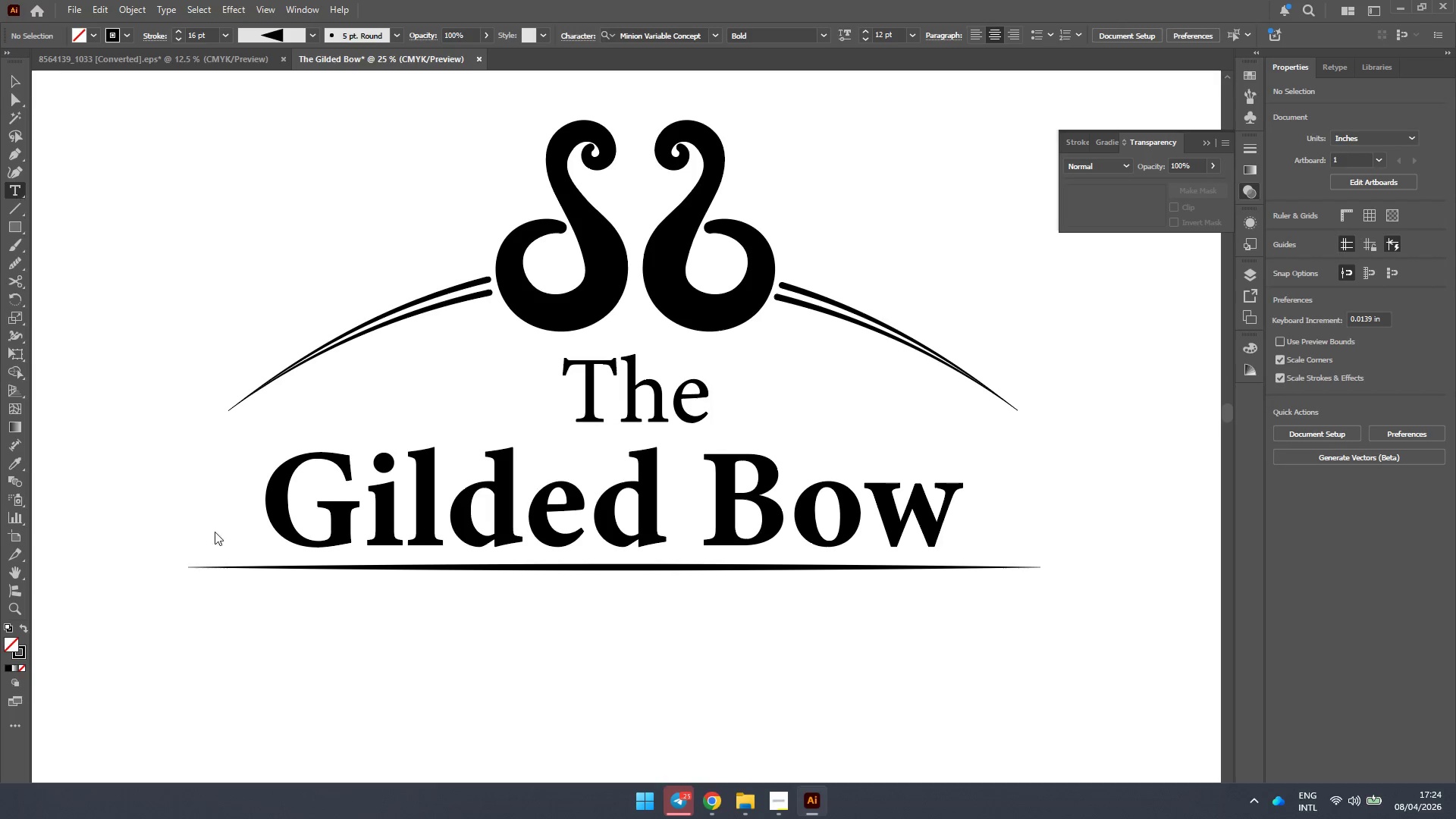 
left_click([343, 625])
 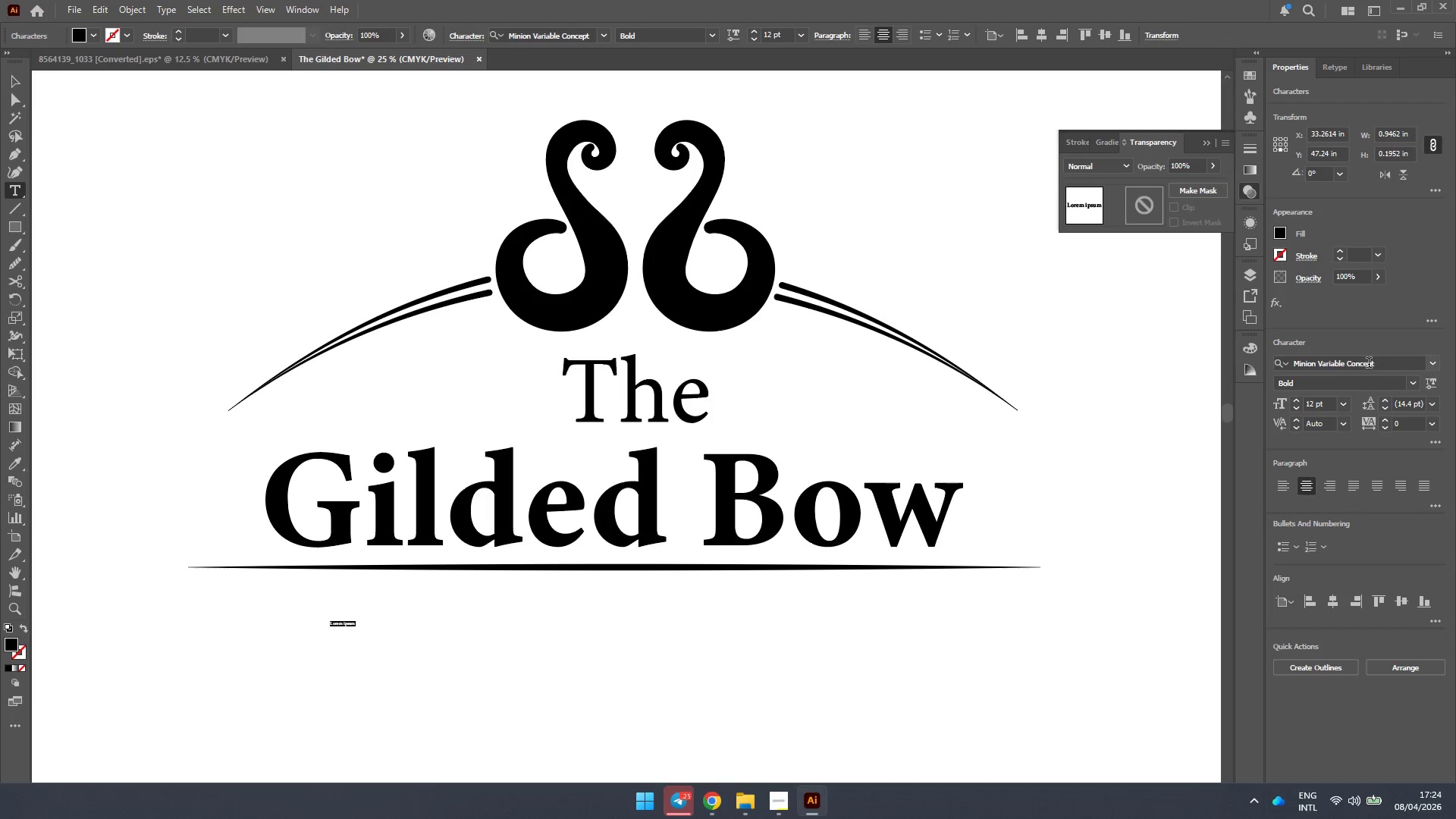 
left_click([1389, 362])
 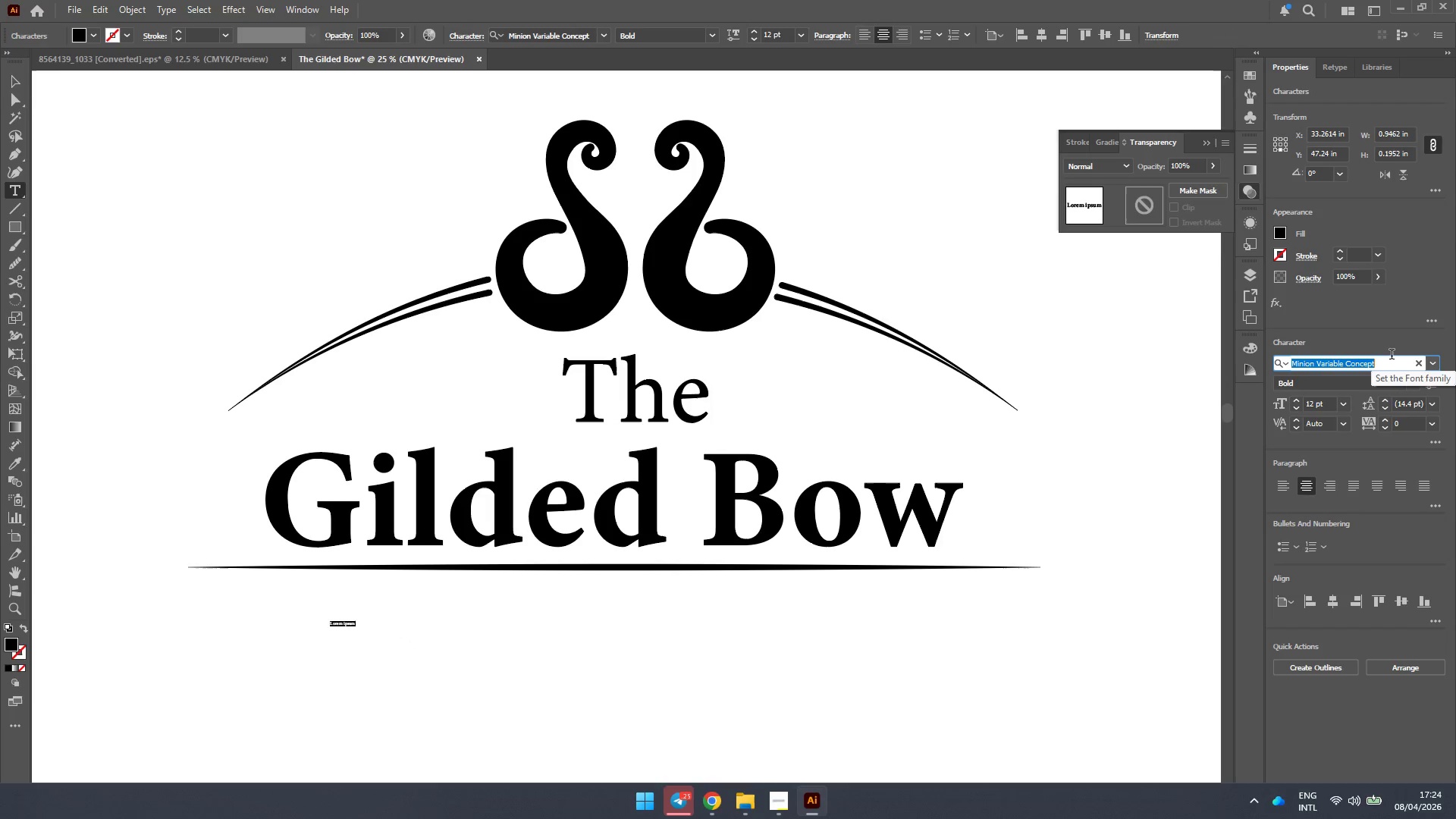 
type(popp)
 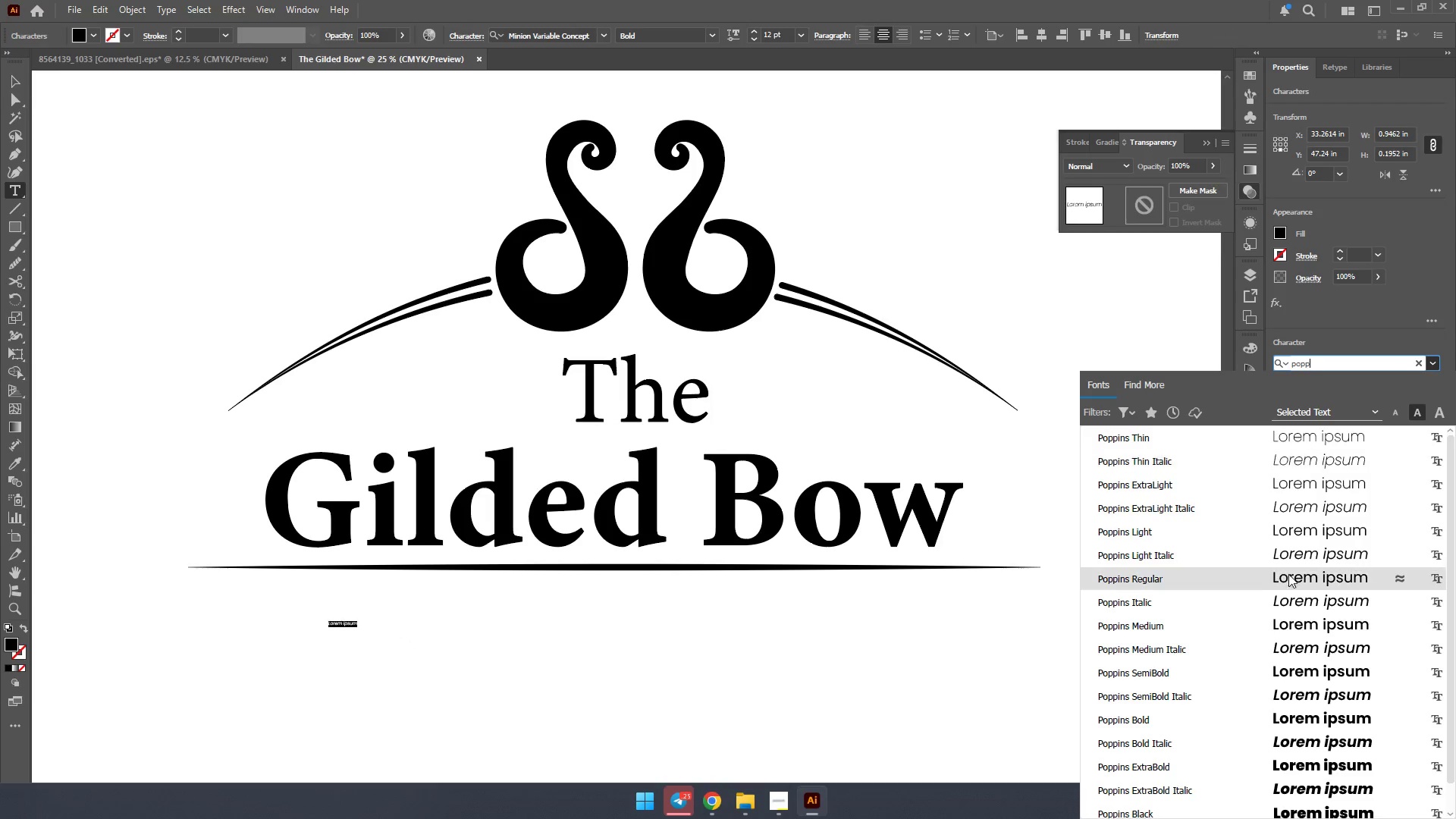 
left_click([1243, 622])
 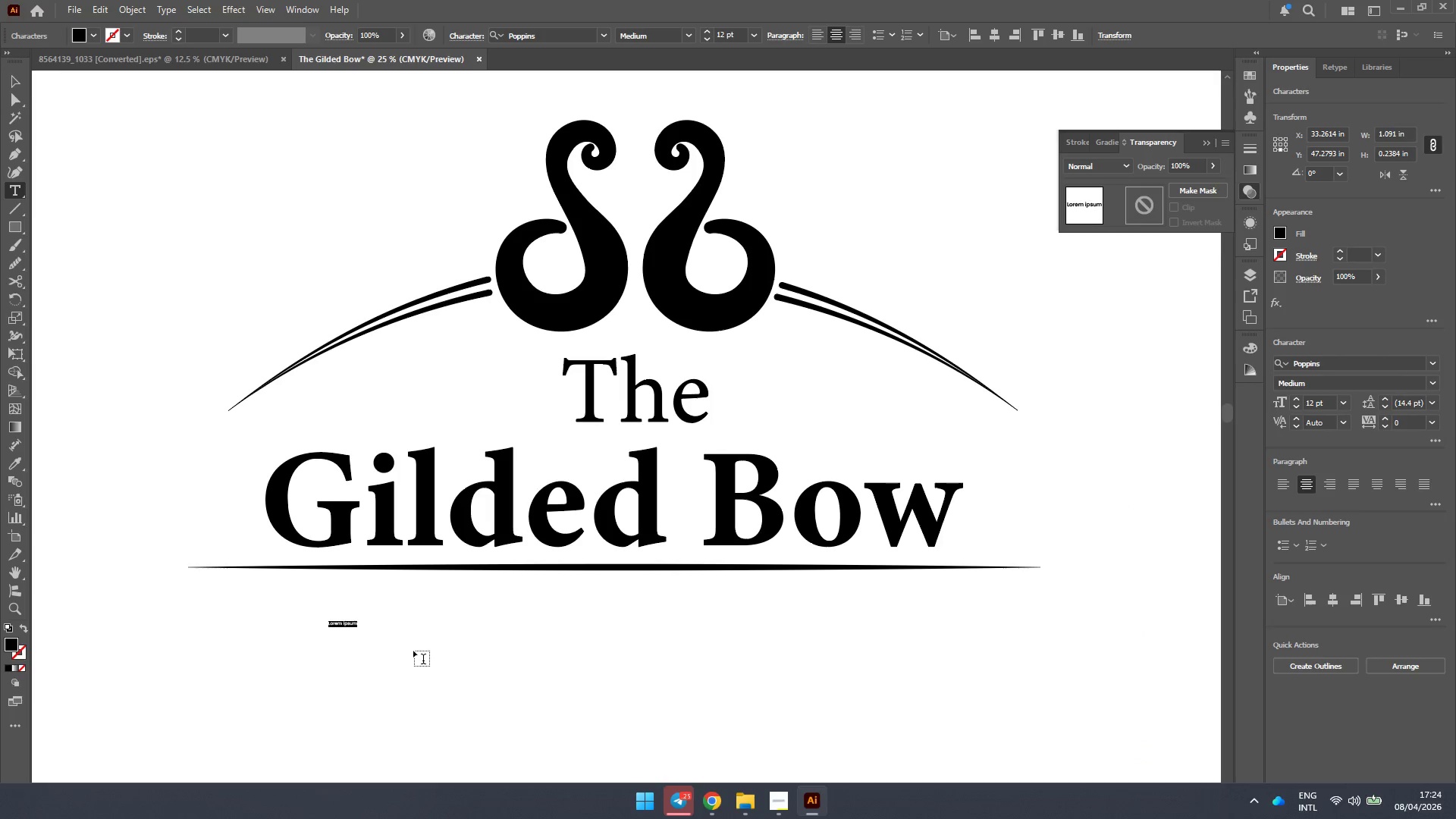 
key(Control+V)
 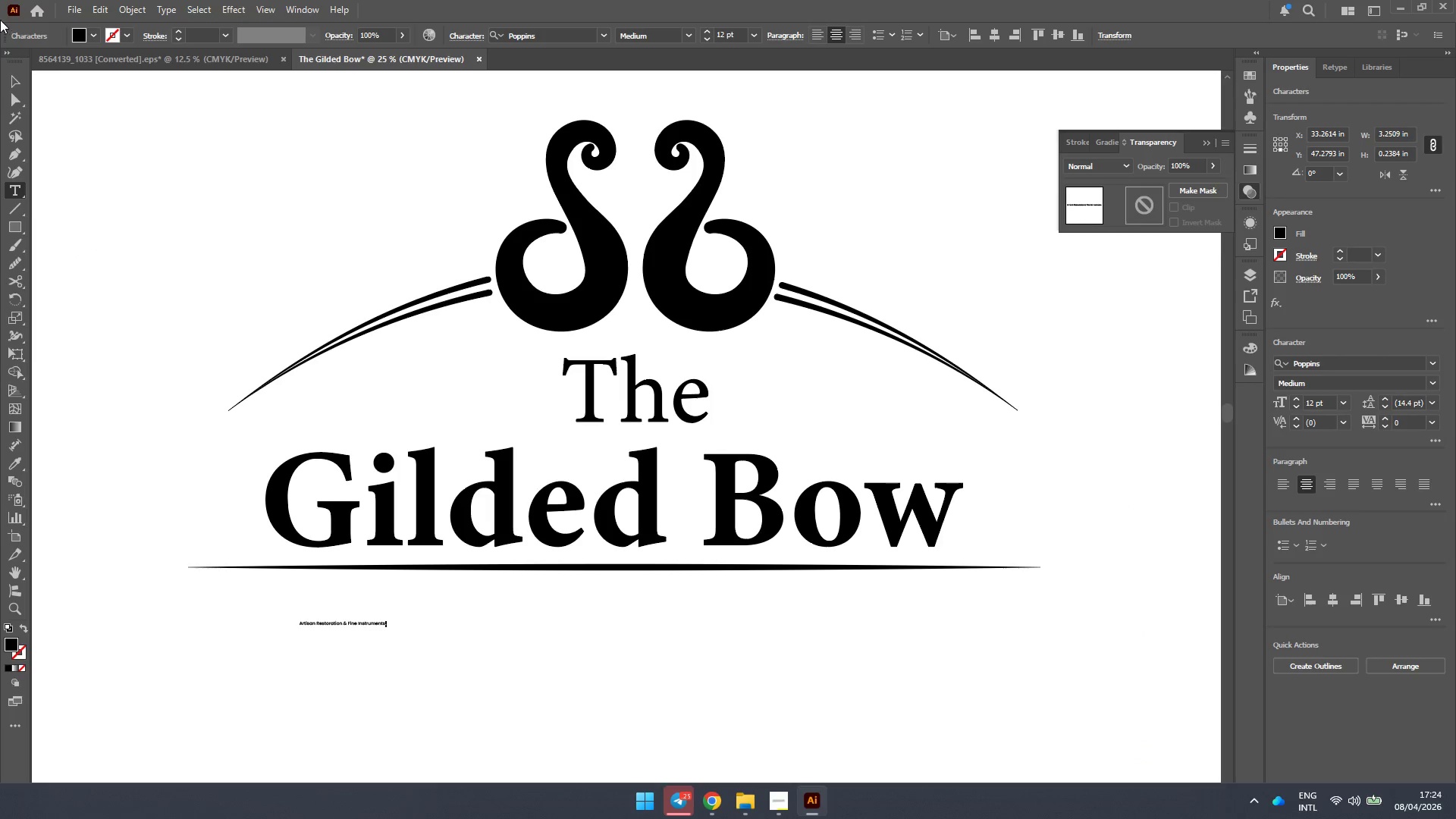 
left_click([19, 76])
 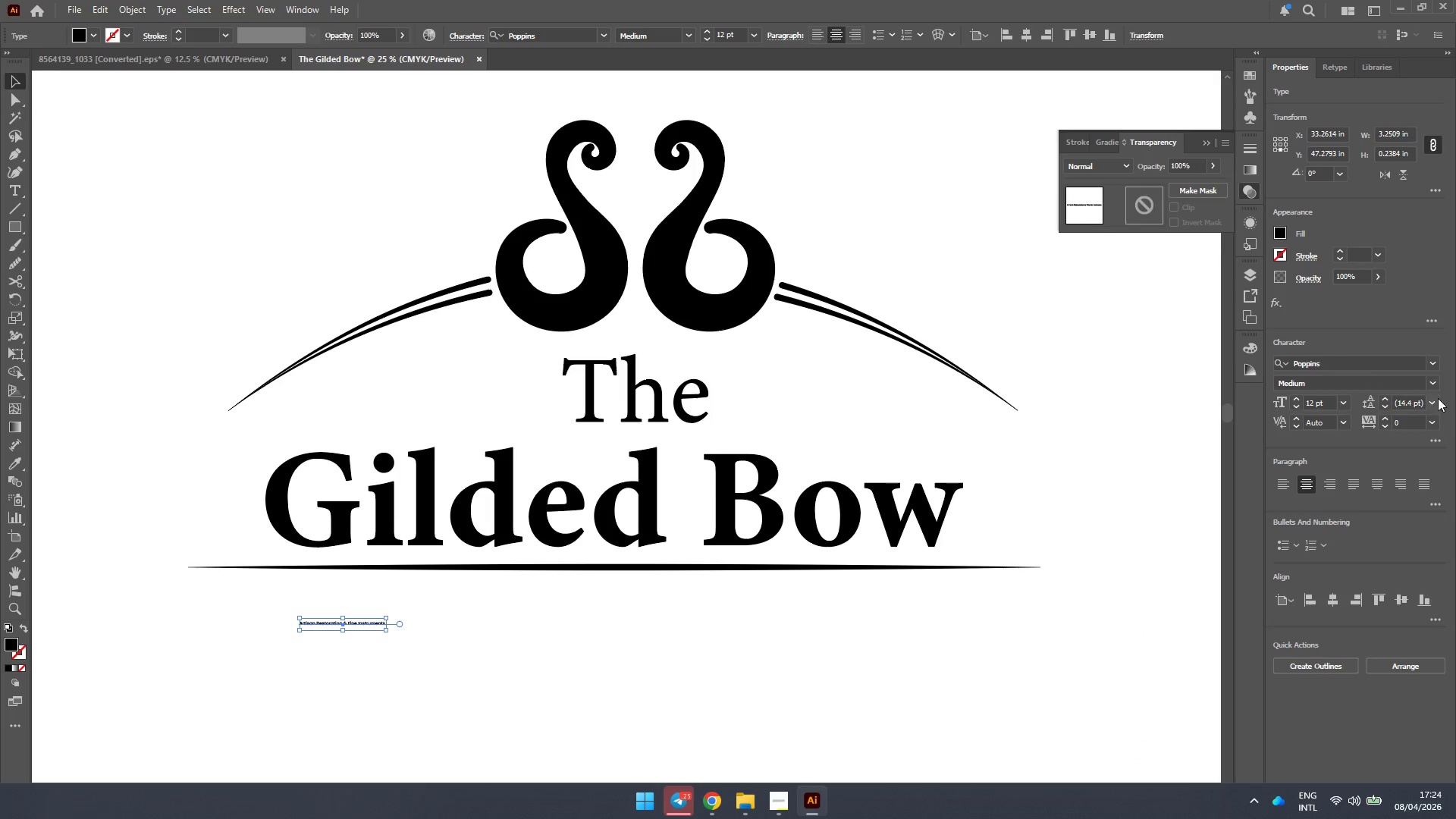 
left_click([1436, 441])
 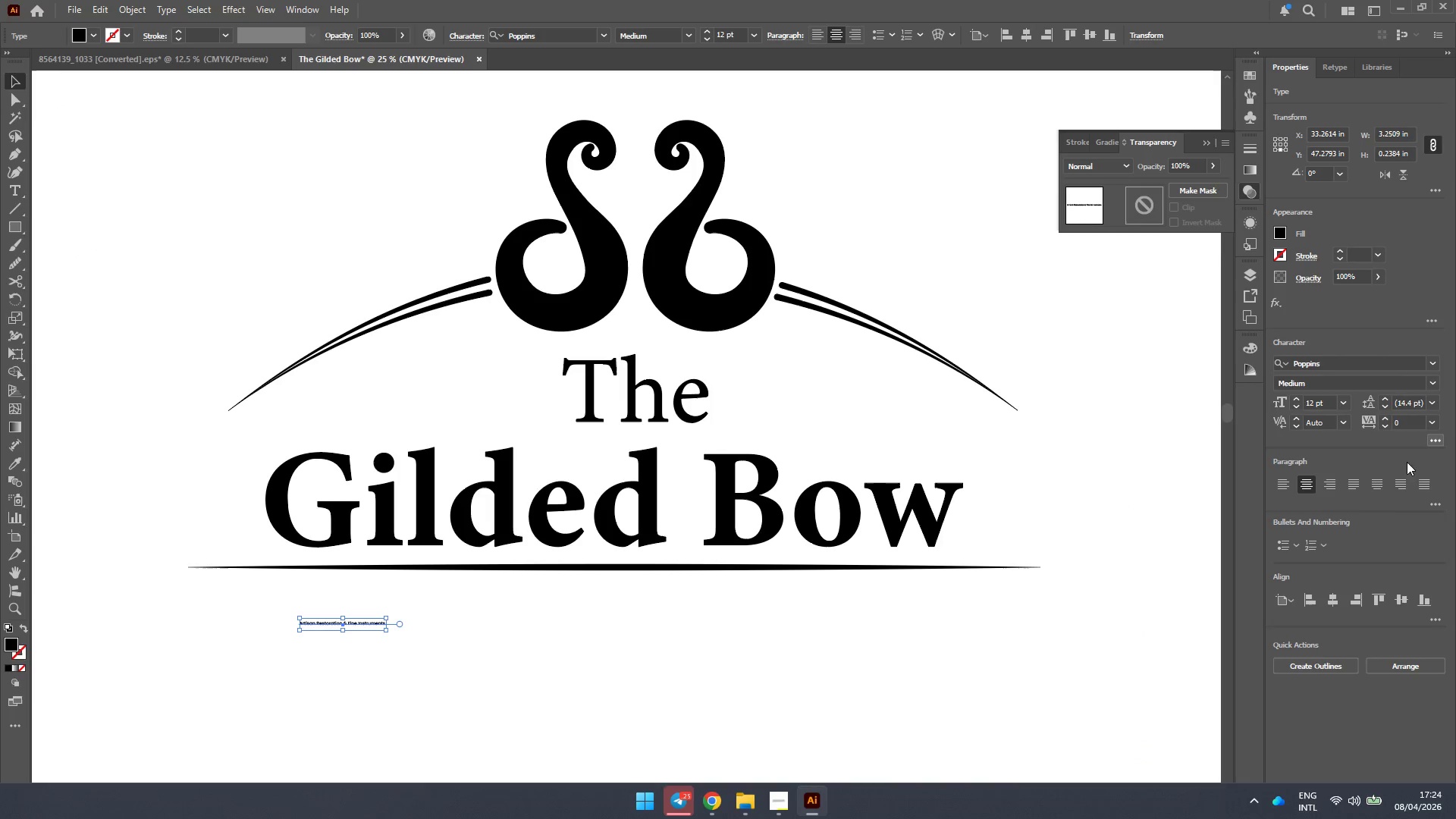 
mouse_move([1363, 521])
 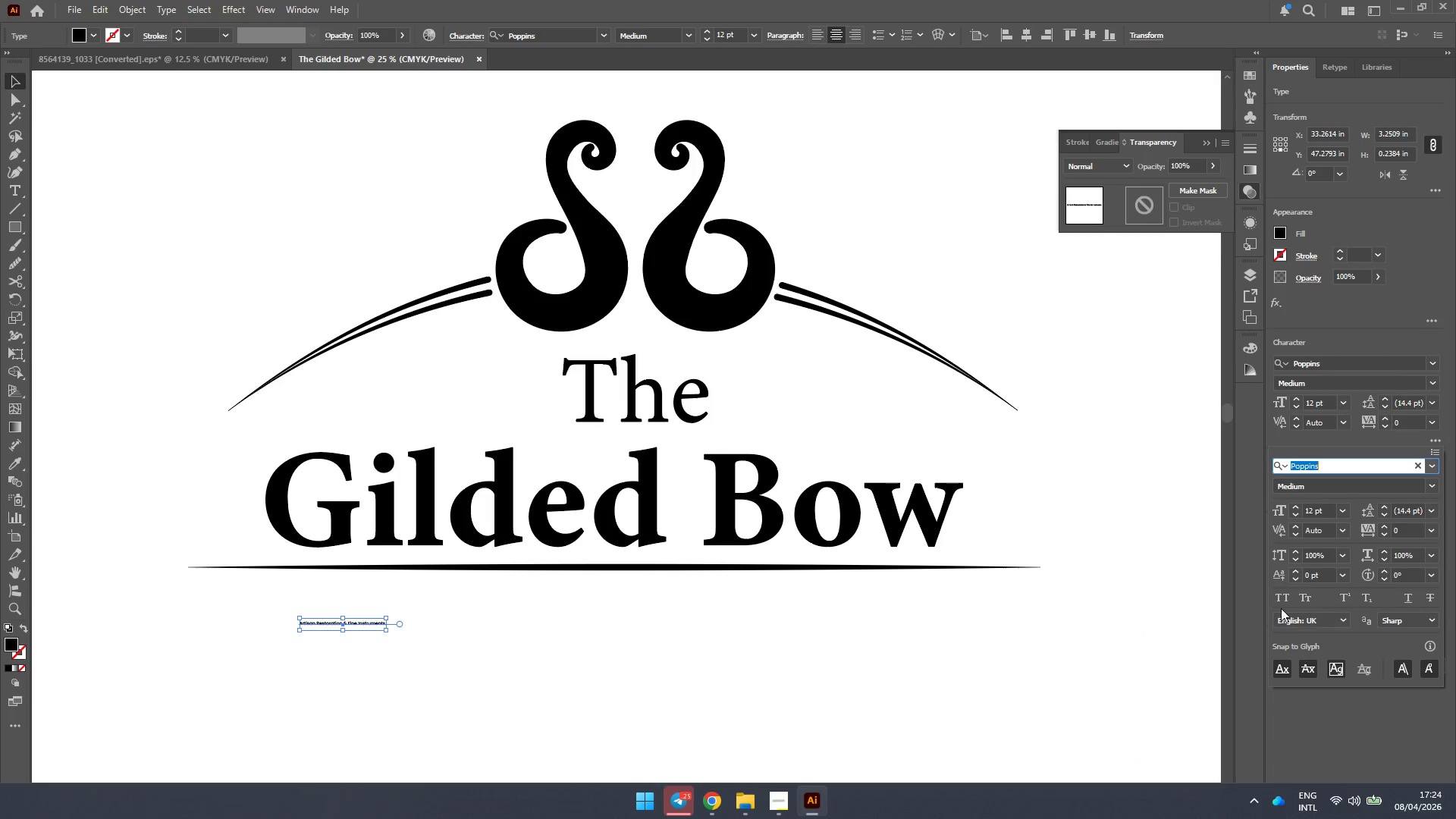 
left_click([1281, 598])
 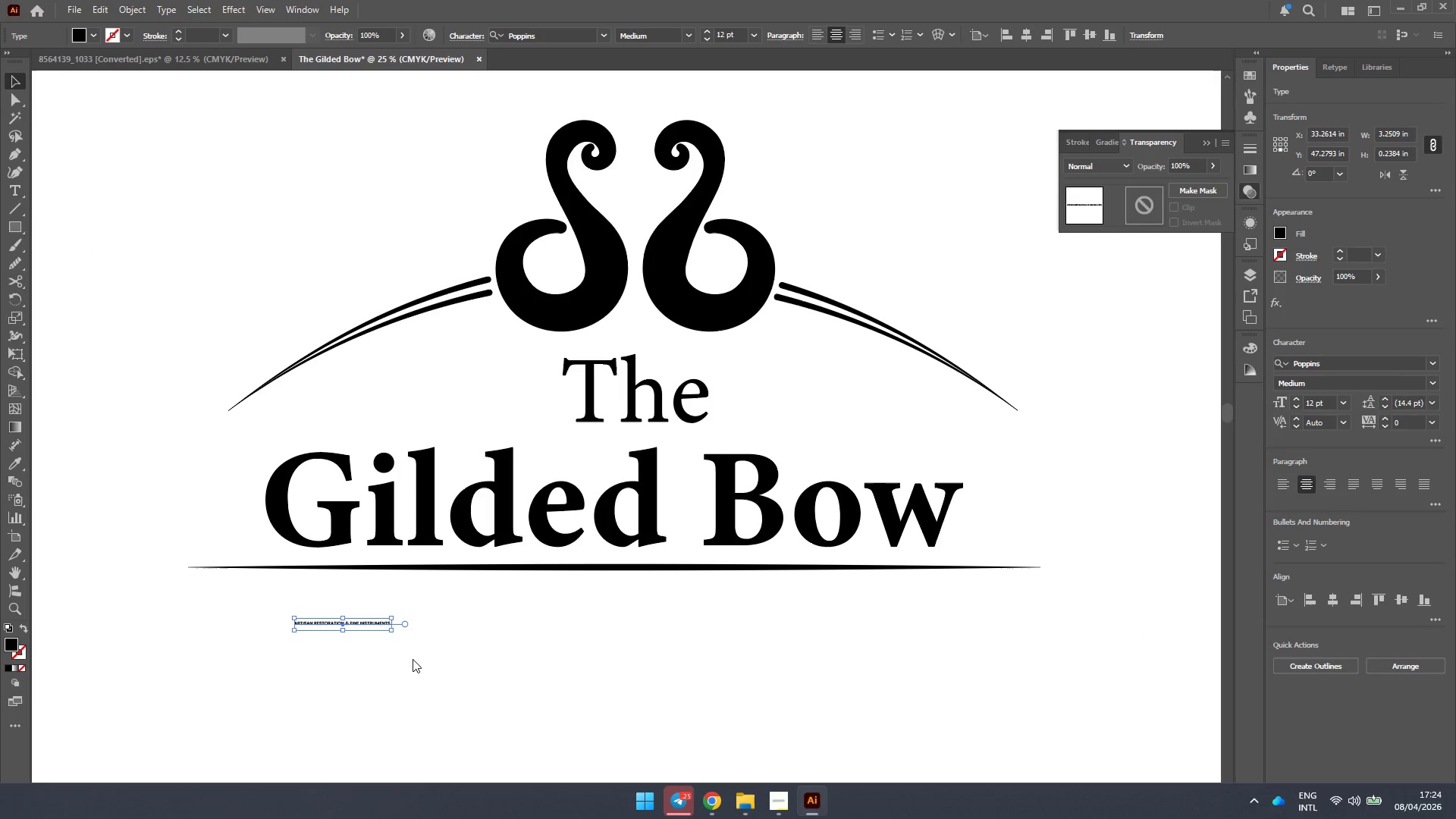 
hold_key(key=ShiftLeft, duration=2.88)
left_click([393, 632])
 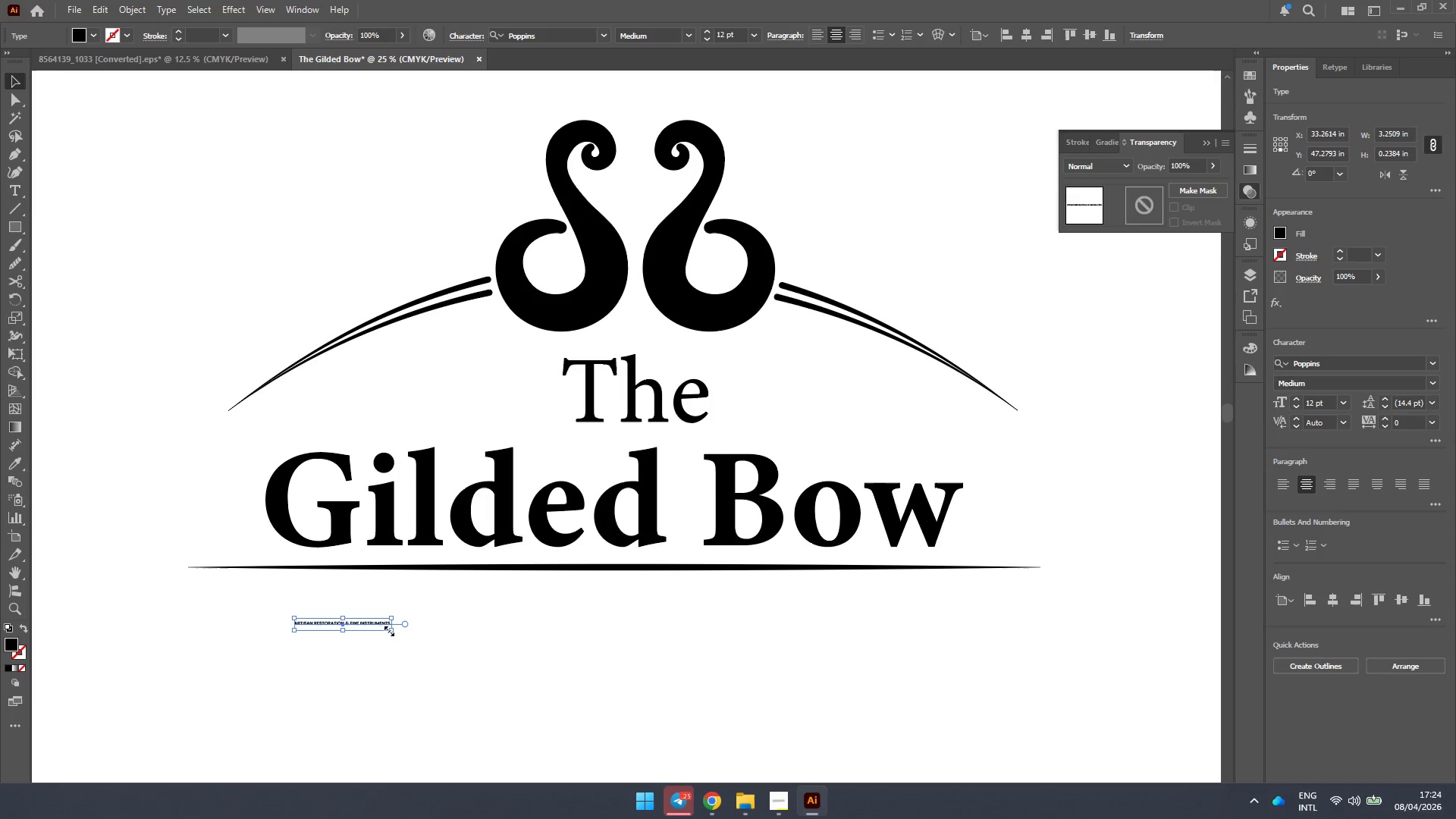 
left_click_drag(start_coordinate=[388, 629], to_coordinate=[1094, 680])
 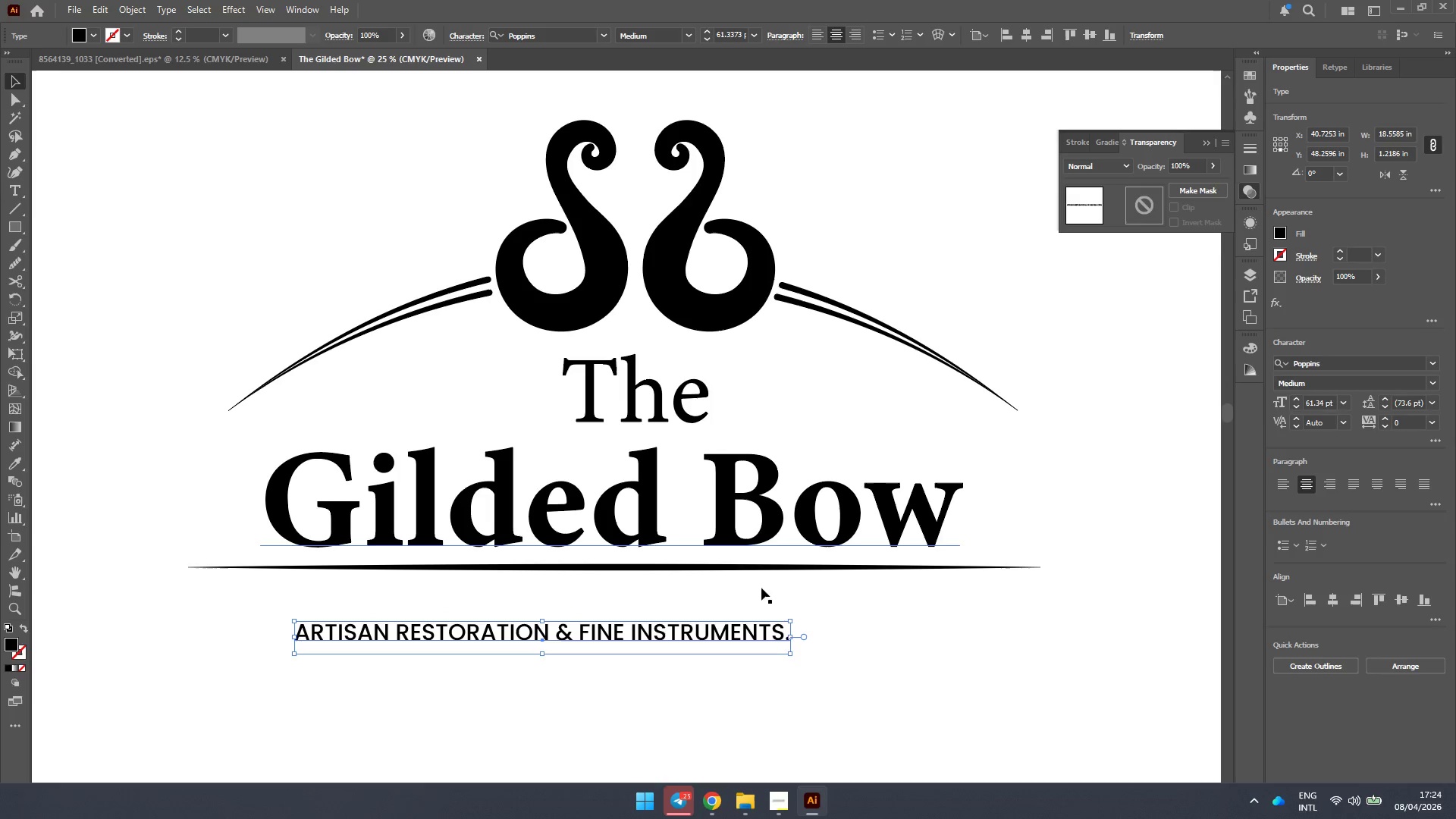 
hold_key(key=ShiftLeft, duration=0.34)
left_click([723, 522])
 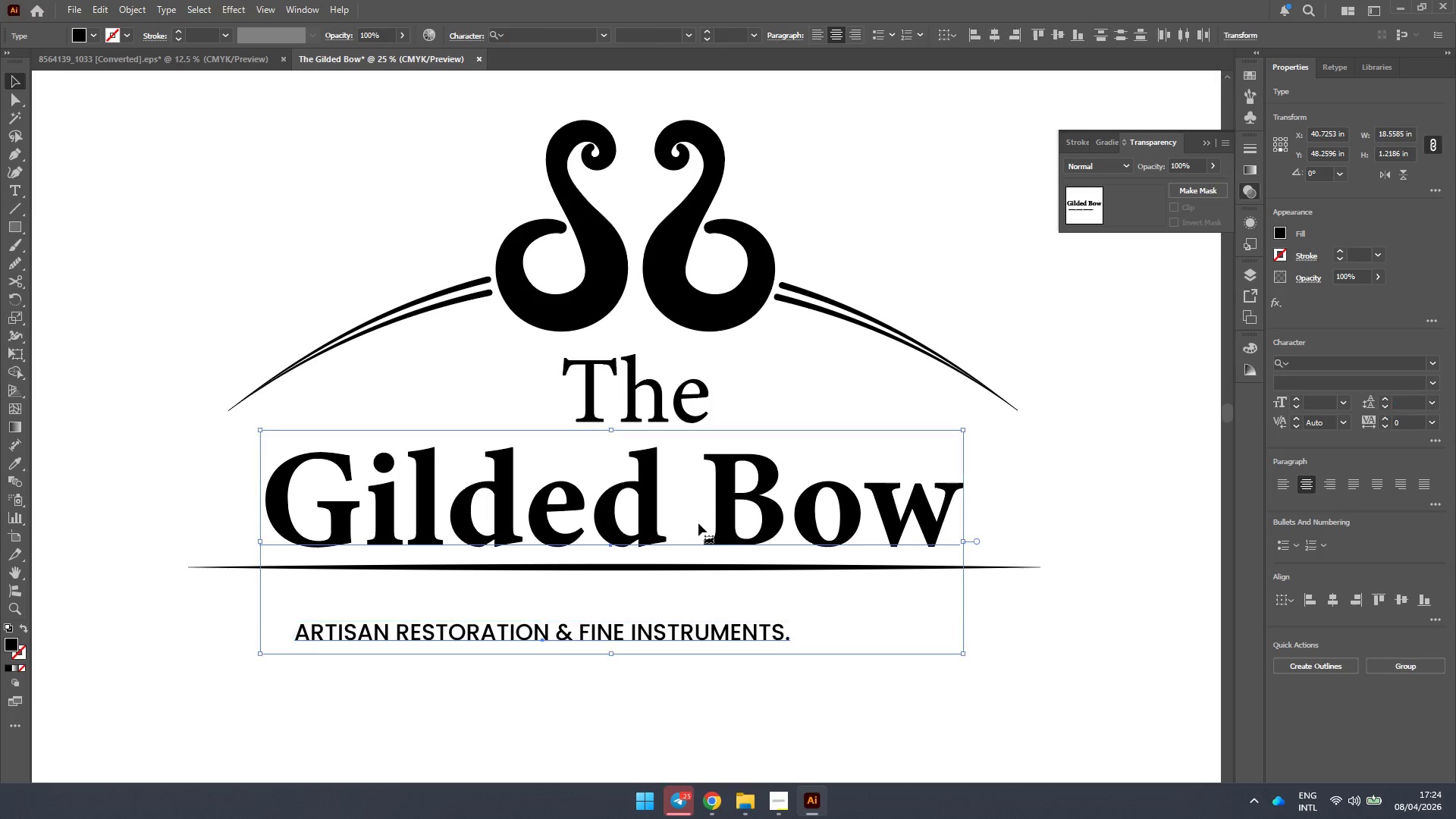 
double_click([698, 523])
 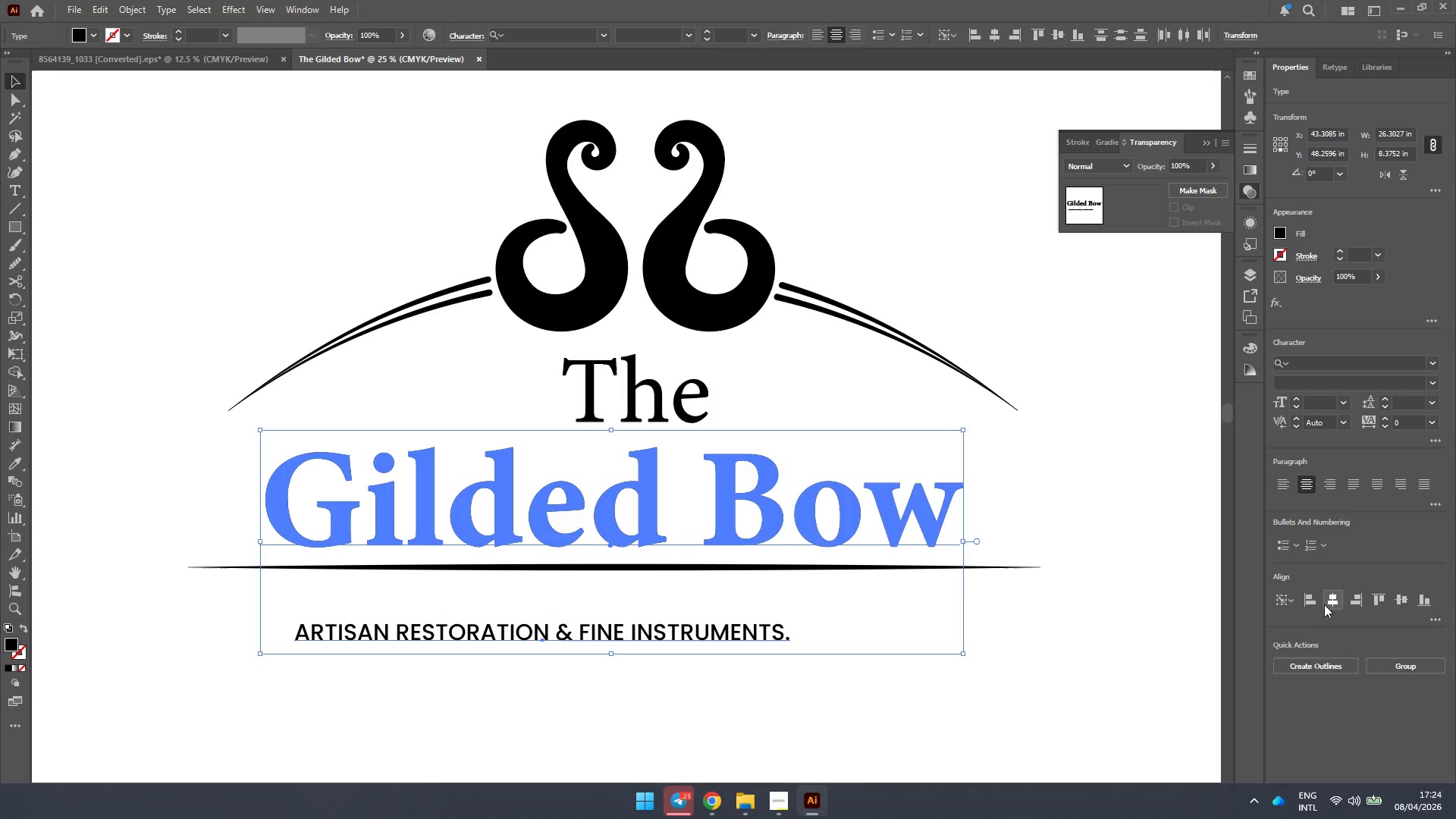 
double_click([1007, 645])
 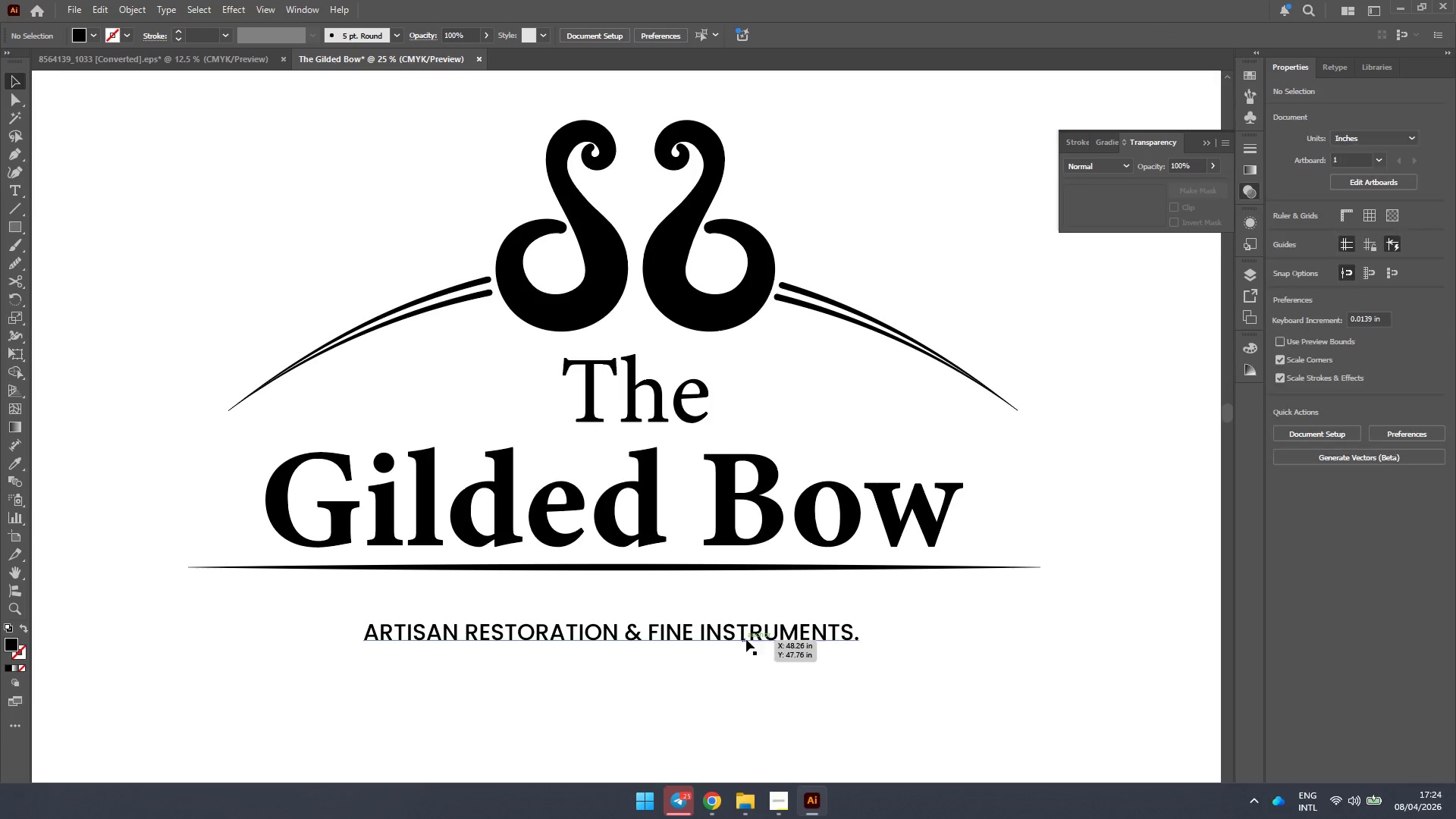 
left_click_drag(start_coordinate=[746, 636], to_coordinate=[745, 610])
 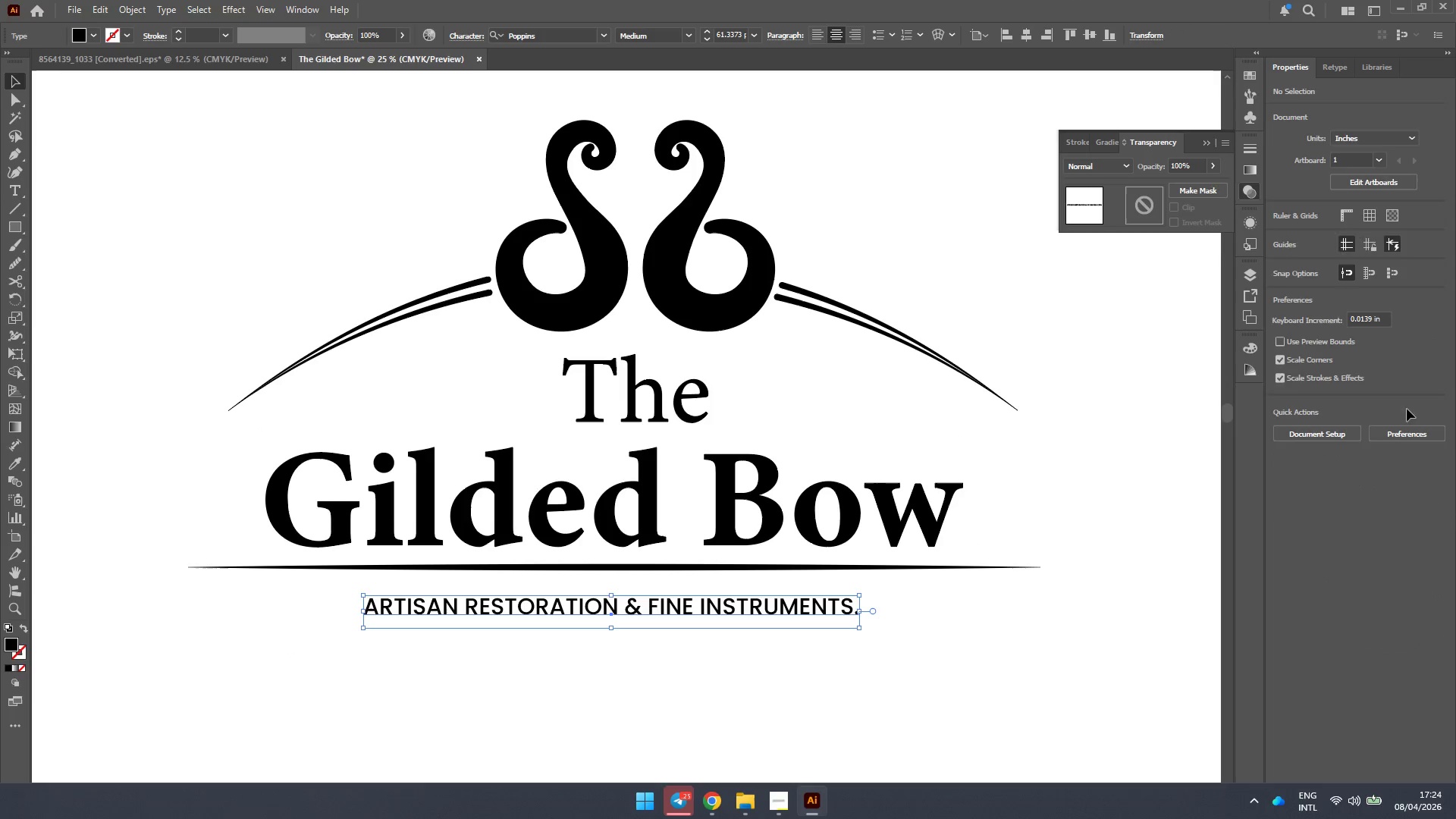 
hold_key(key=ShiftLeft, duration=1.06)
 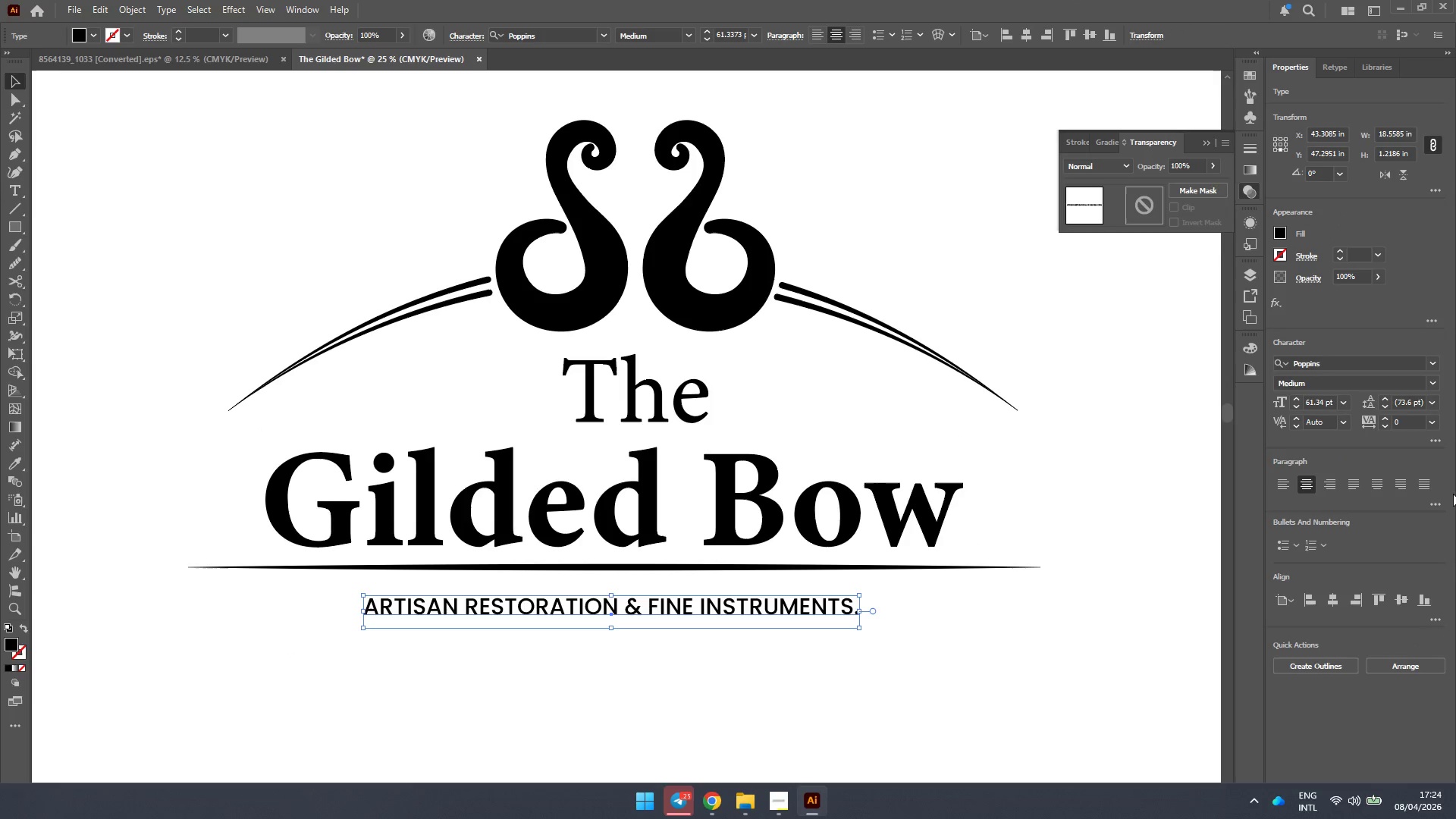 
left_click([1432, 418])
 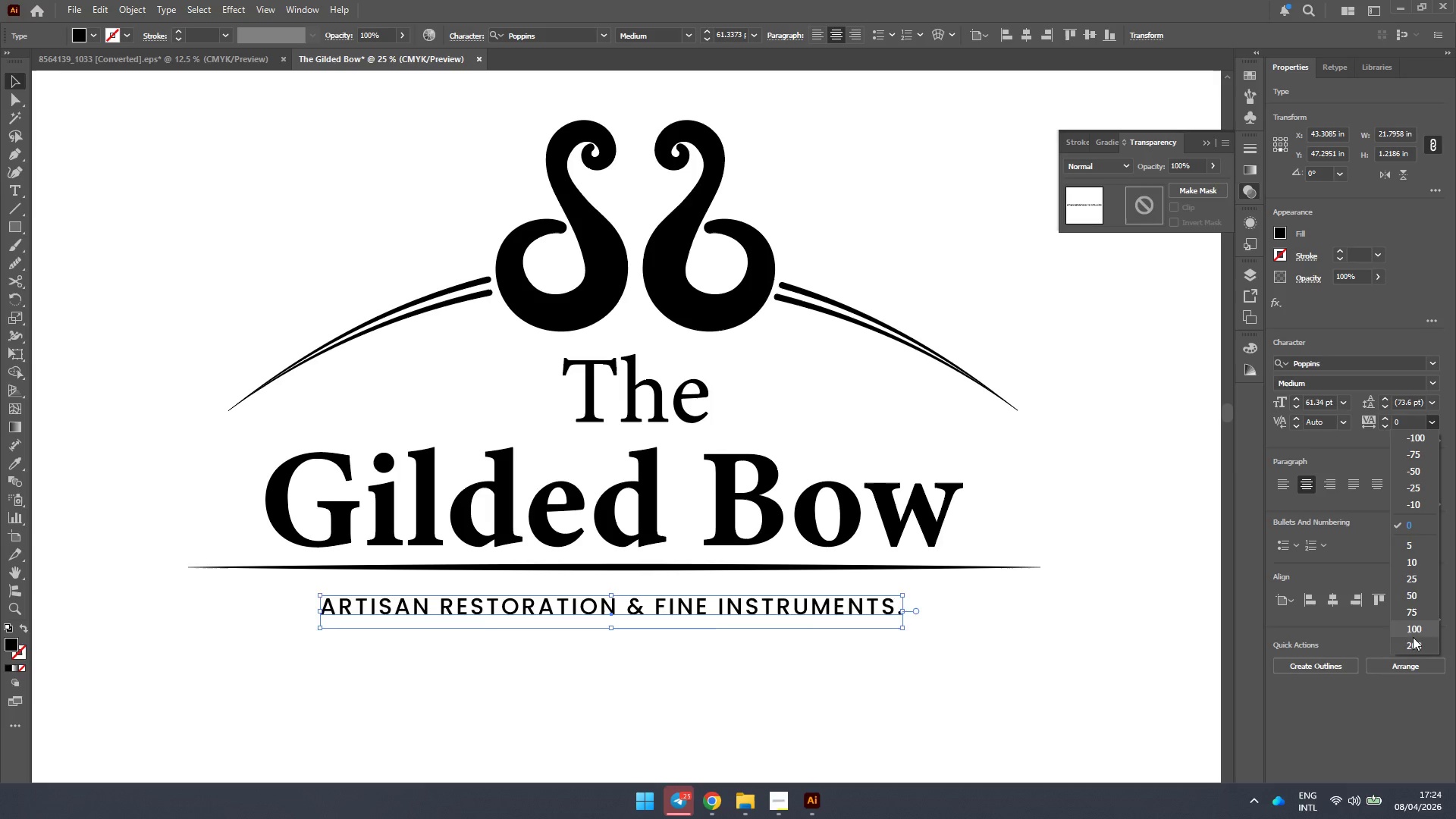 
left_click([1411, 647])
 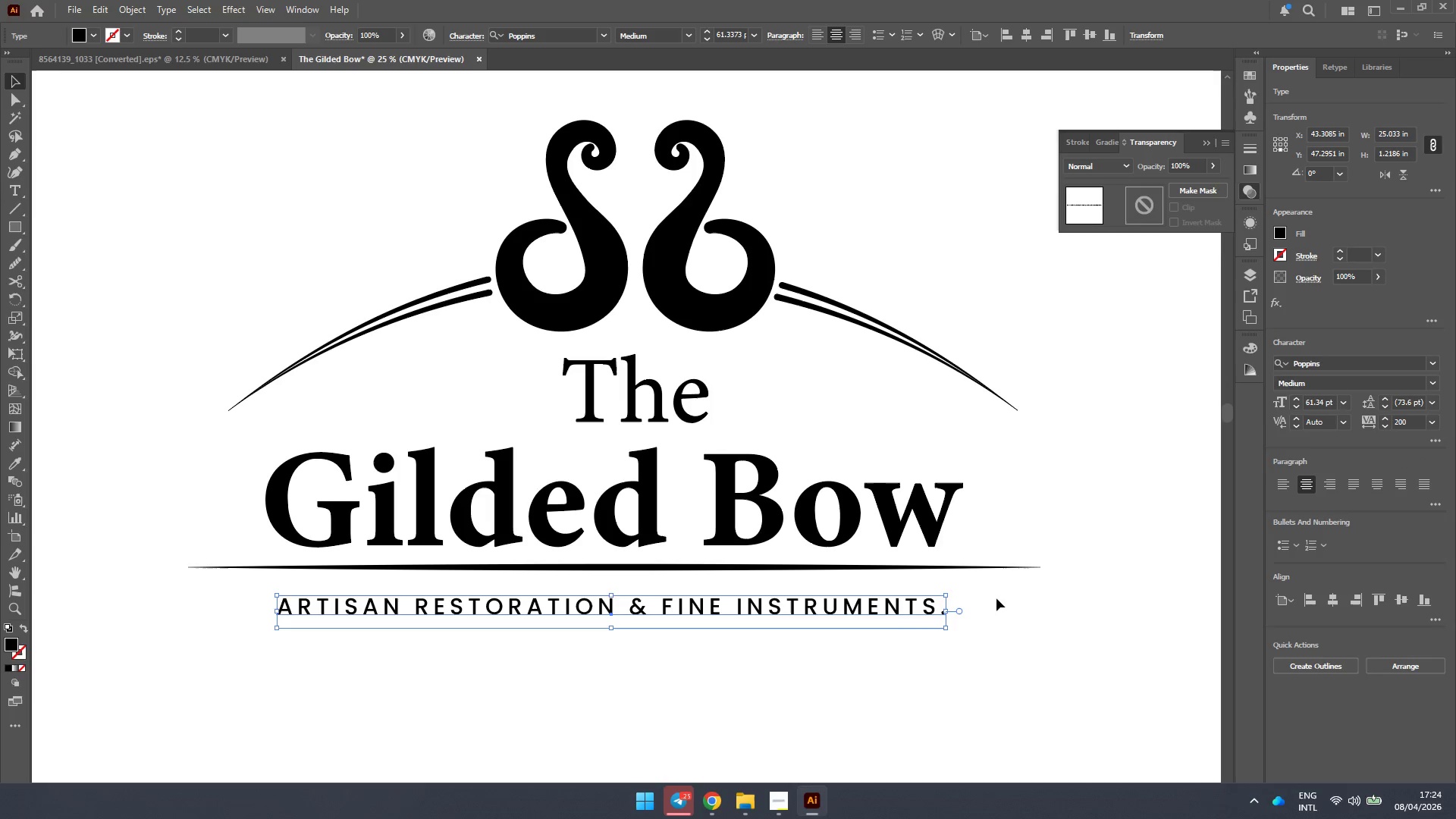 
hold_key(key=ShiftLeft, duration=2.59)
hold_key(key=AltLeft, duration=2.58)
left_click_drag(start_coordinate=[948, 610], to_coordinate=[1012, 607])
 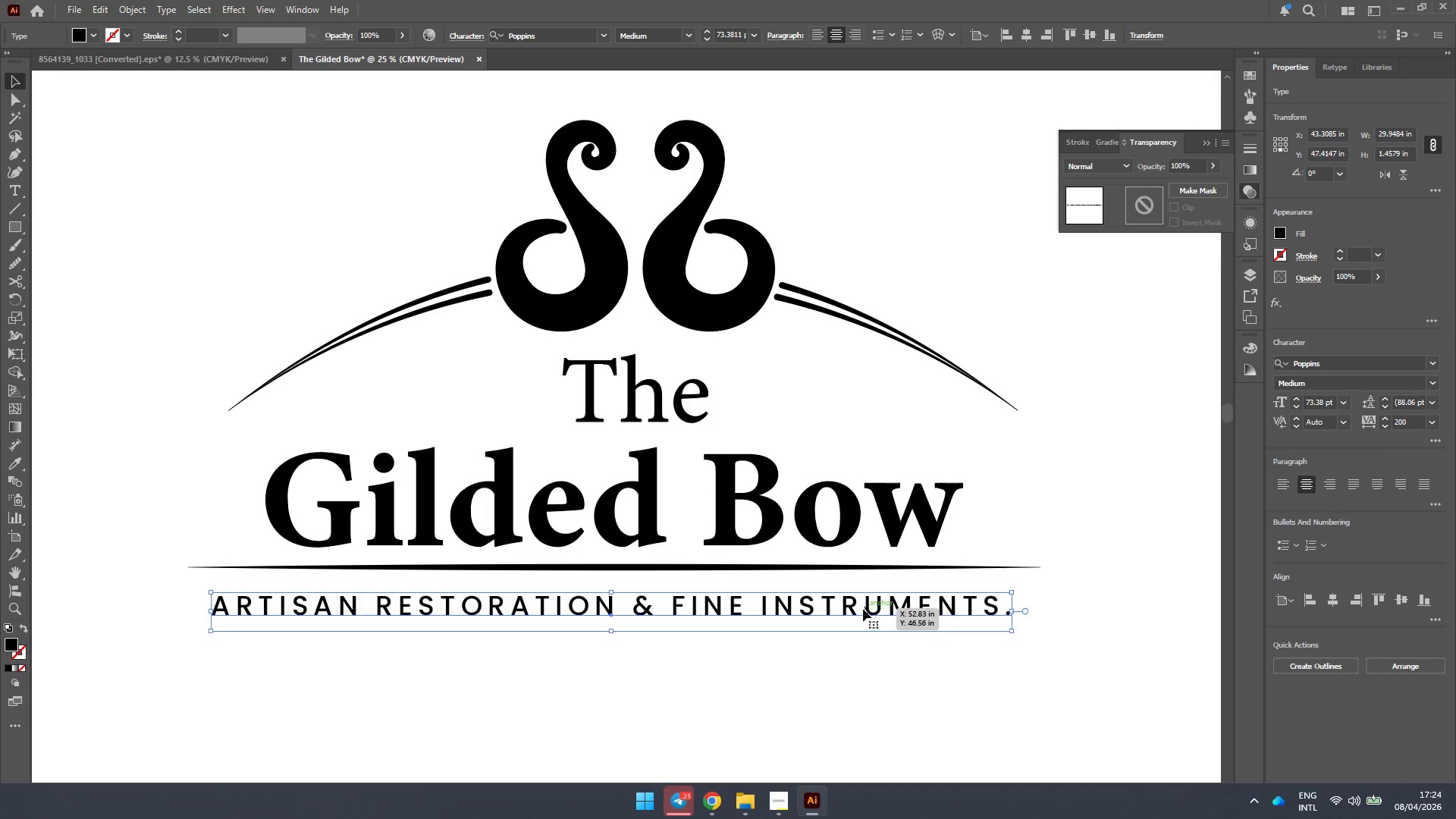 
left_click_drag(start_coordinate=[863, 609], to_coordinate=[864, 617])
 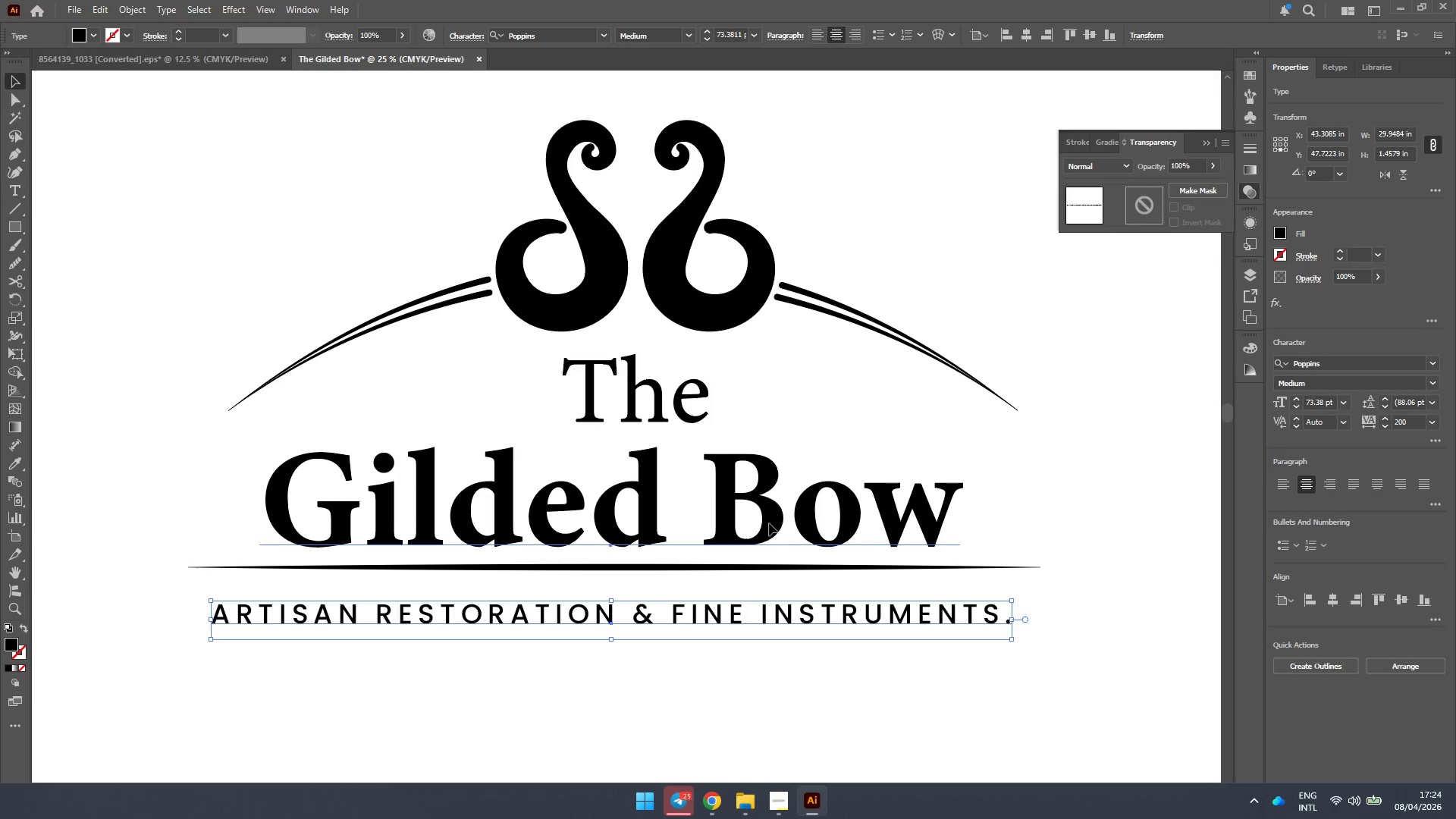 
hold_key(key=ShiftLeft, duration=1.44)
 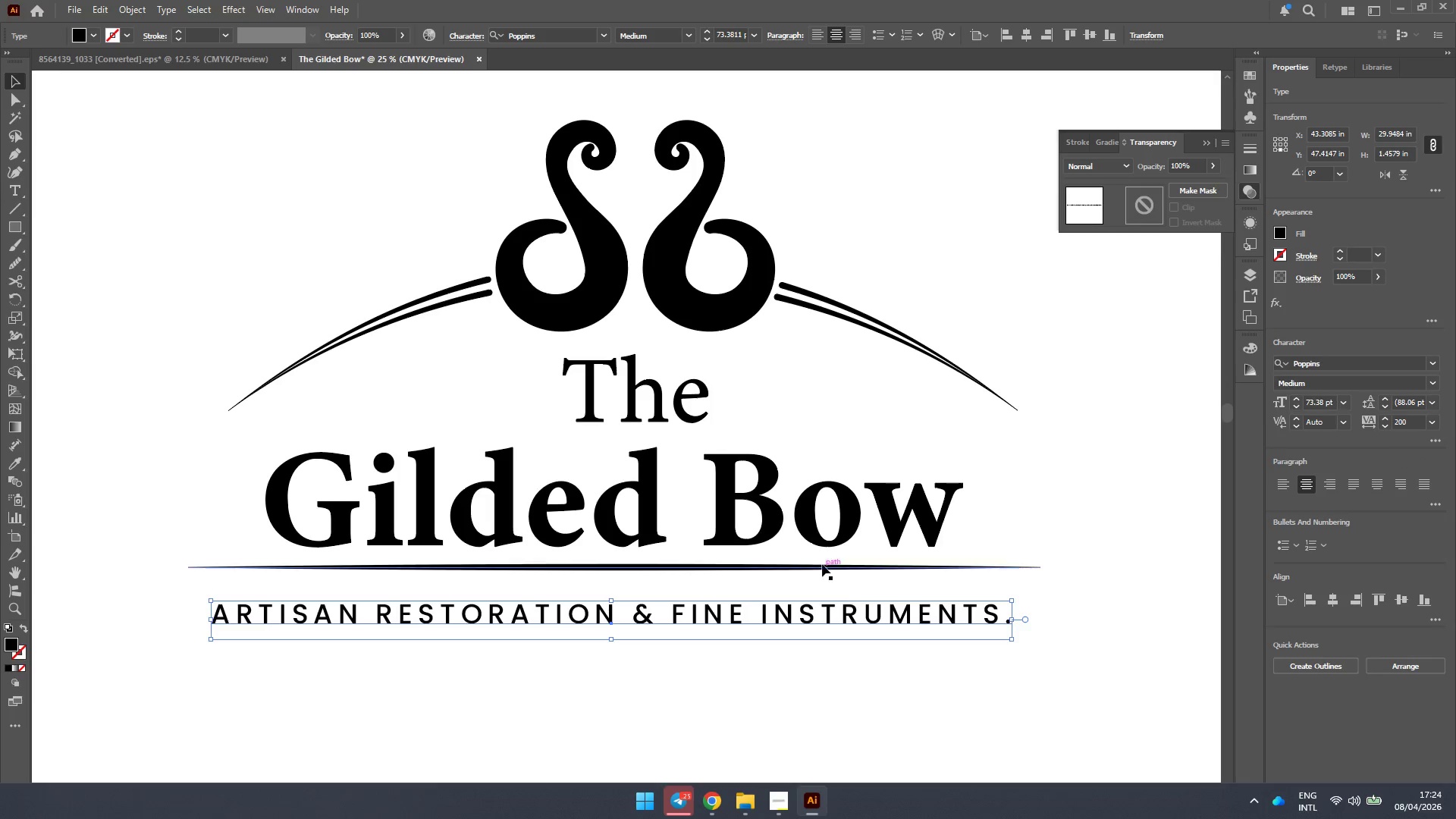 
hold_key(key=ShiftLeft, duration=2.22)
left_click([769, 523])
 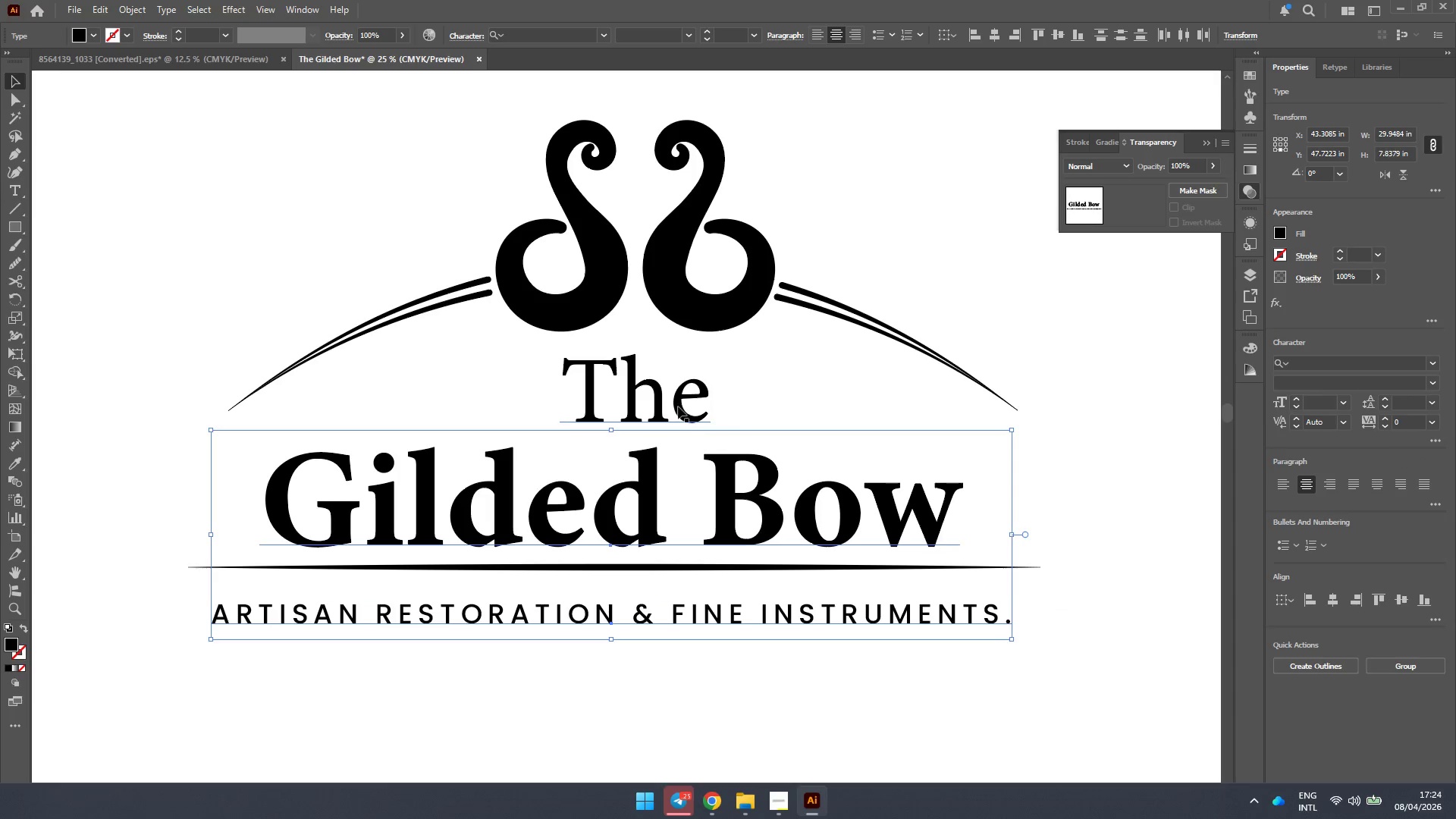 
left_click([677, 406])
 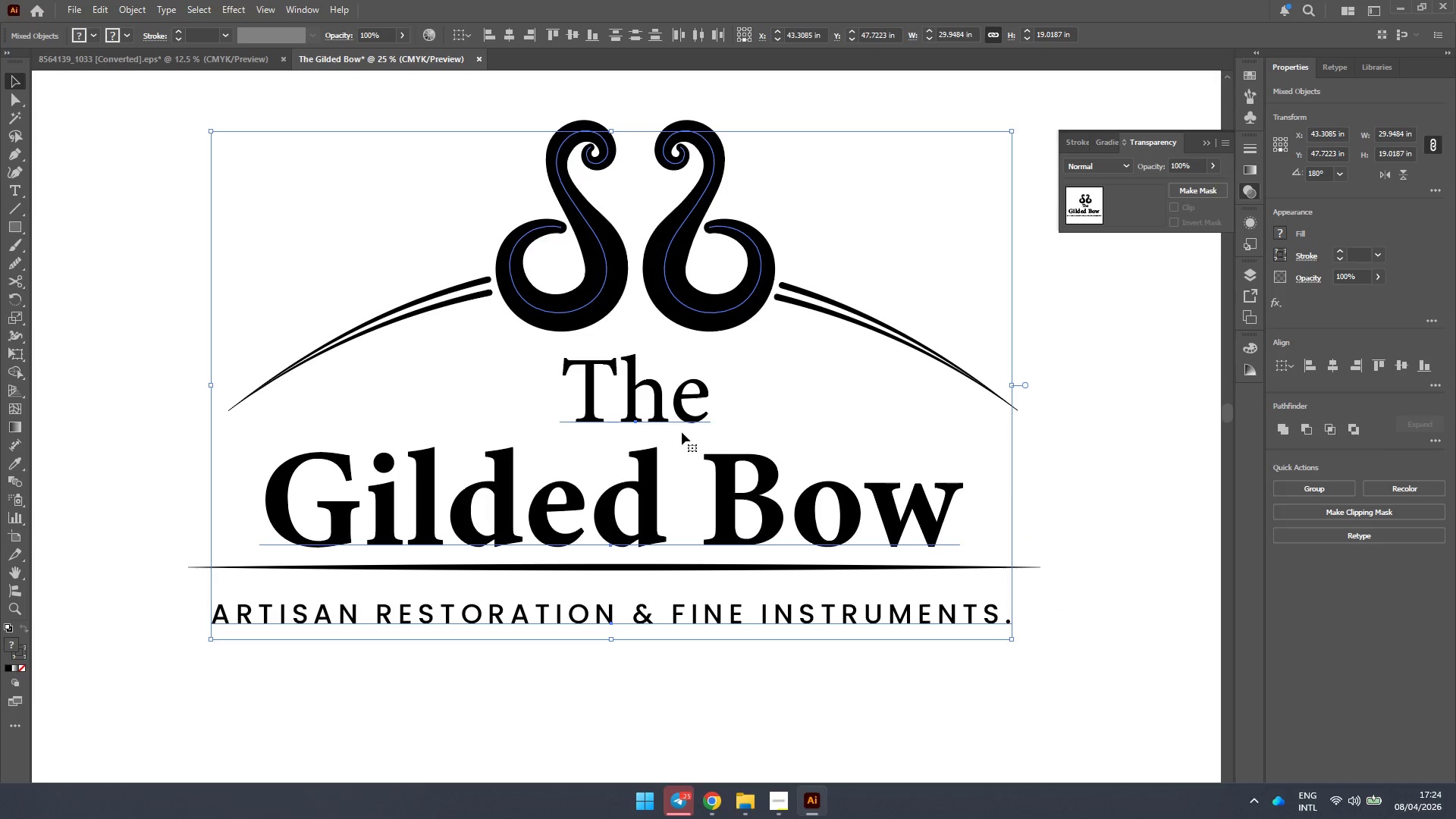 
left_click([676, 296])
 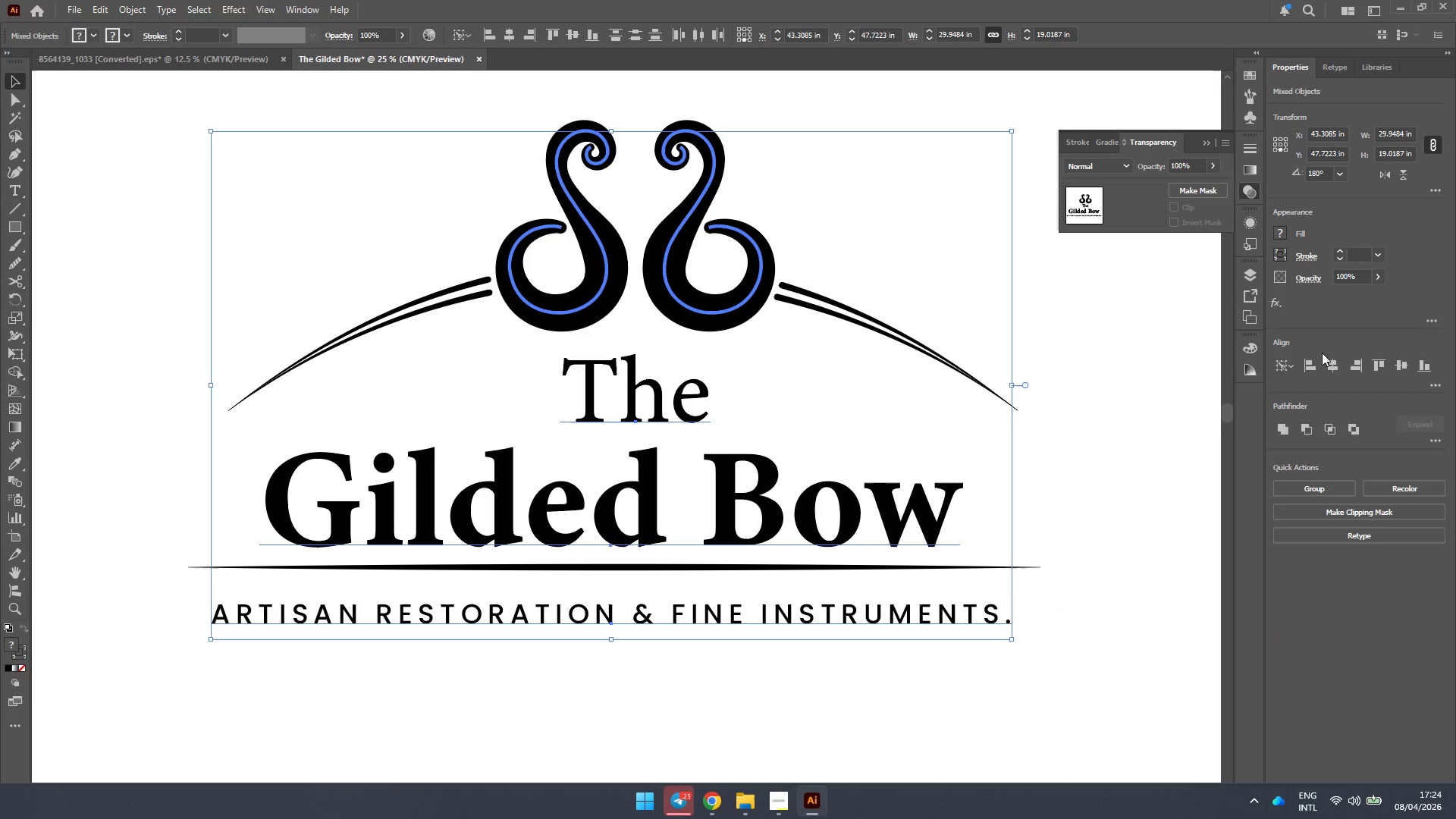 
left_click([1330, 362])
 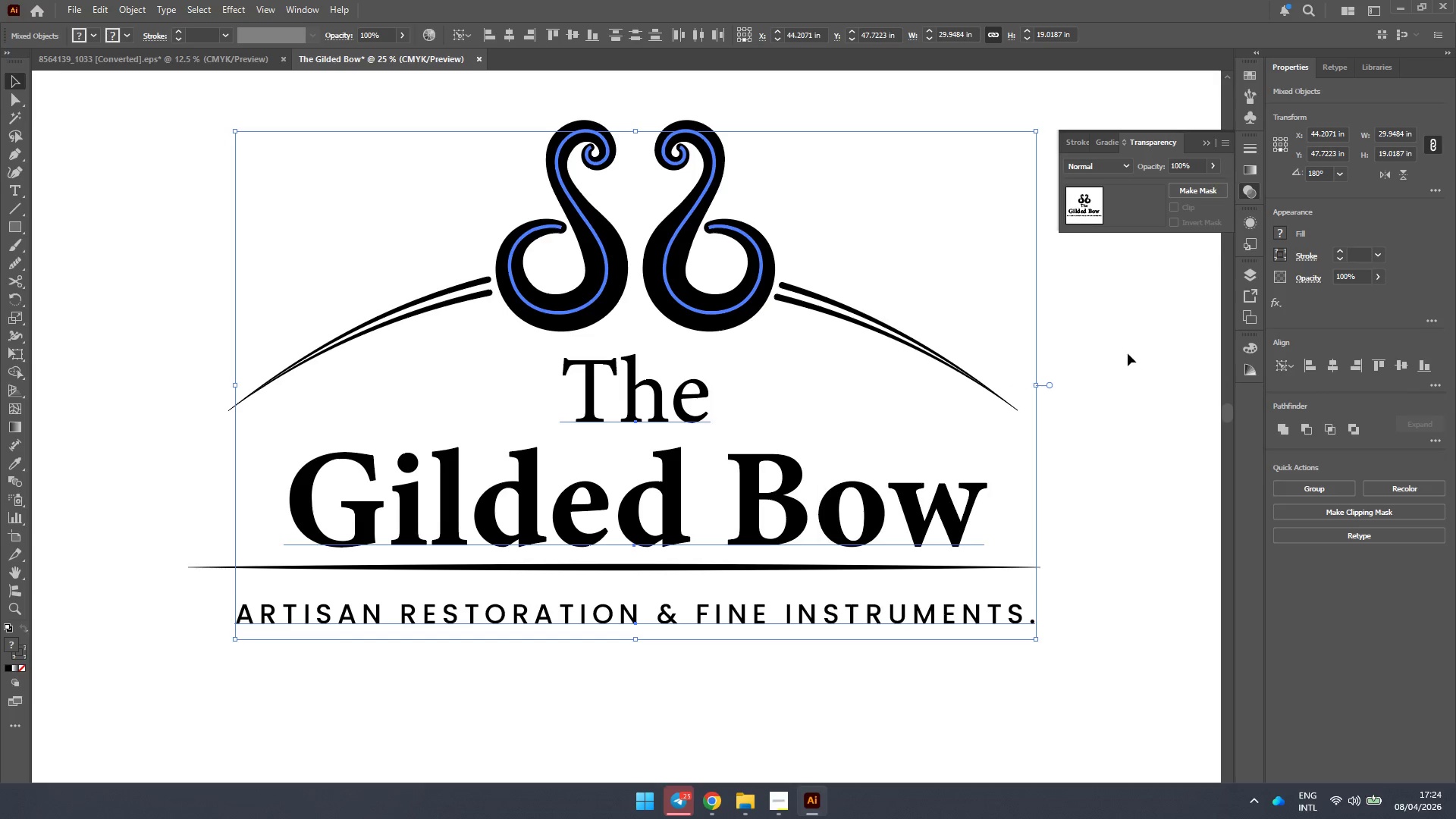 
left_click([1091, 338])
 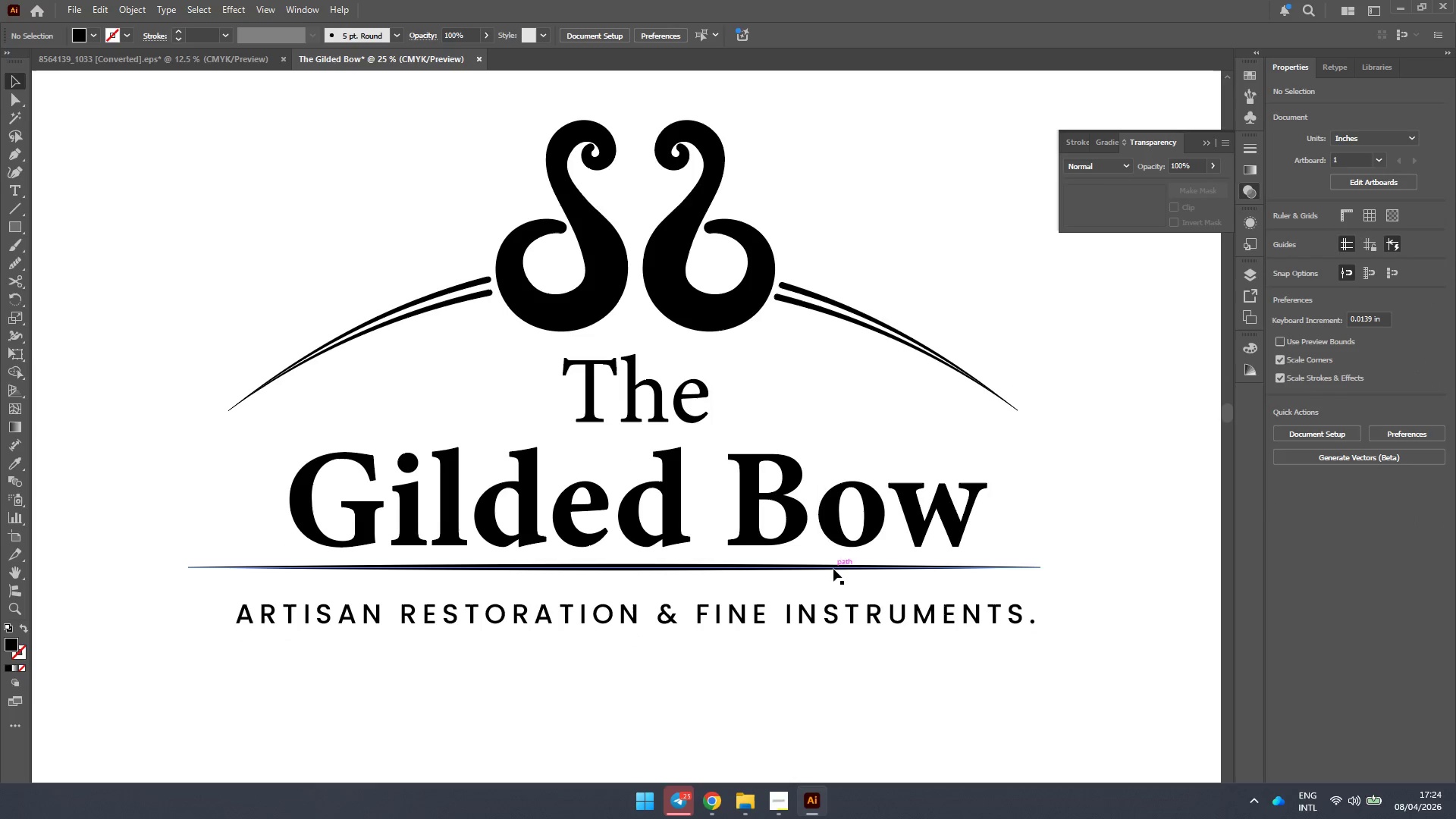 
left_click([833, 569])
 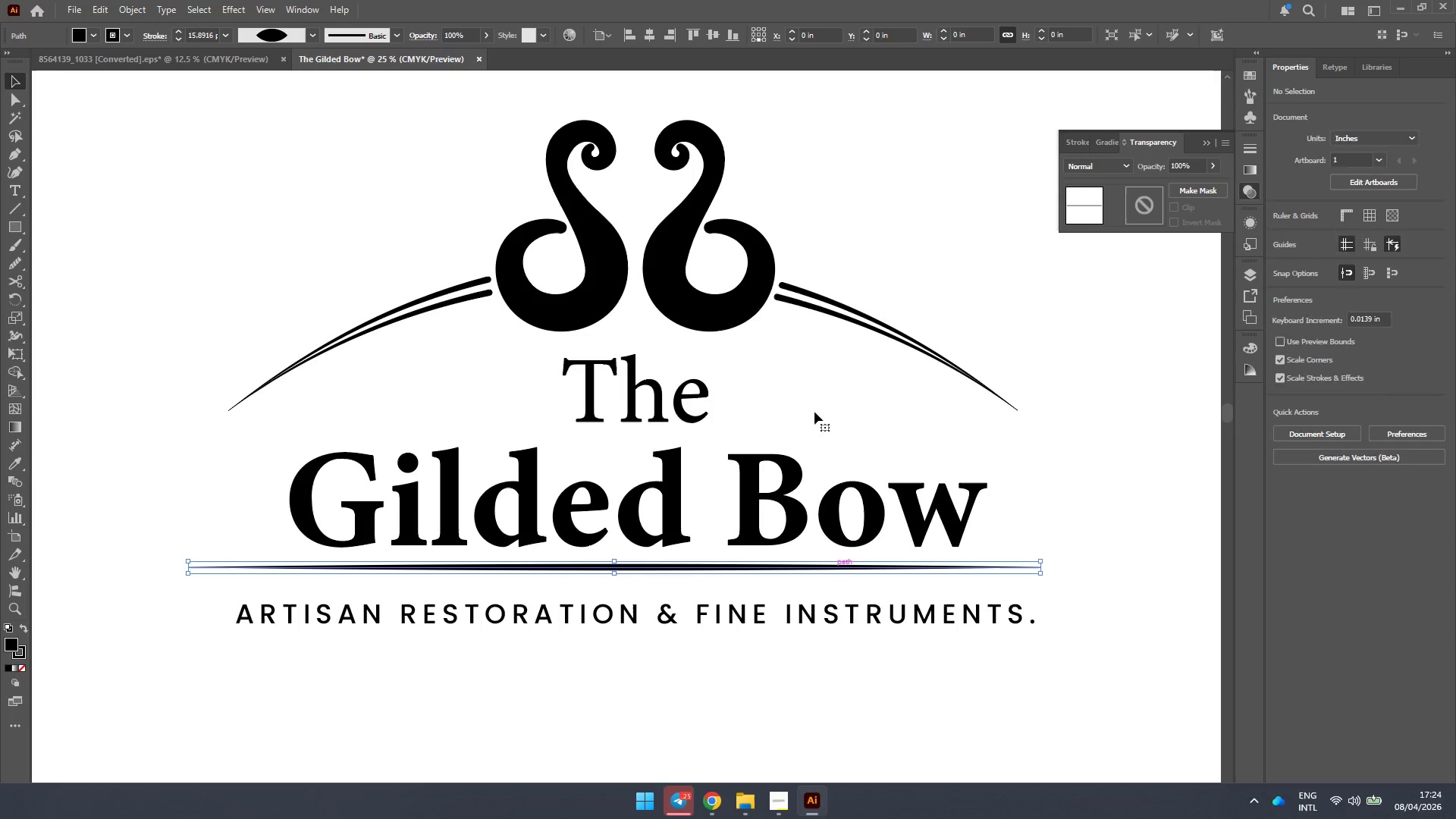 
hold_key(key=ShiftLeft, duration=0.5)
 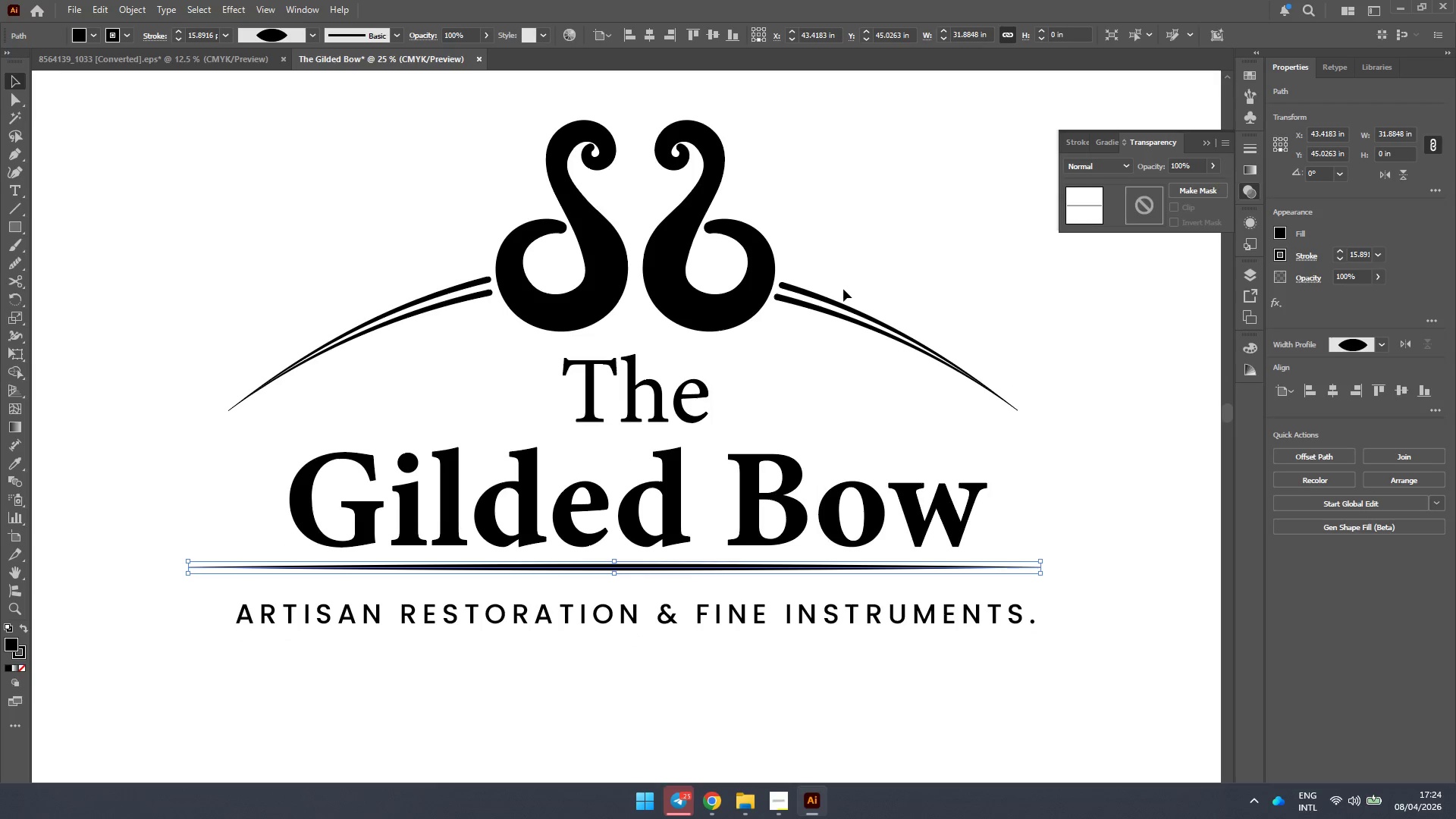 
left_click_drag(start_coordinate=[844, 290], to_coordinate=[826, 333])
 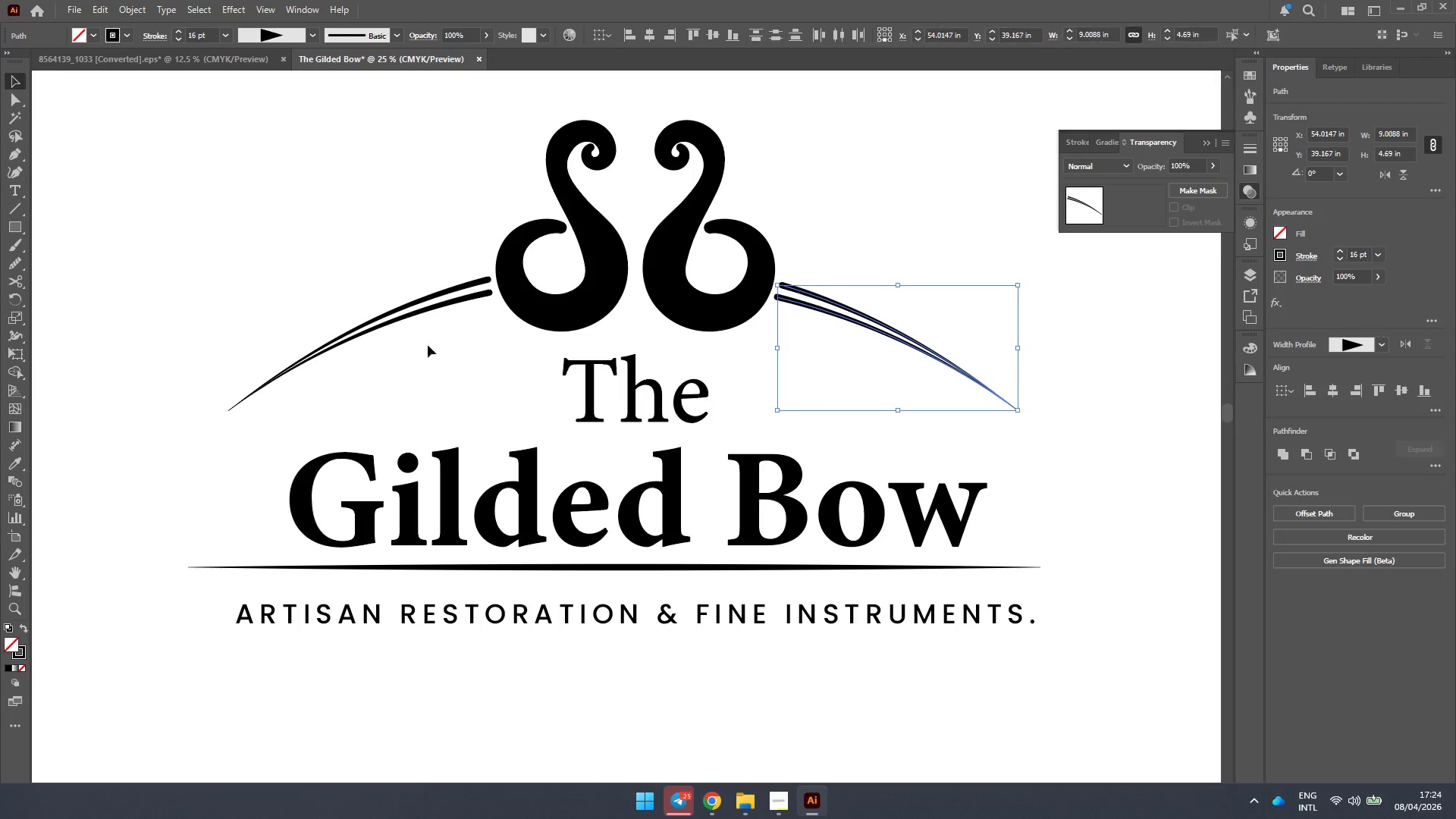 
hold_key(key=ShiftLeft, duration=1.72)
left_click([400, 316])
 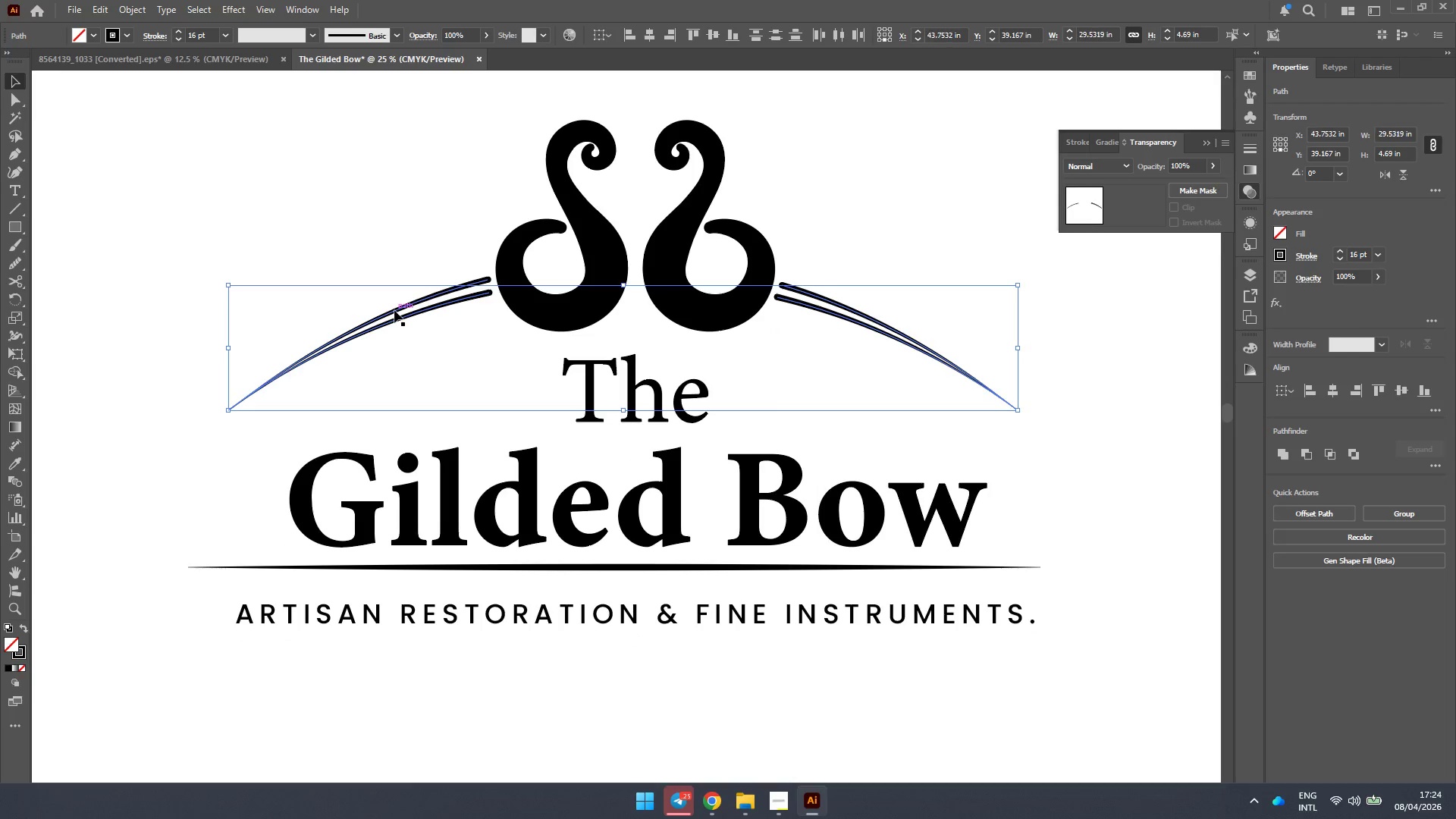 
left_click([394, 310])
 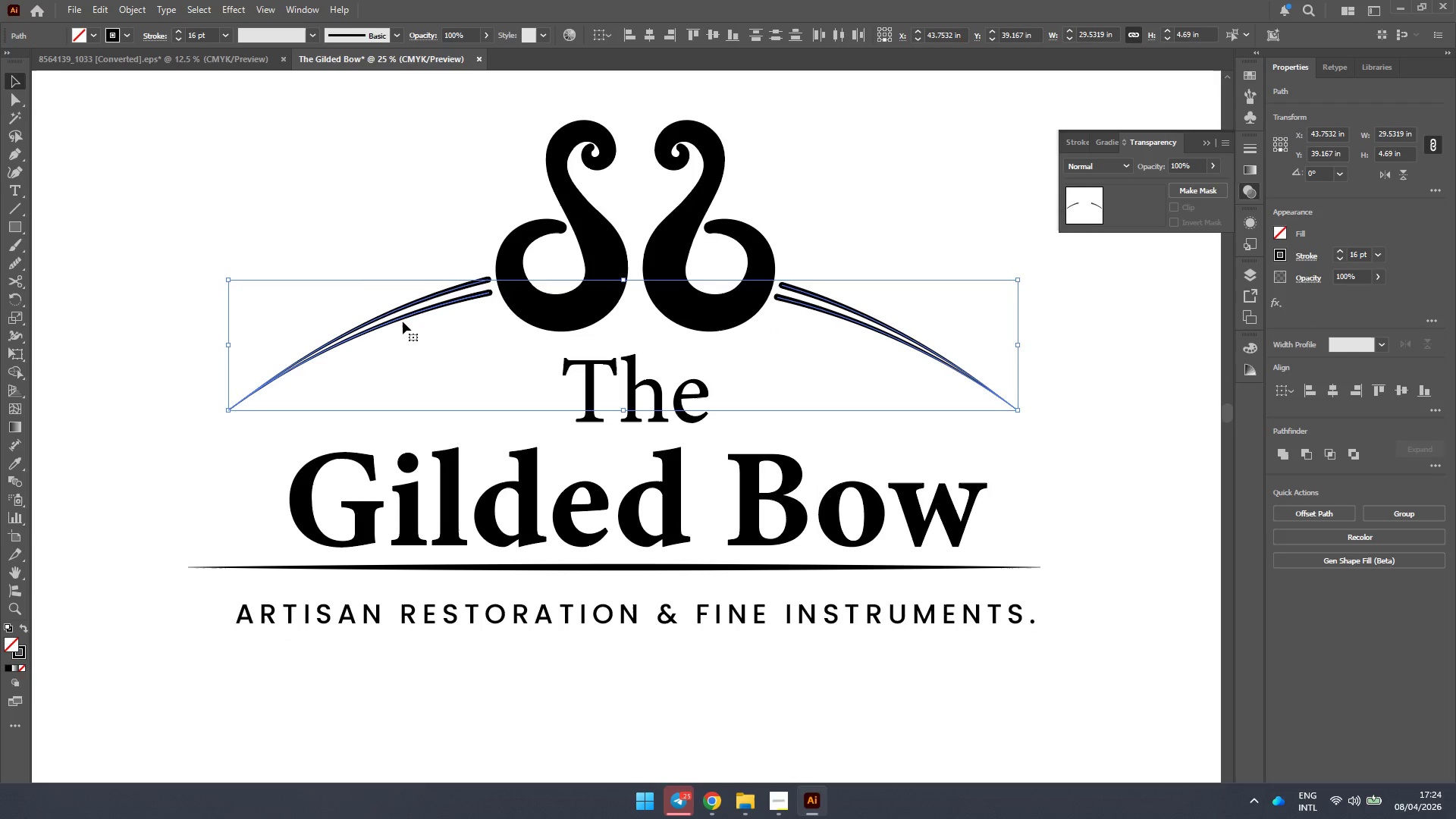 
key(Control+G)
 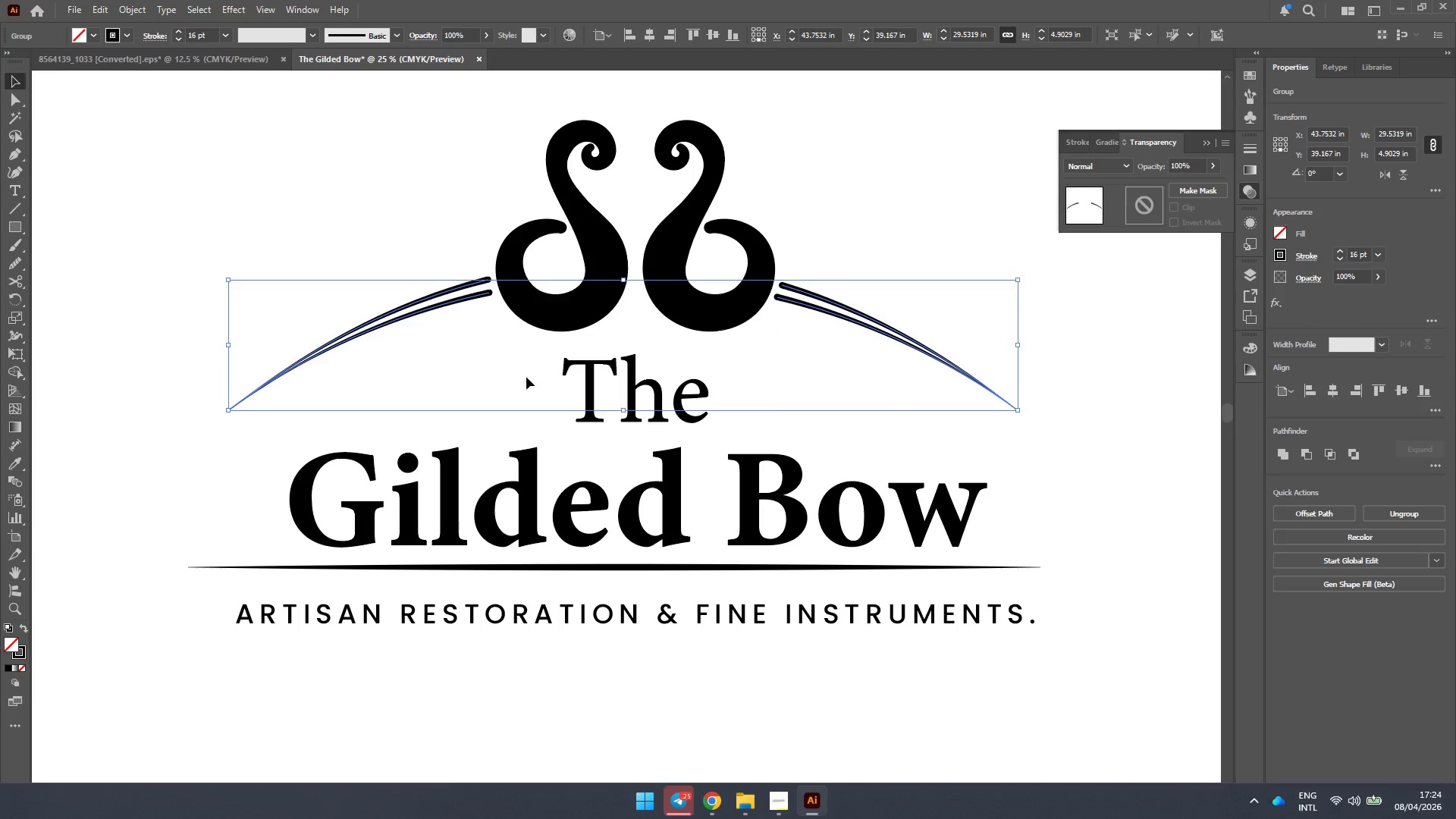 
hold_key(key=ShiftLeft, duration=0.75)
left_click([661, 523])
 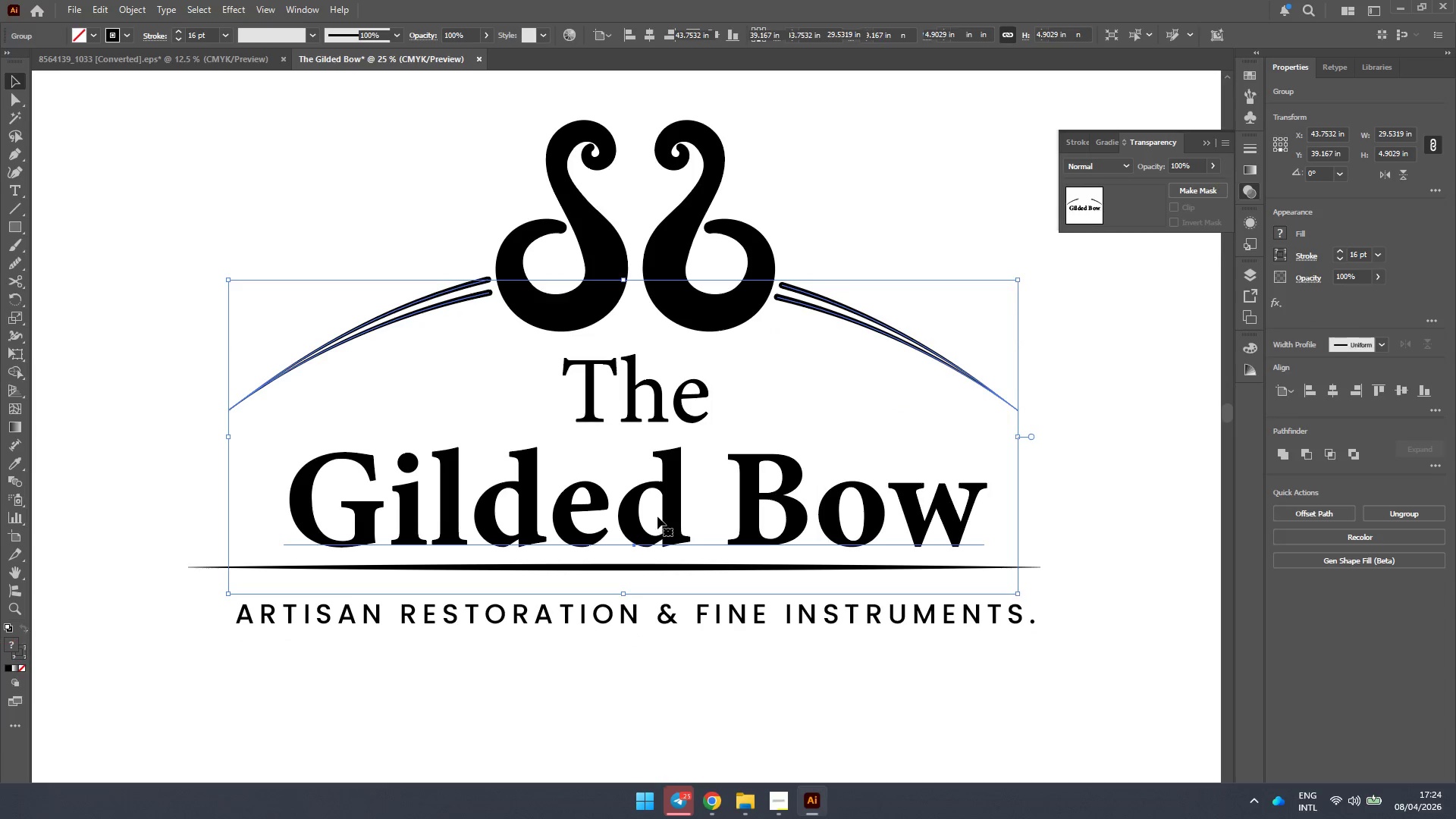 
double_click([657, 516])
 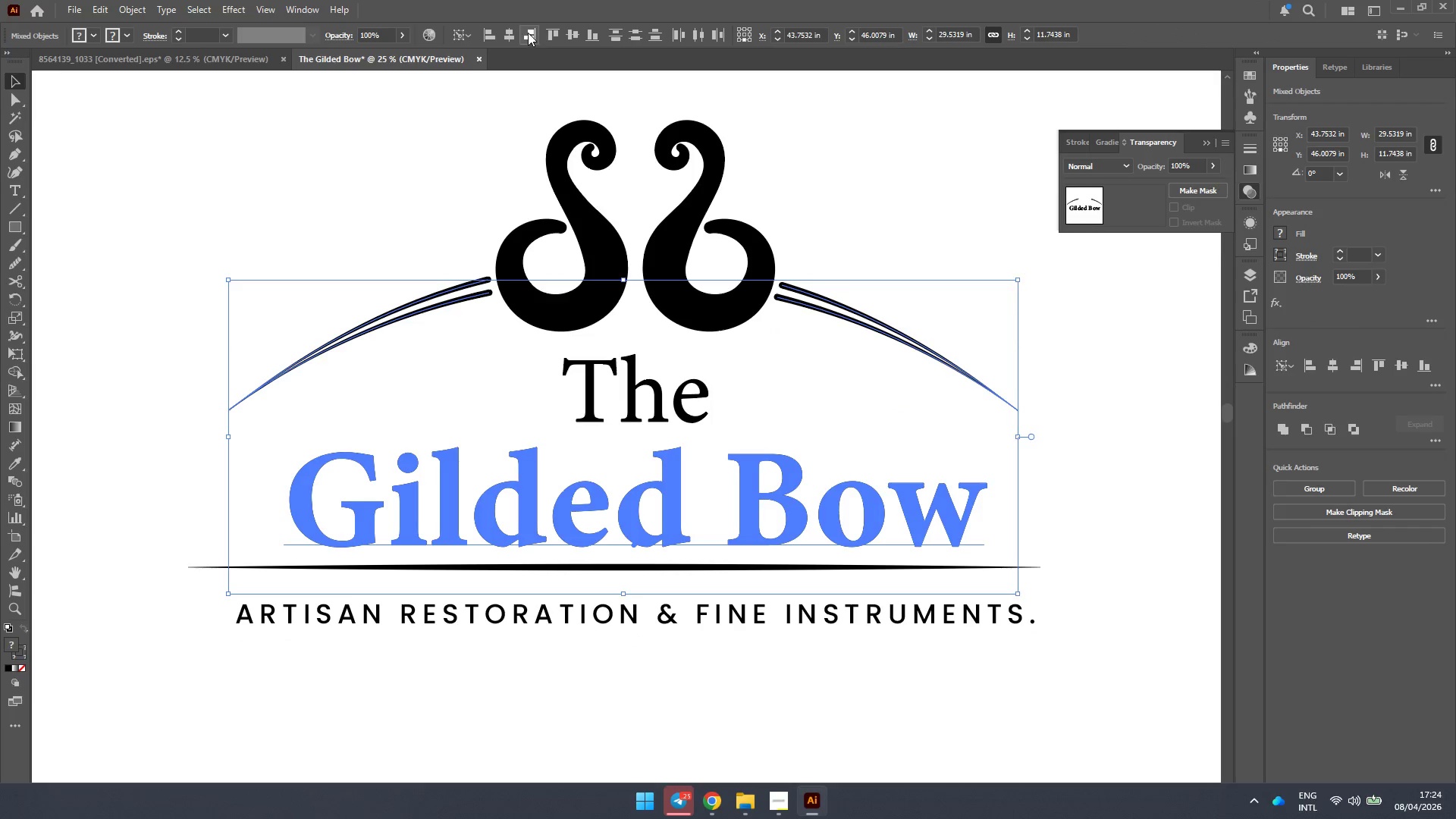 
left_click([513, 32])
 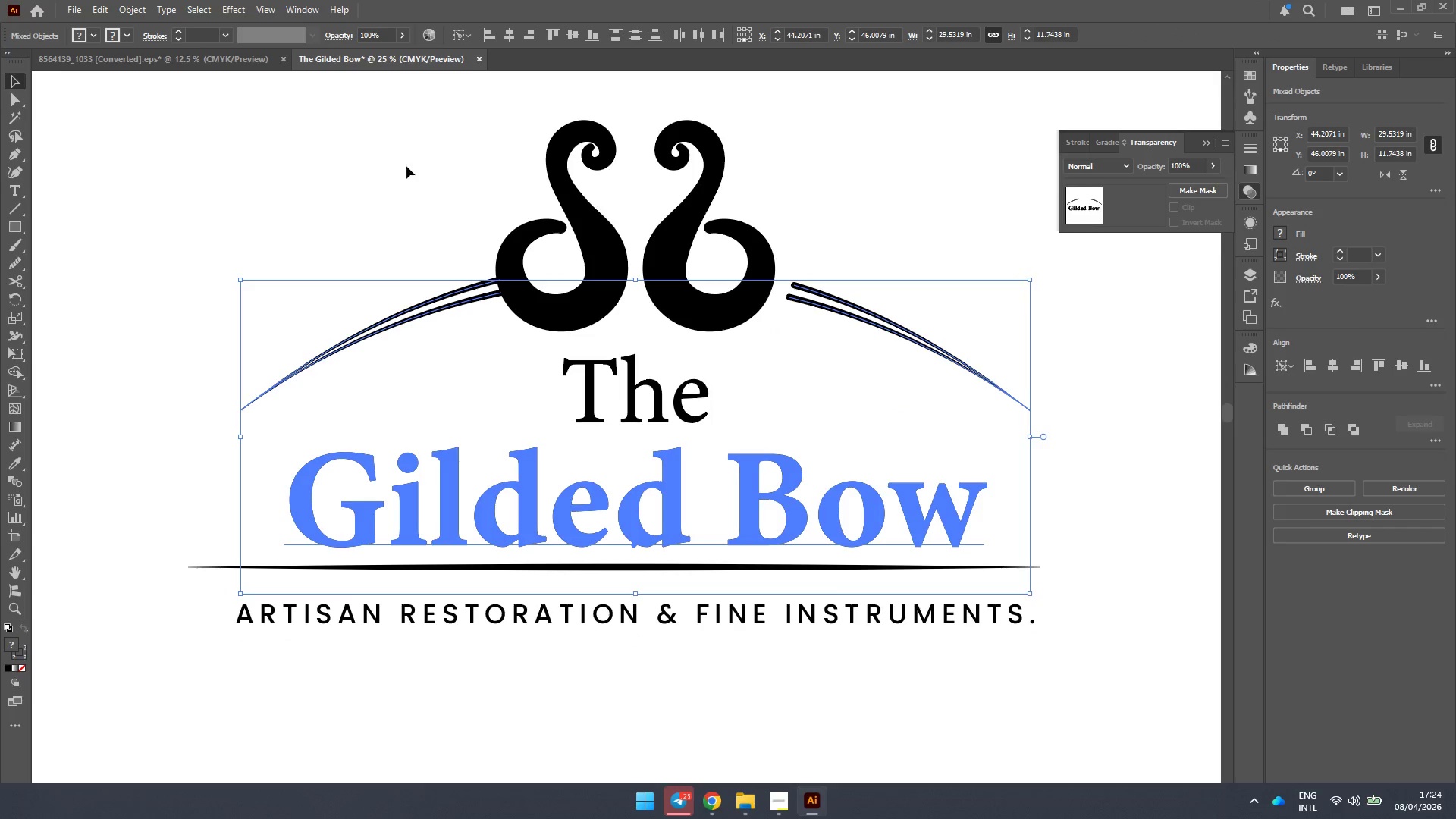 
left_click([404, 171])
 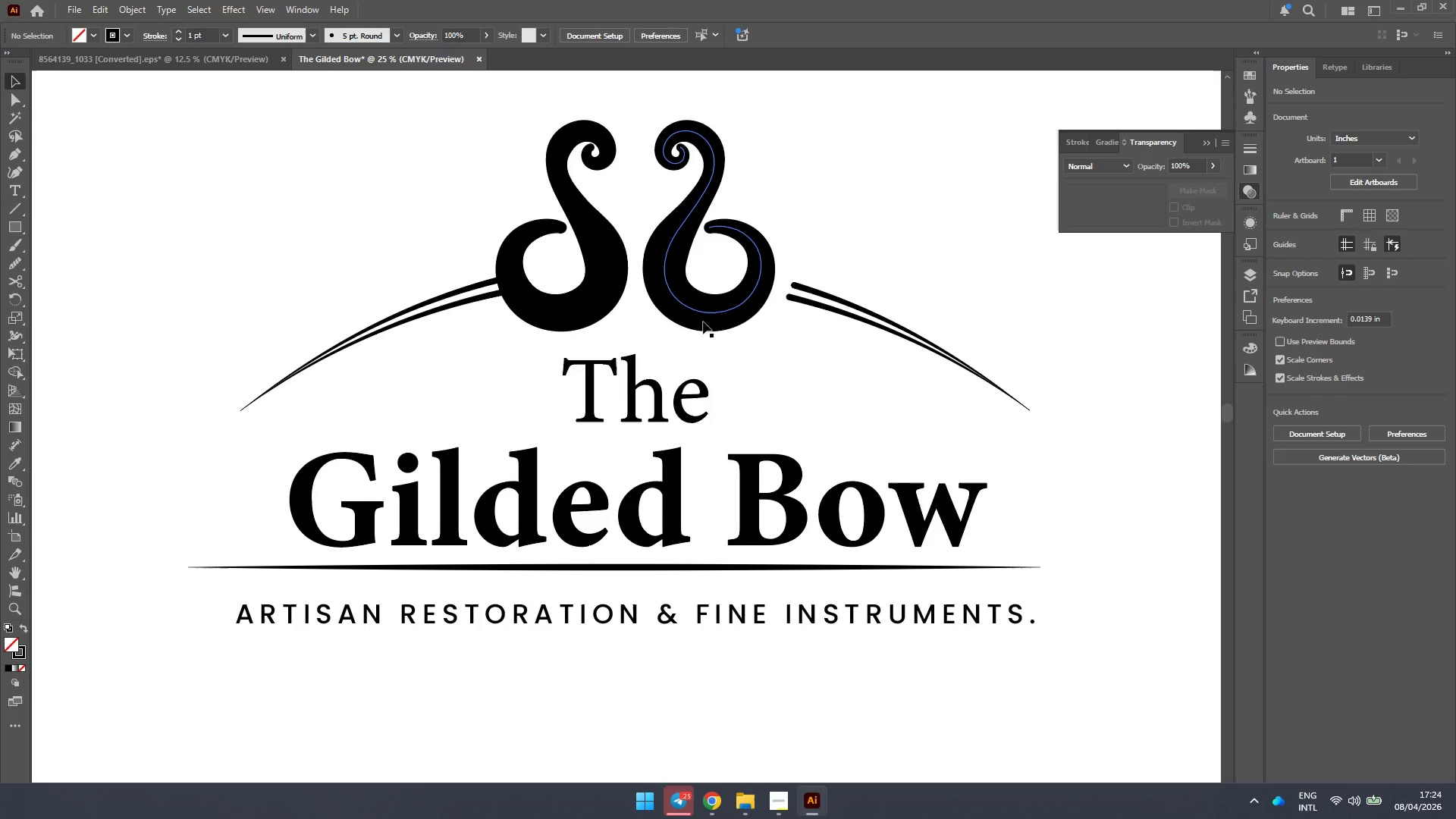 
left_click([703, 316])
 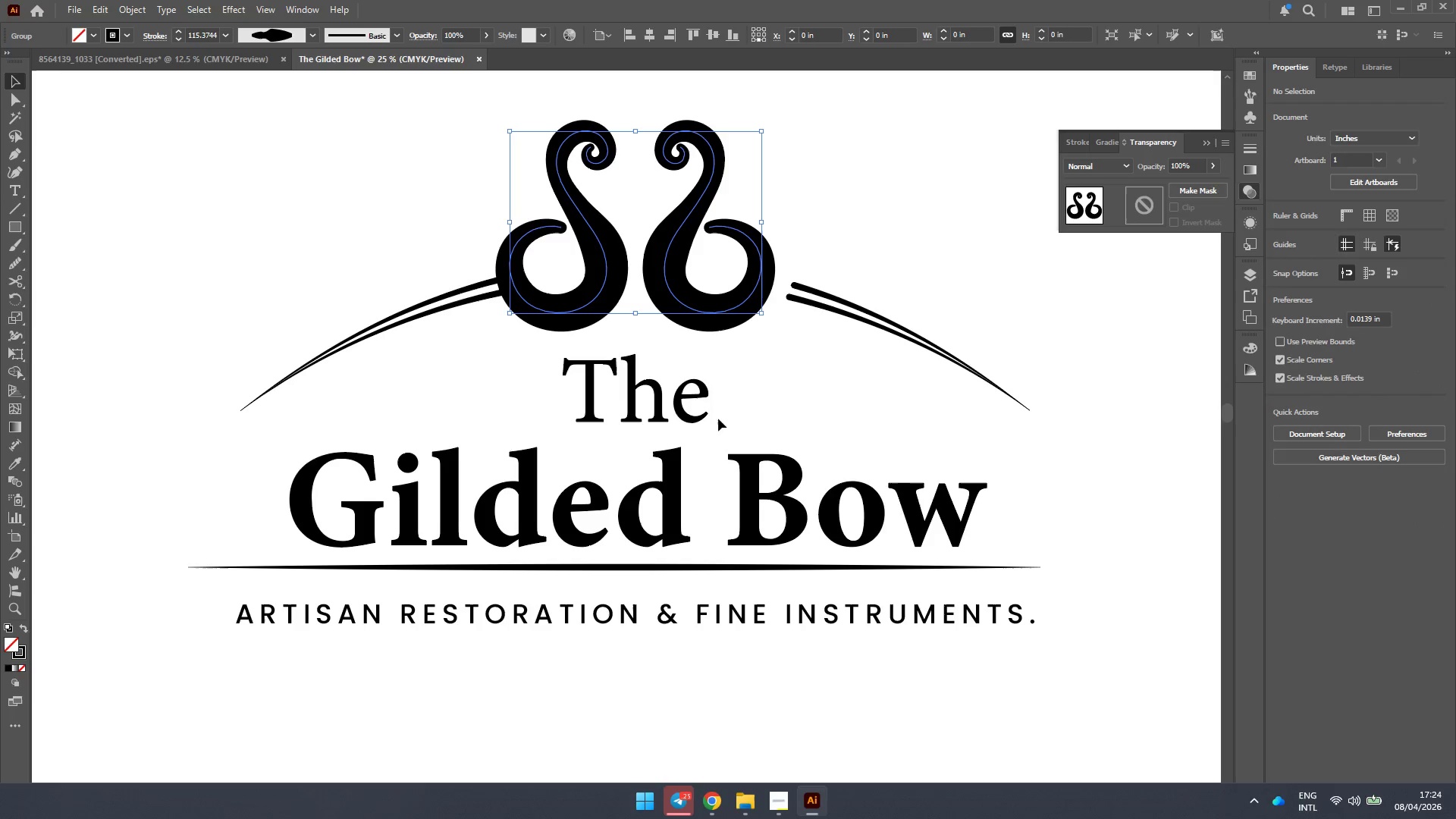 
hold_key(key=ShiftLeft, duration=0.7)
left_click([767, 503])
 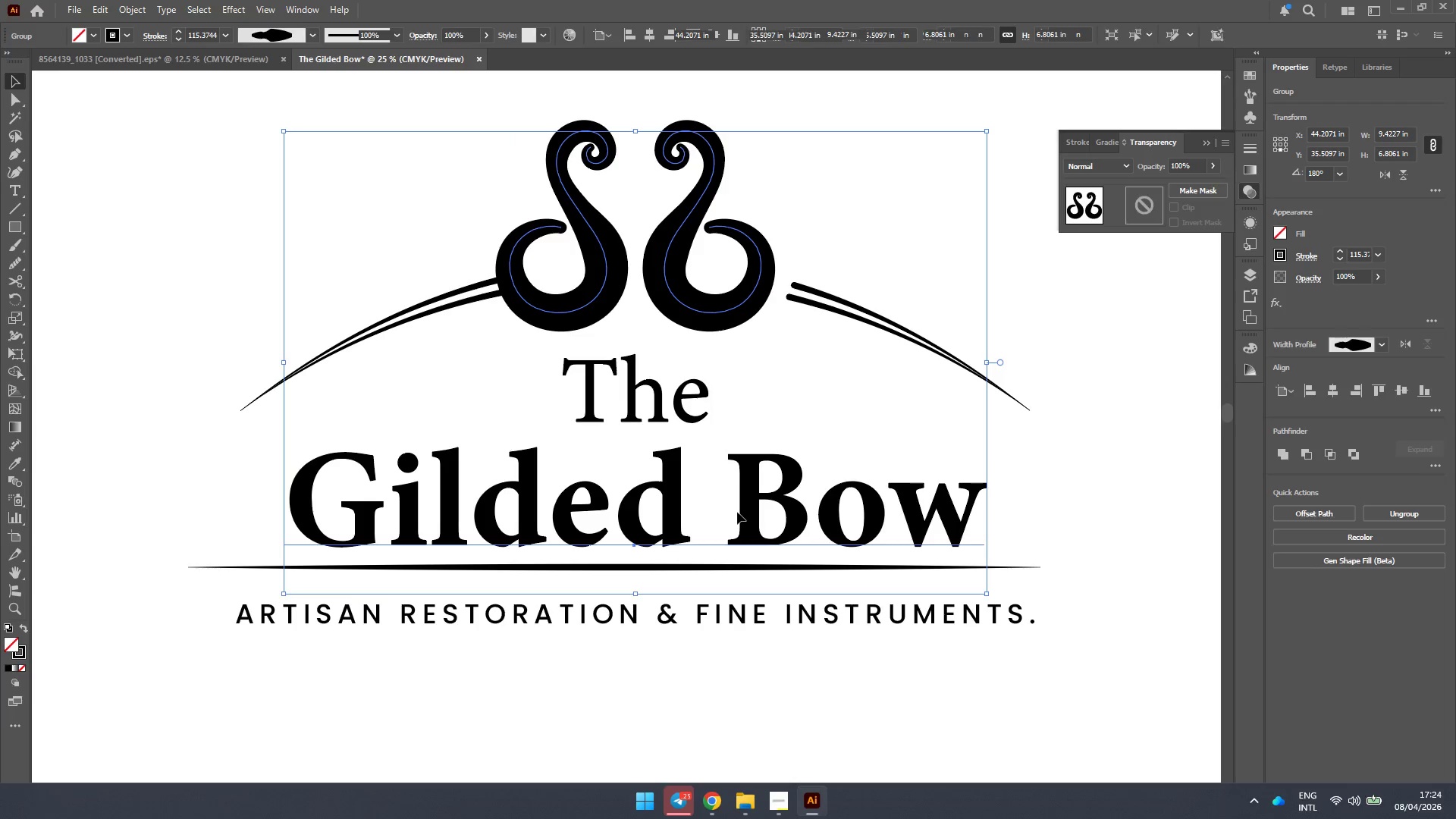 
double_click([737, 512])
 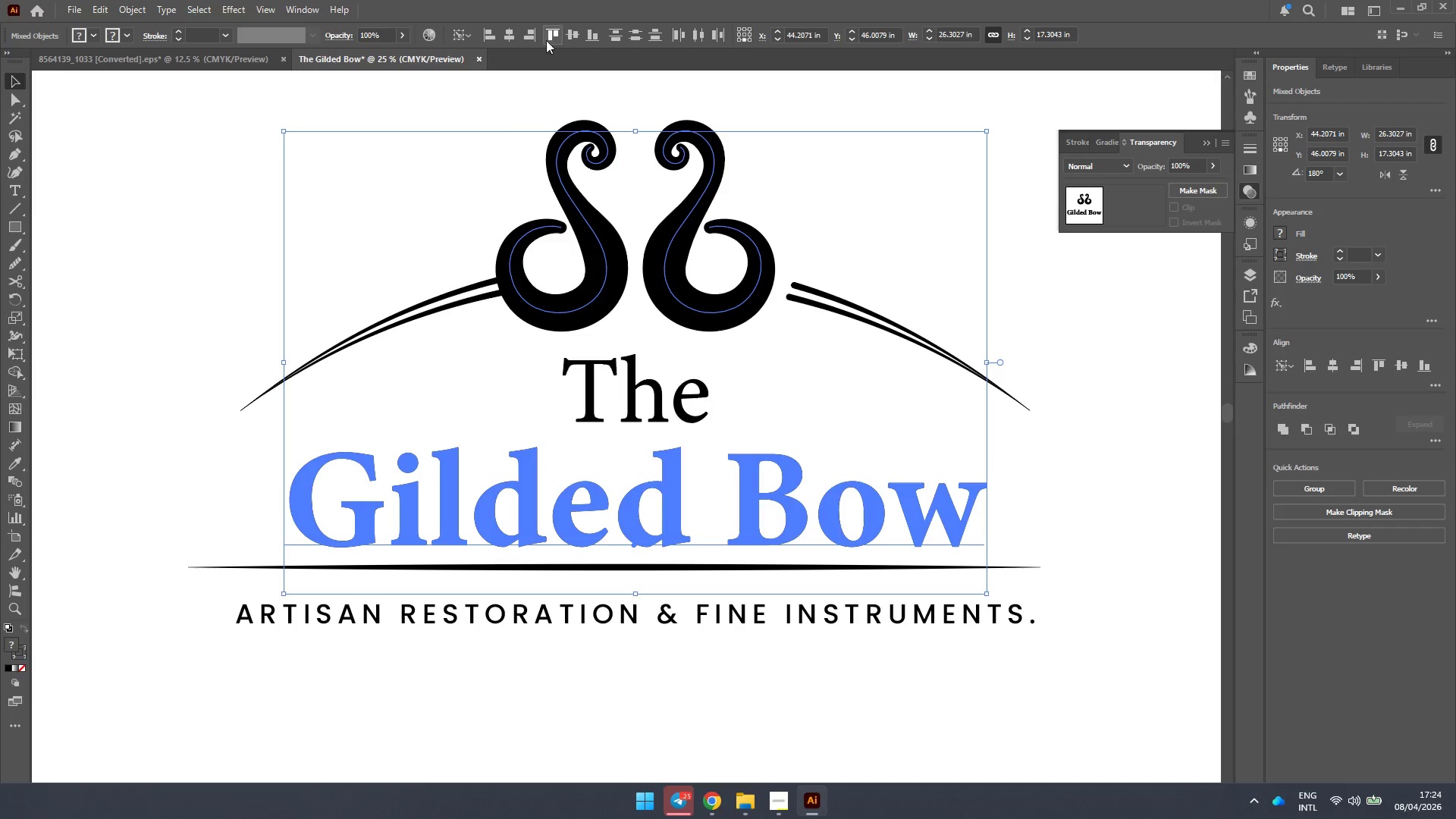 
left_click([511, 33])
 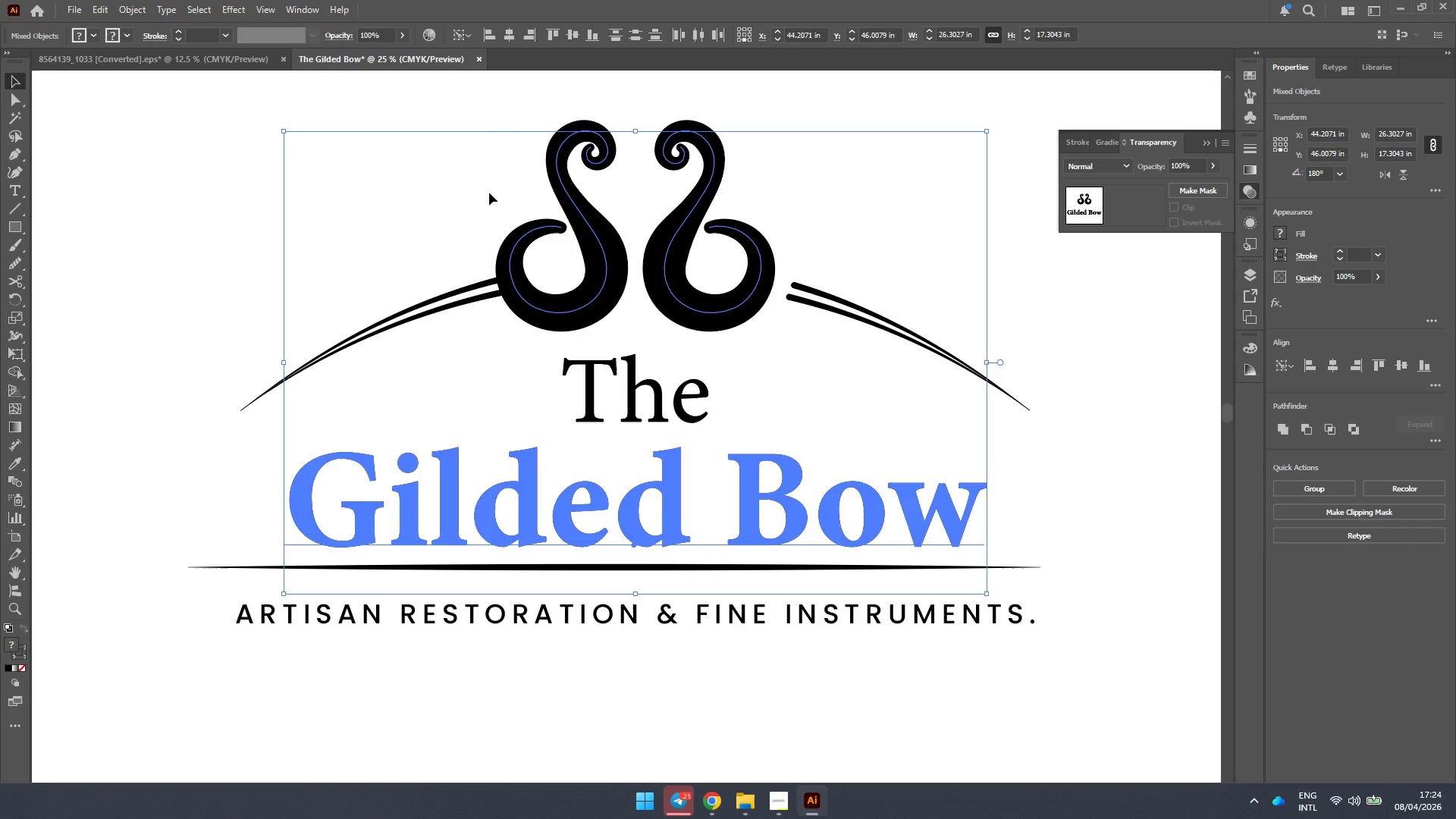 
left_click([469, 208])
 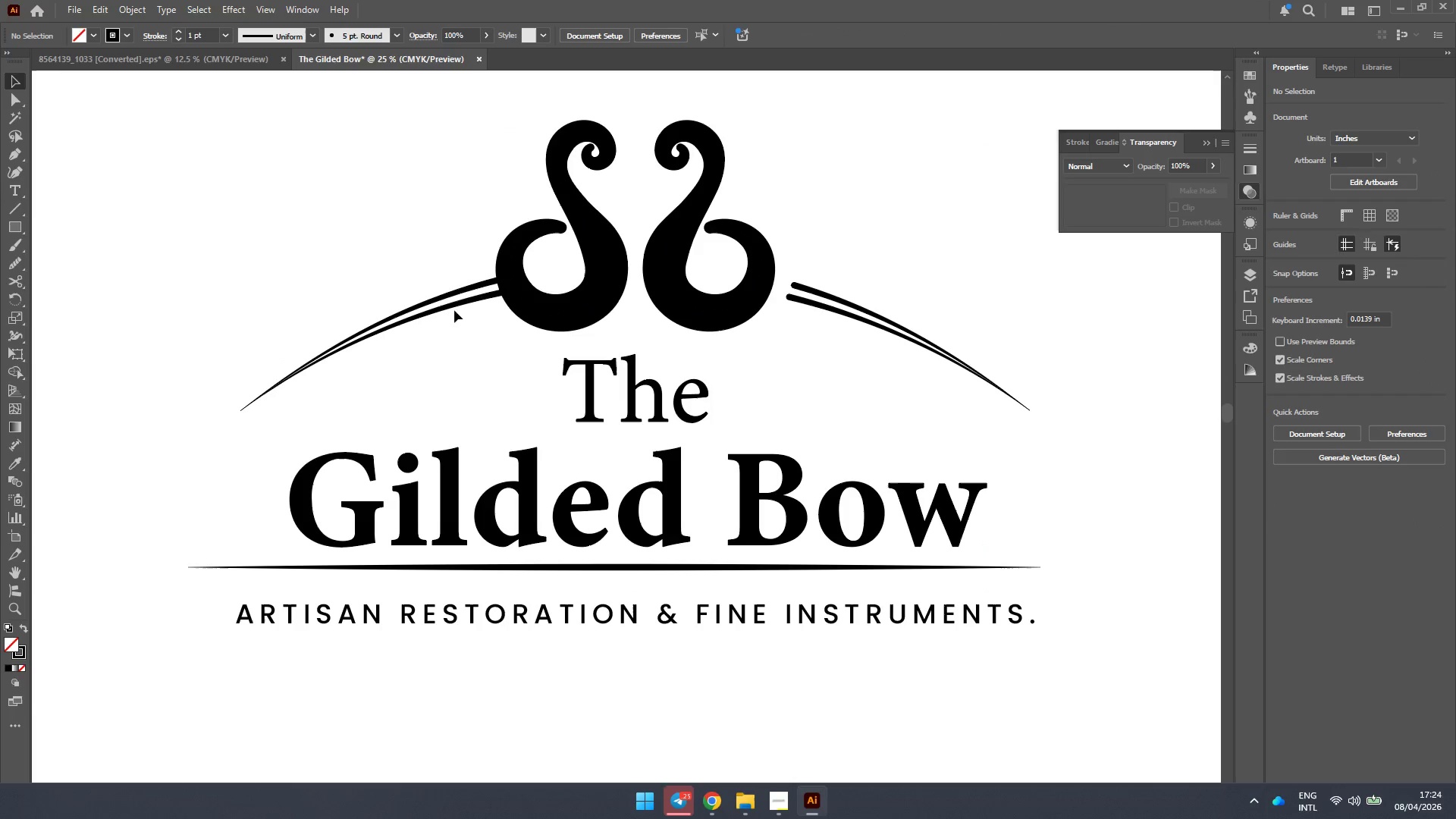 
left_click([453, 306])
 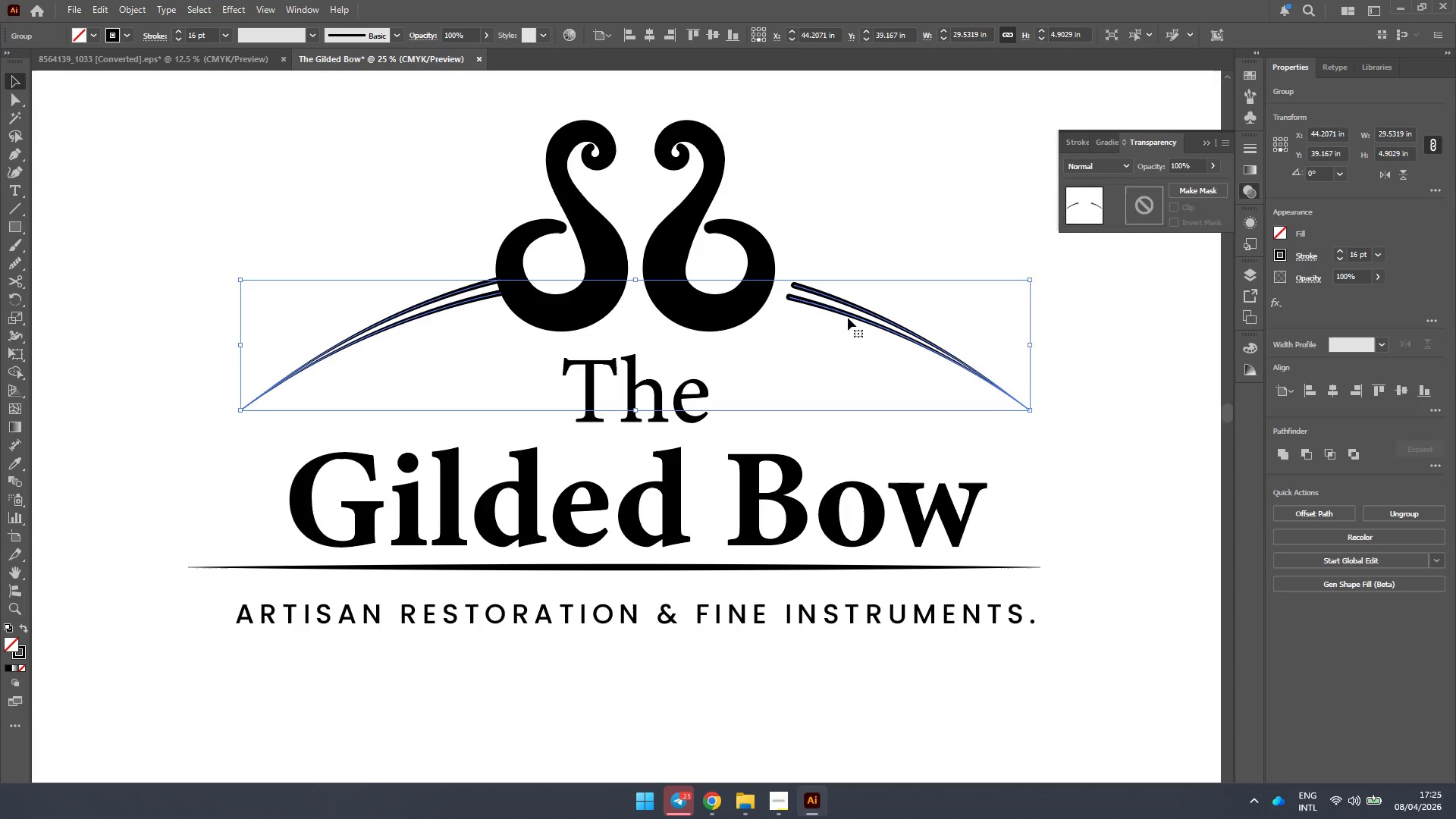 
left_click_drag(start_coordinate=[855, 317], to_coordinate=[845, 316])
 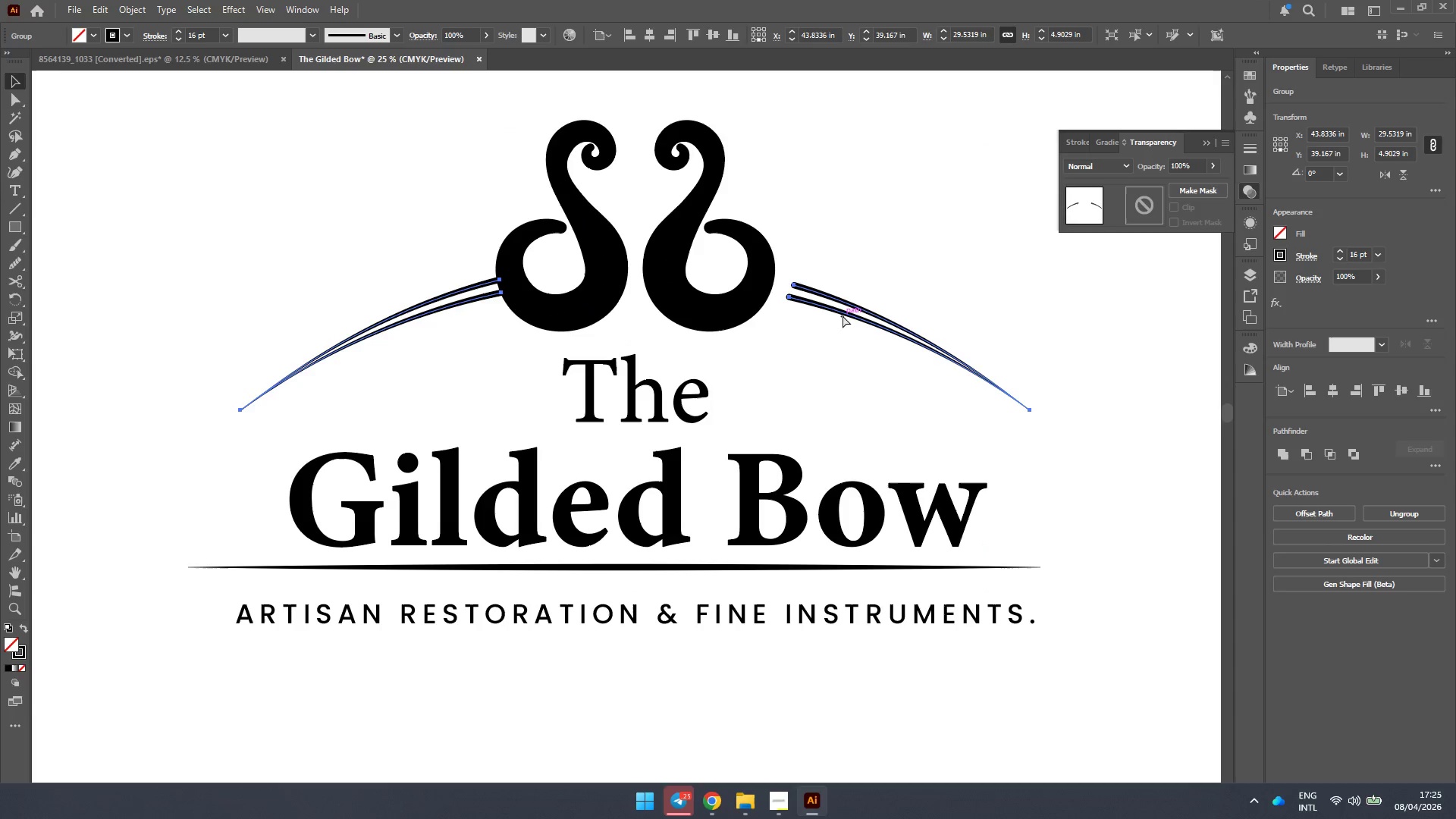 
hold_key(key=ShiftLeft, duration=0.64)
 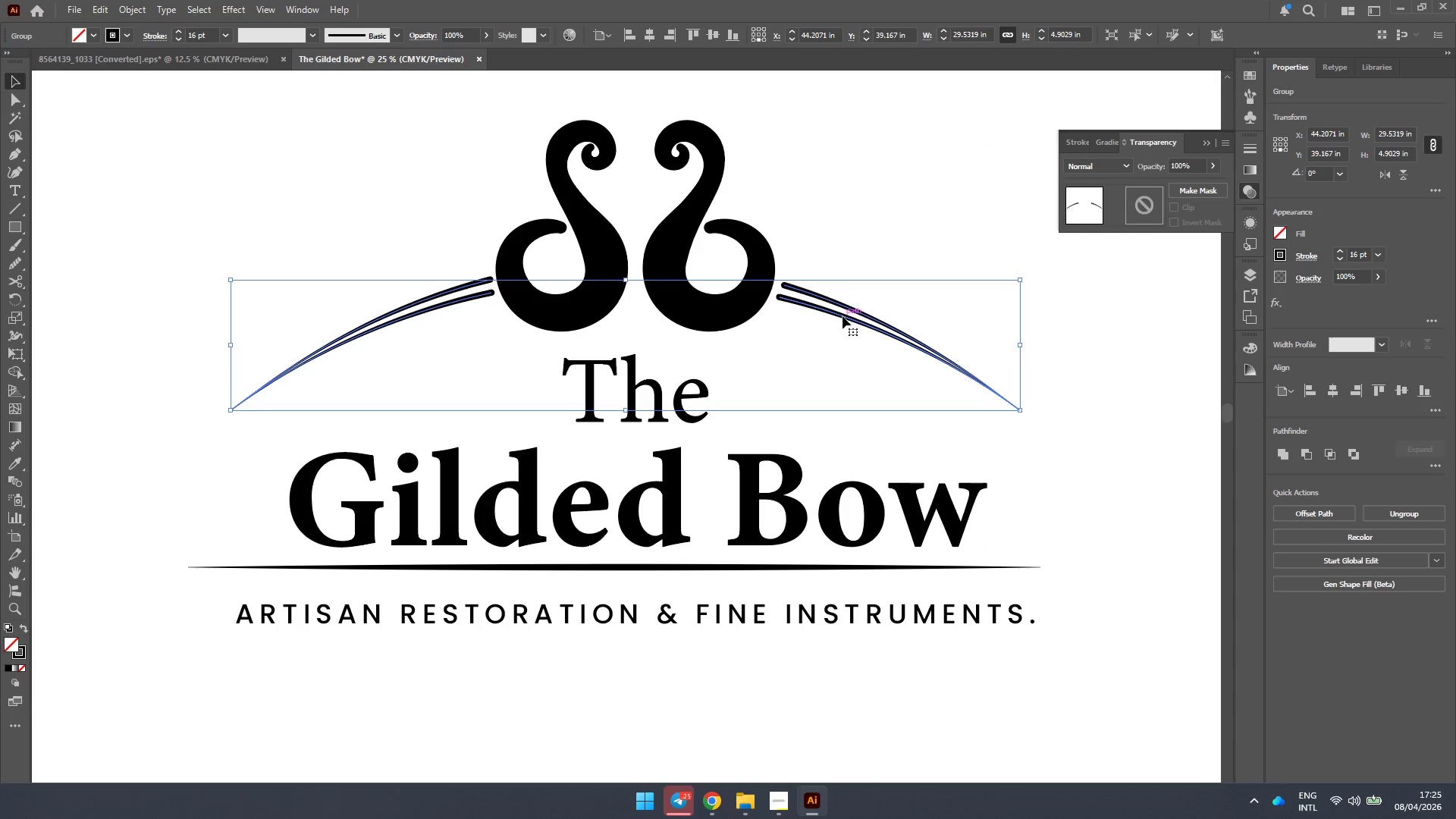 
key(Control+Z)
 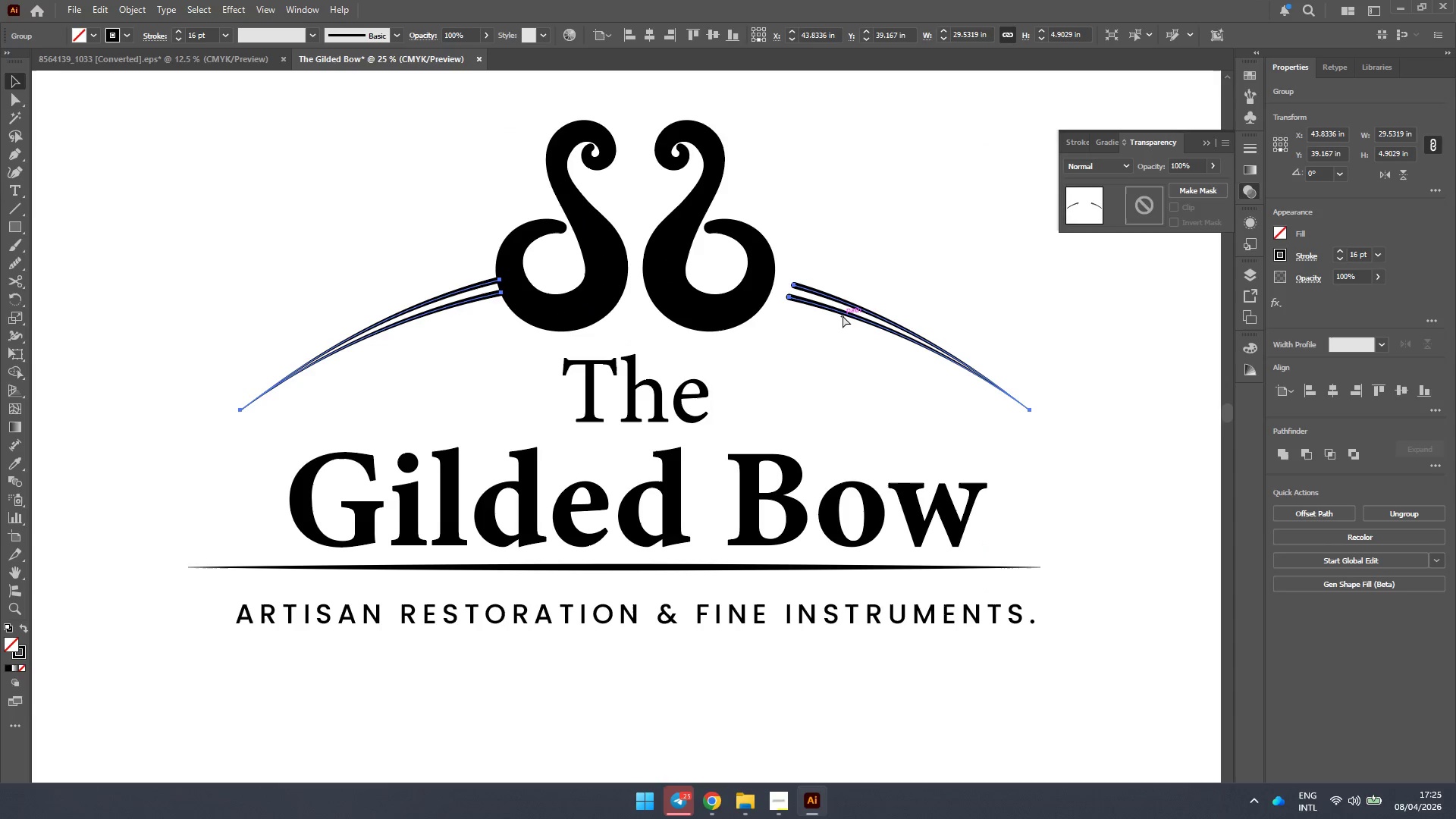 
key(Control+Z)
 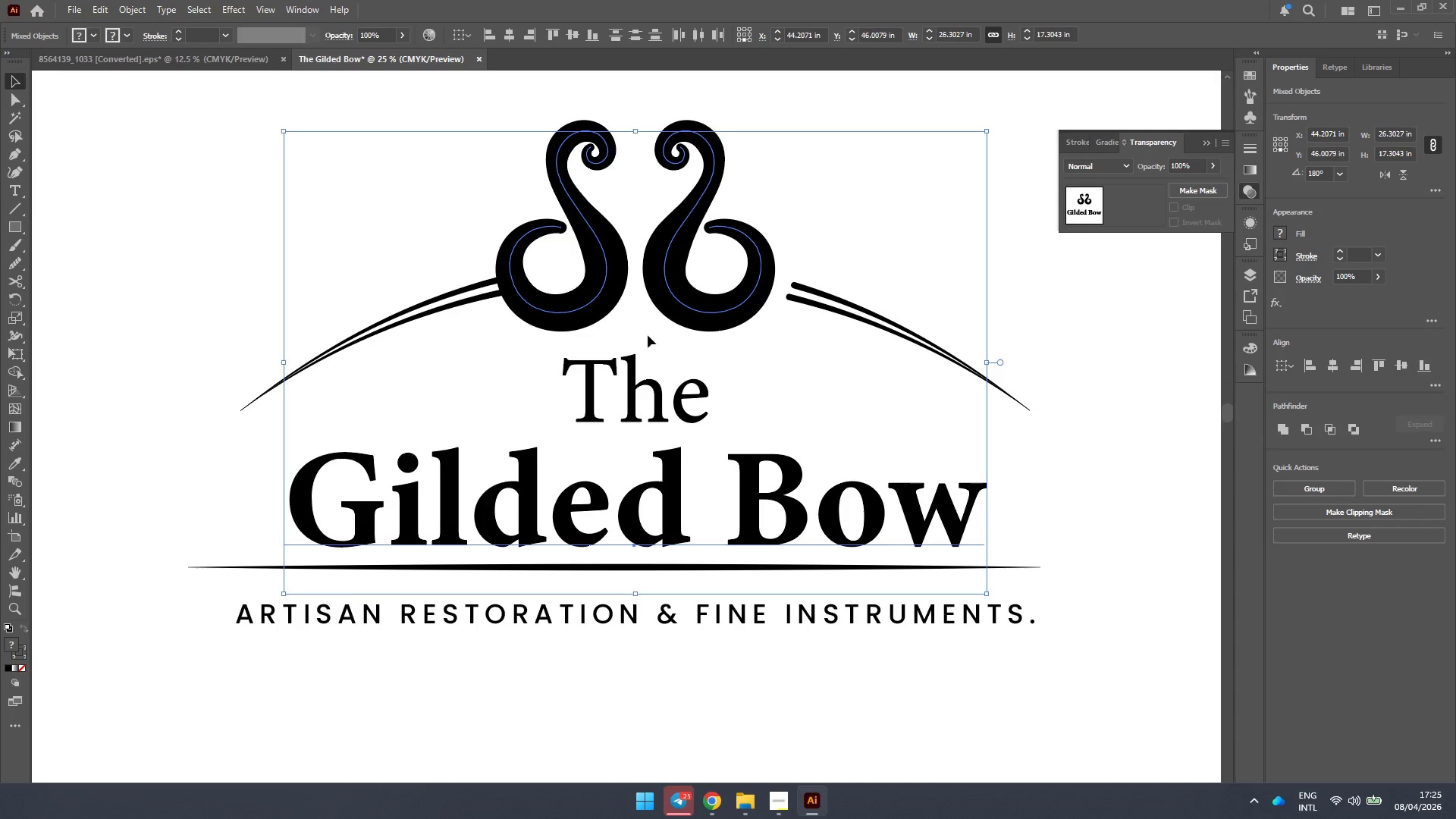 
key(Control+Shift+Z)
 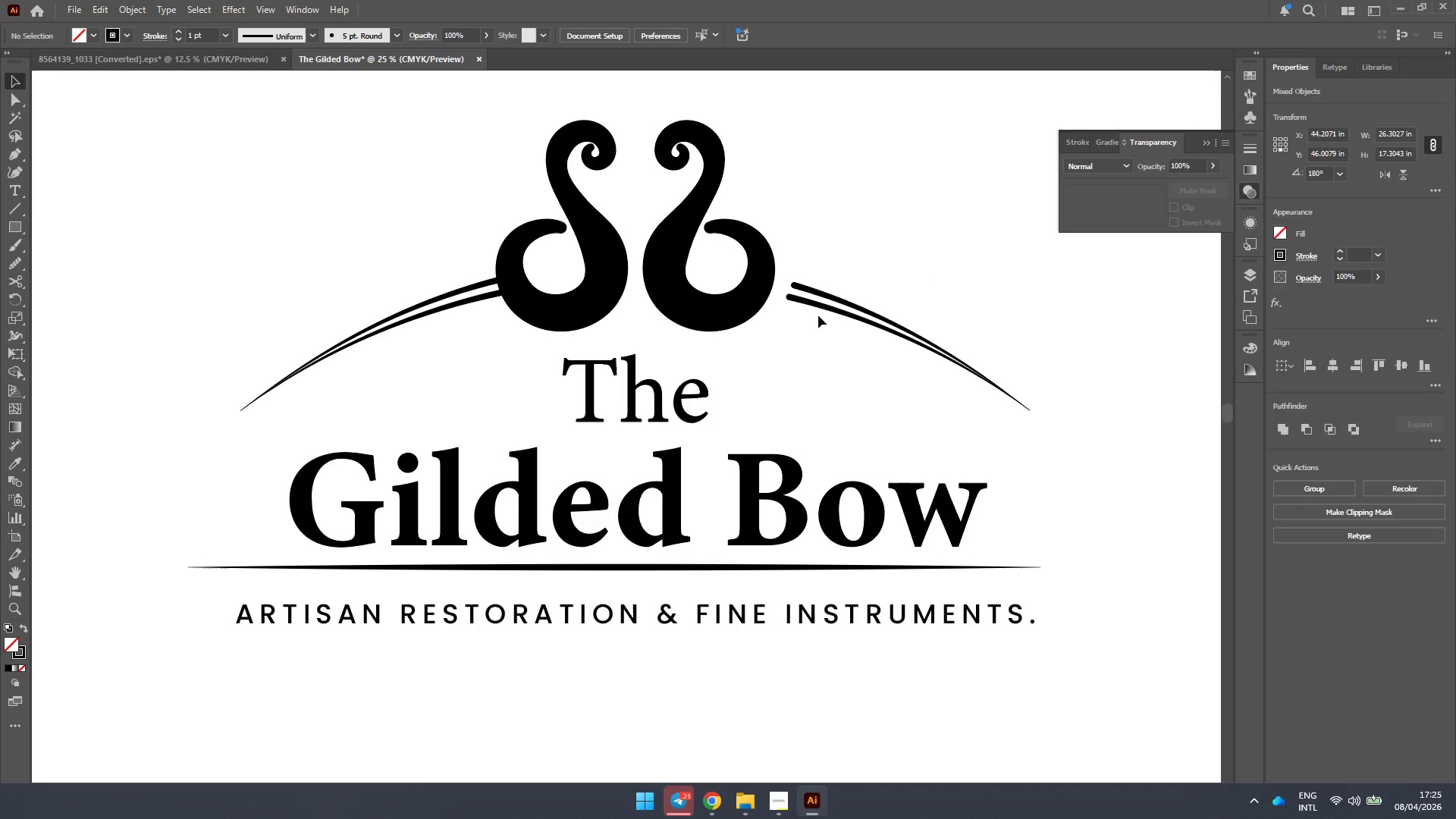 
left_click([842, 308])
 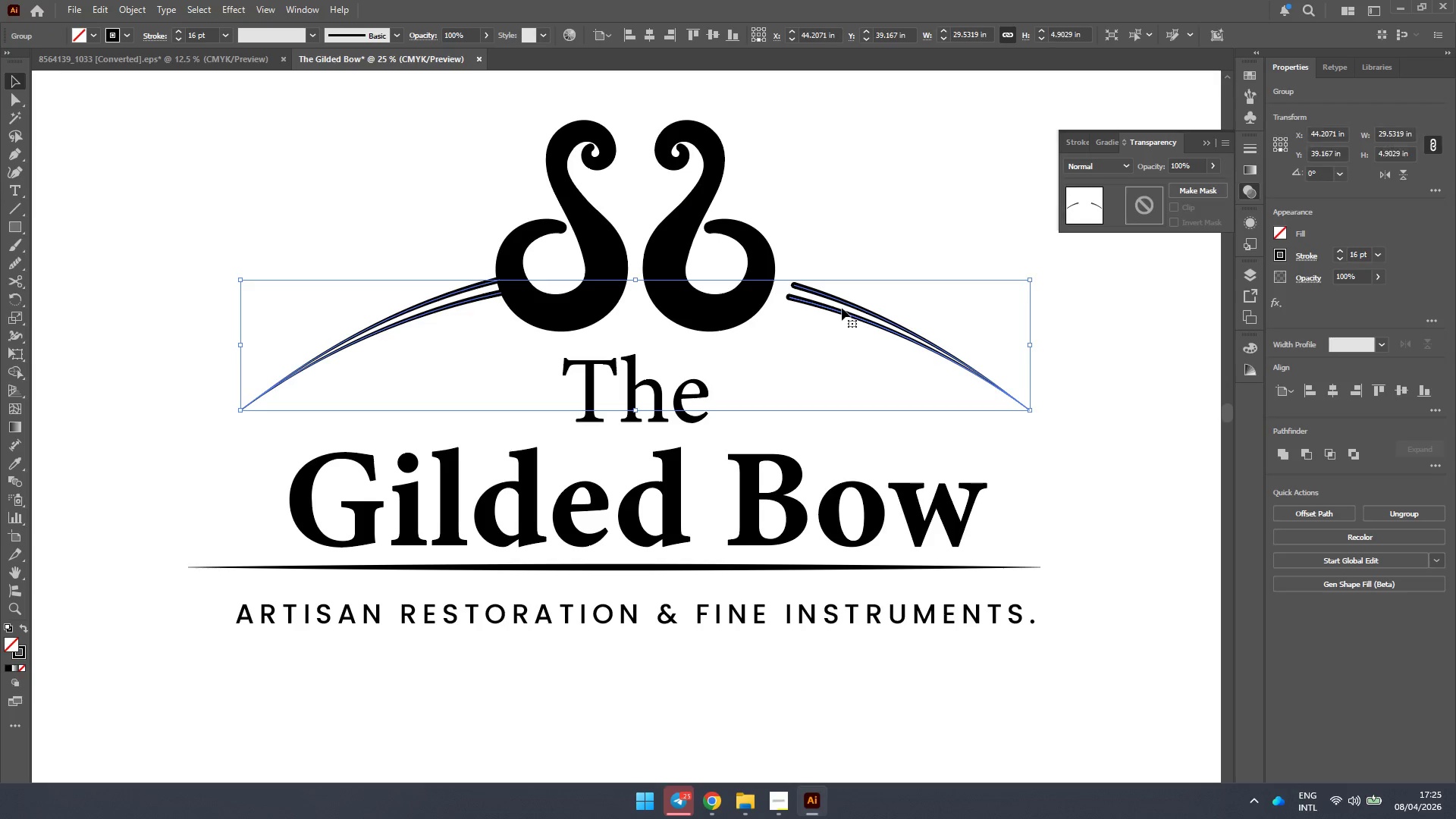 
right_click([842, 308])
 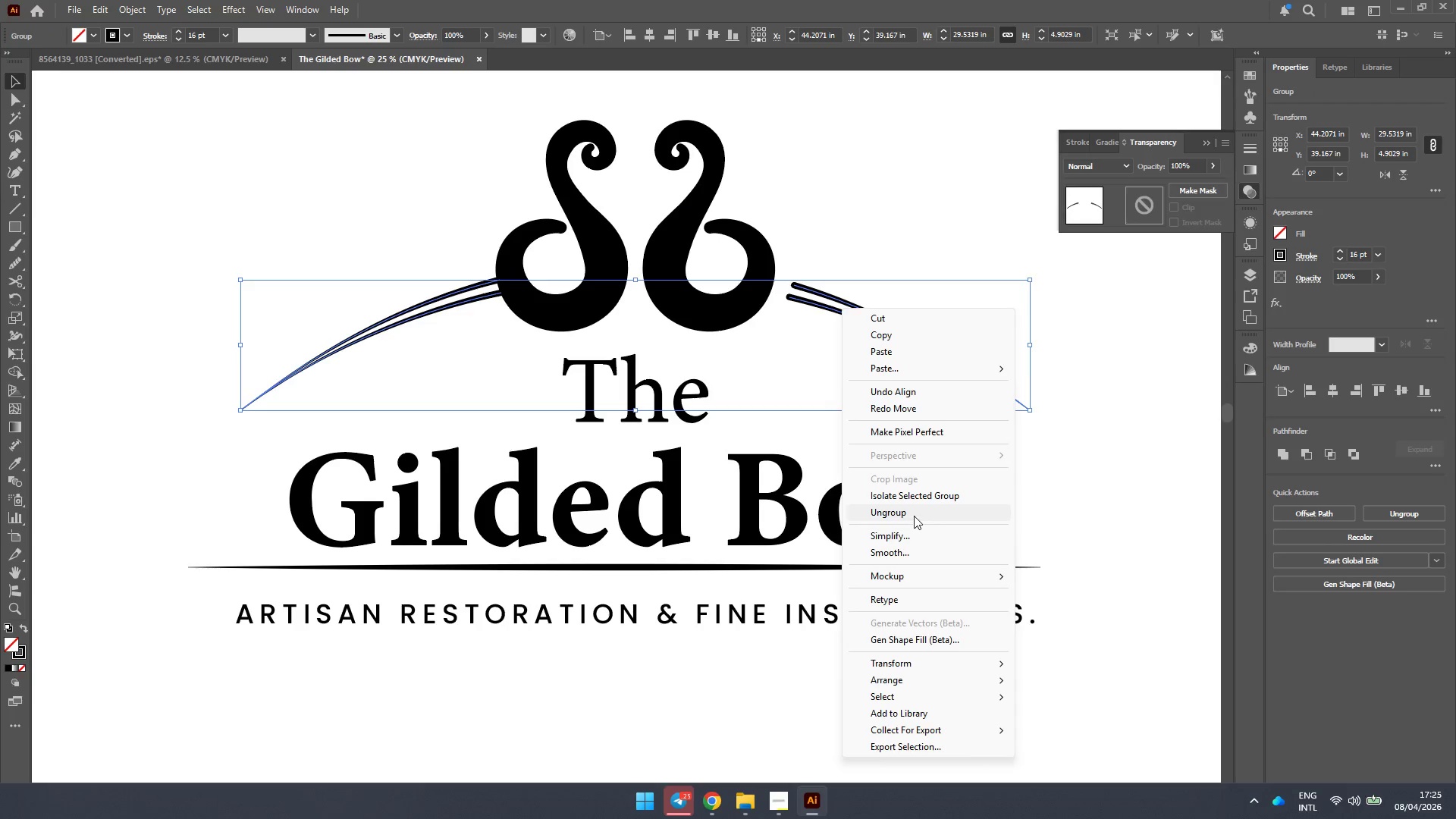 
left_click_drag(start_coordinate=[1138, 457], to_coordinate=[1134, 452])
 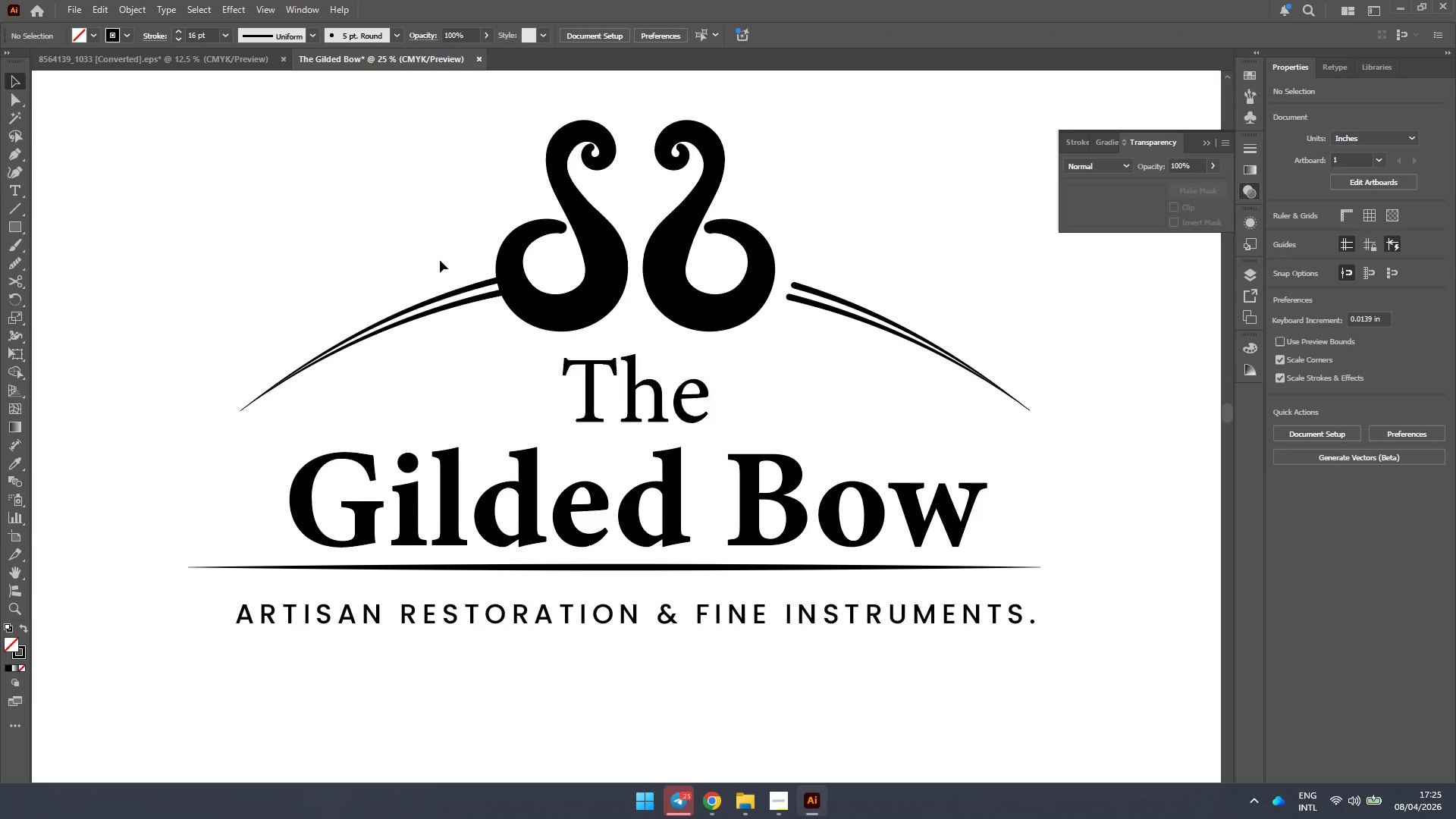 
left_click_drag(start_coordinate=[429, 277], to_coordinate=[406, 347])
 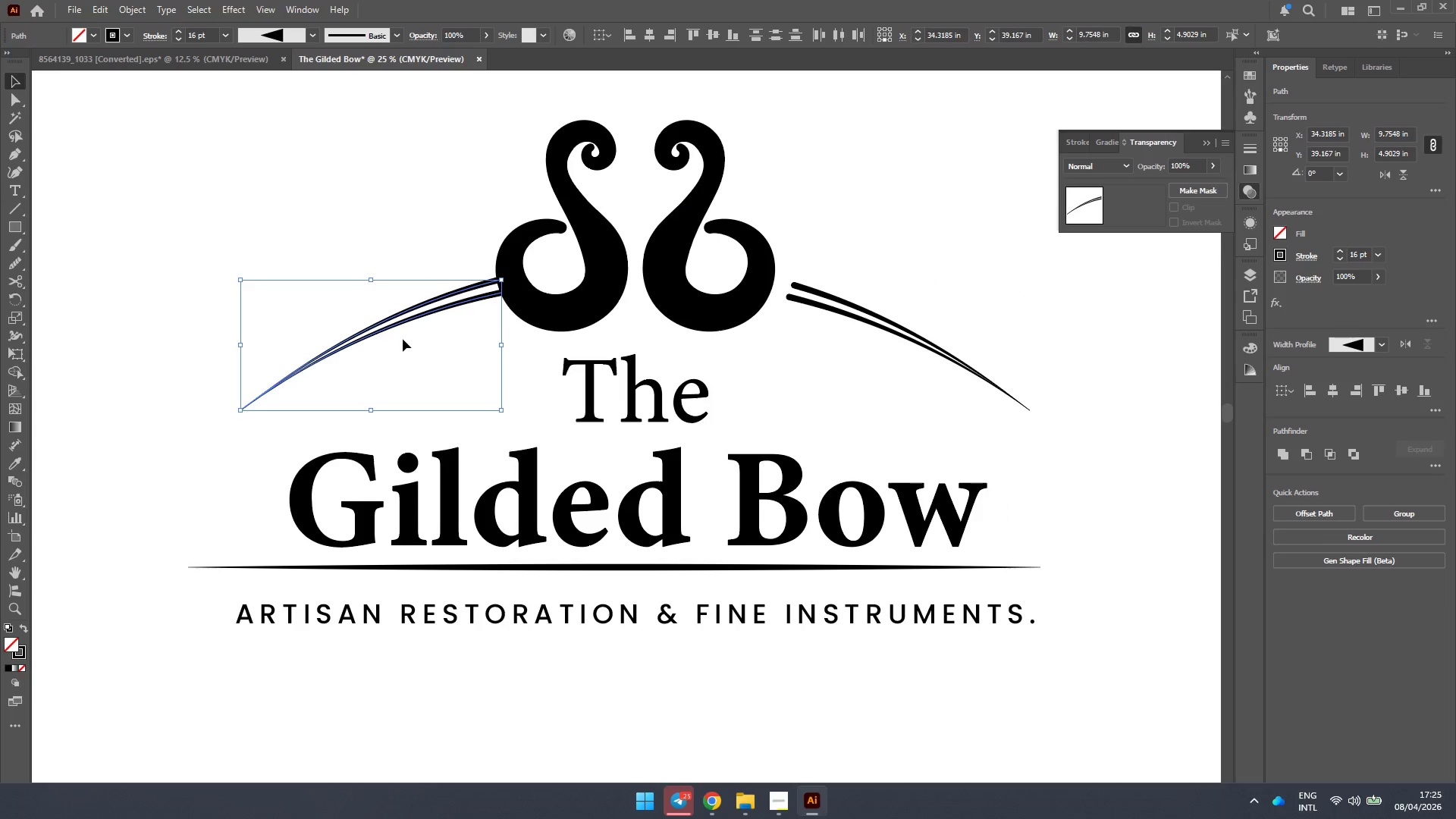 
key(Delete)
 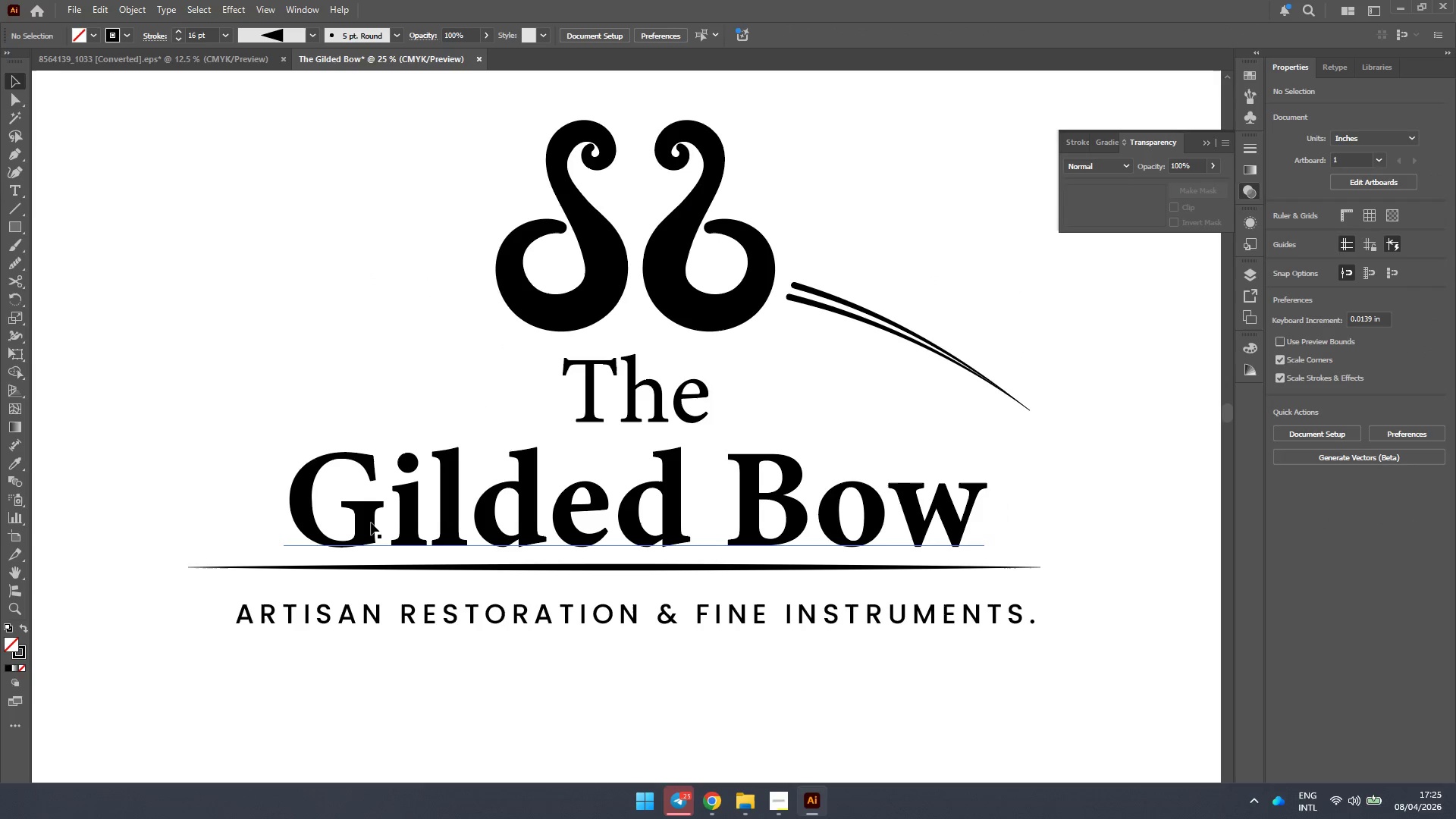 
left_click([371, 522])
 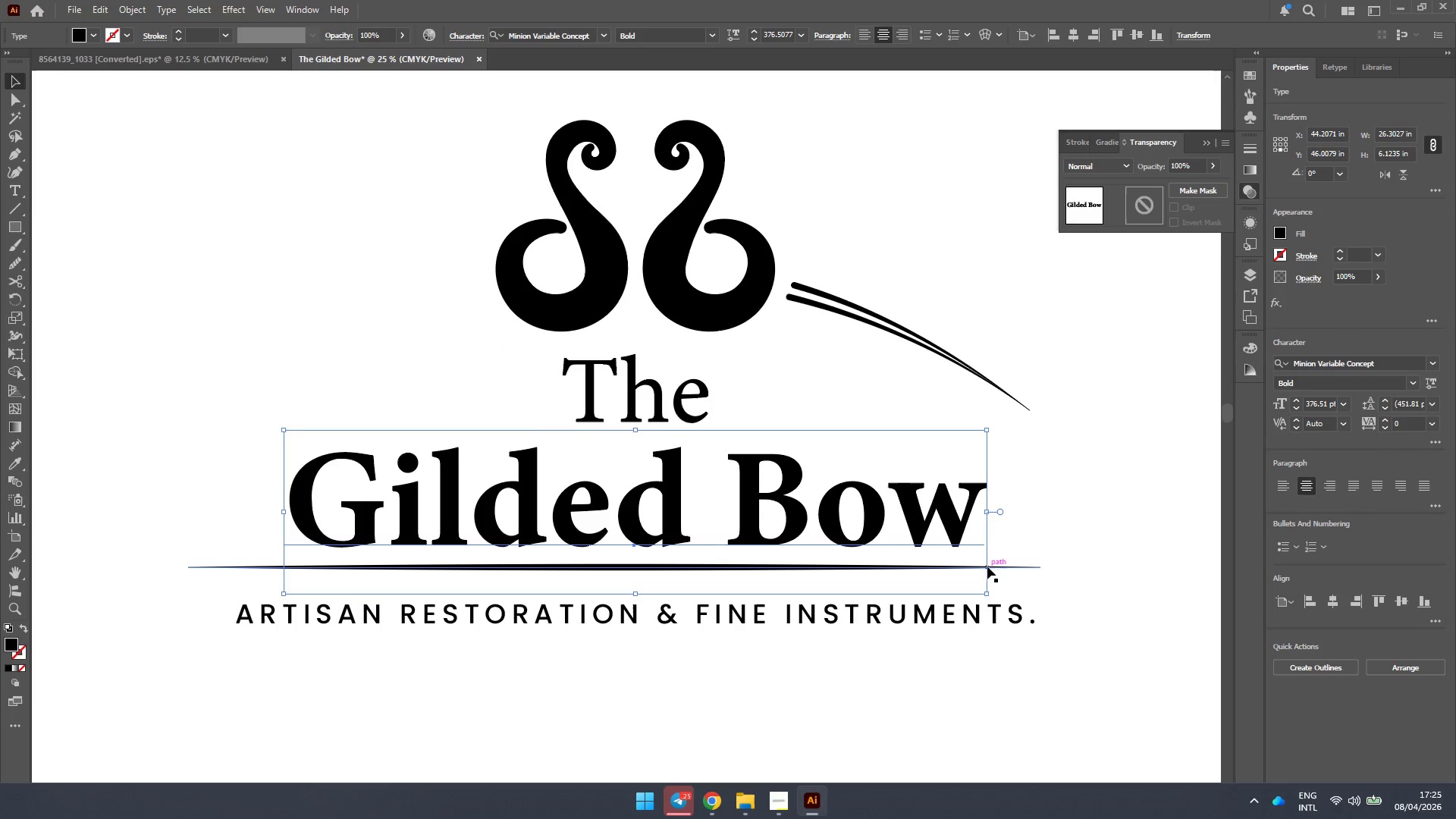 
left_click([997, 565])
 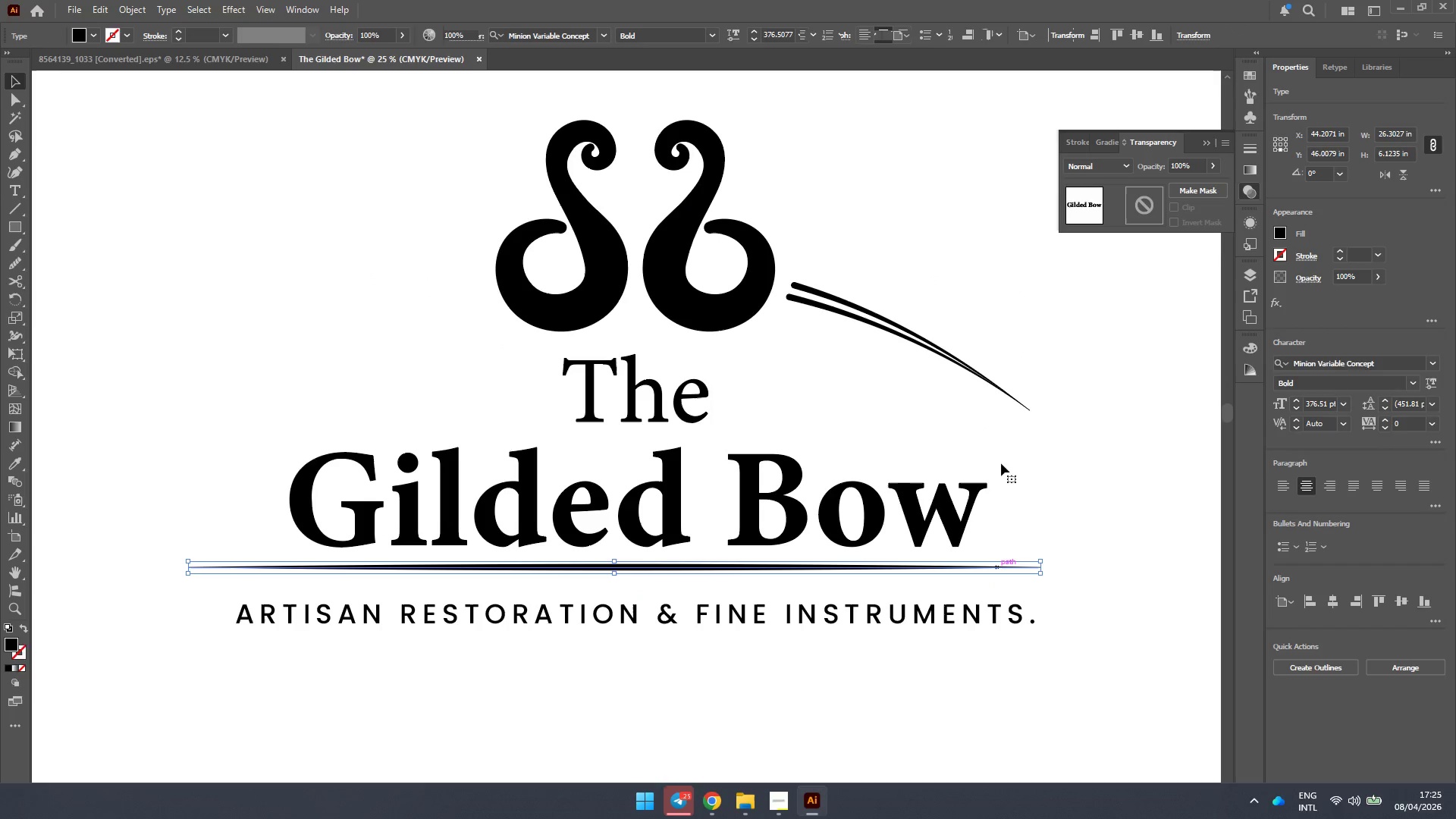 
key(Shift+ShiftLeft)
 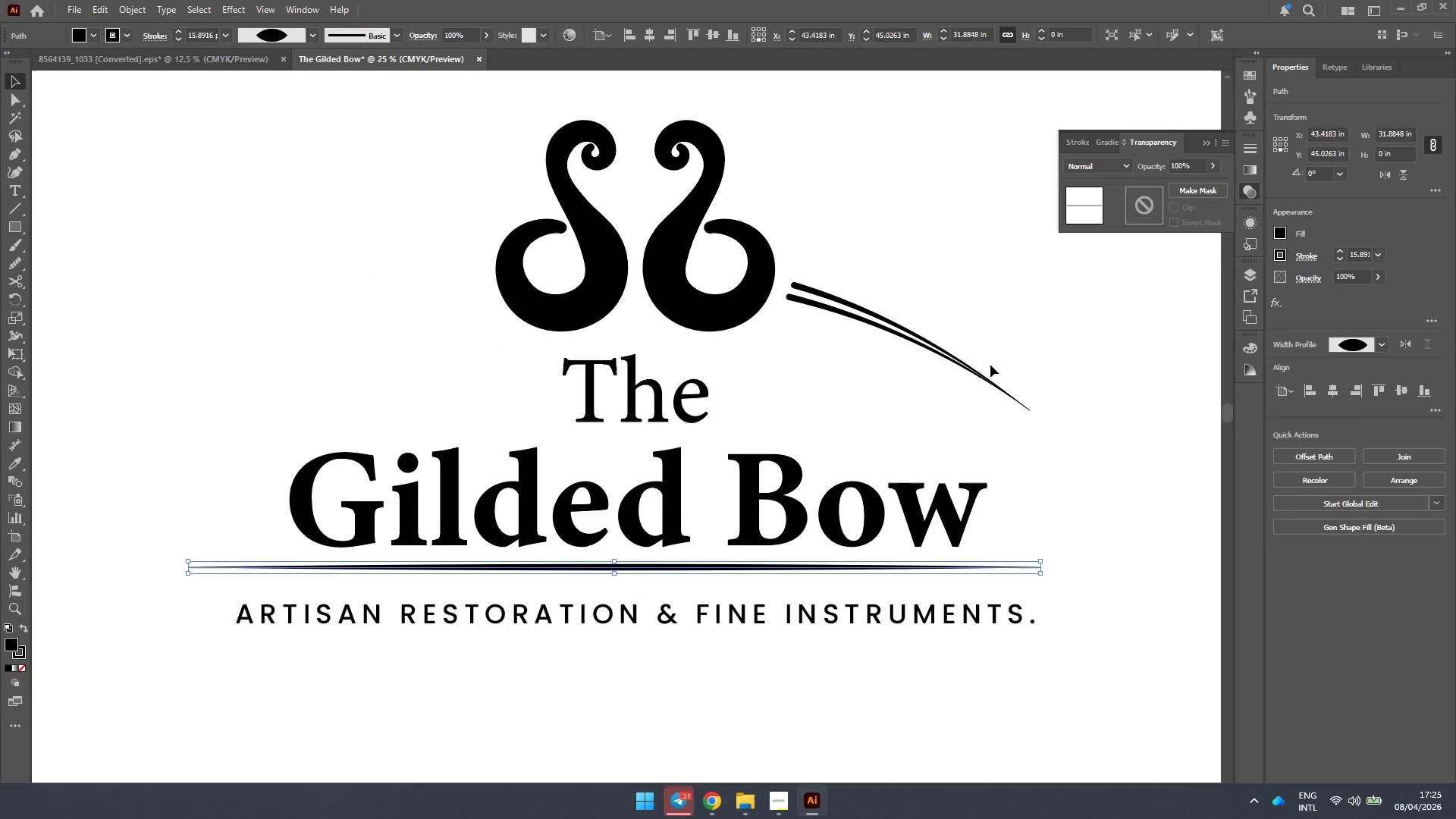 
left_click_drag(start_coordinate=[990, 363], to_coordinate=[974, 389])
 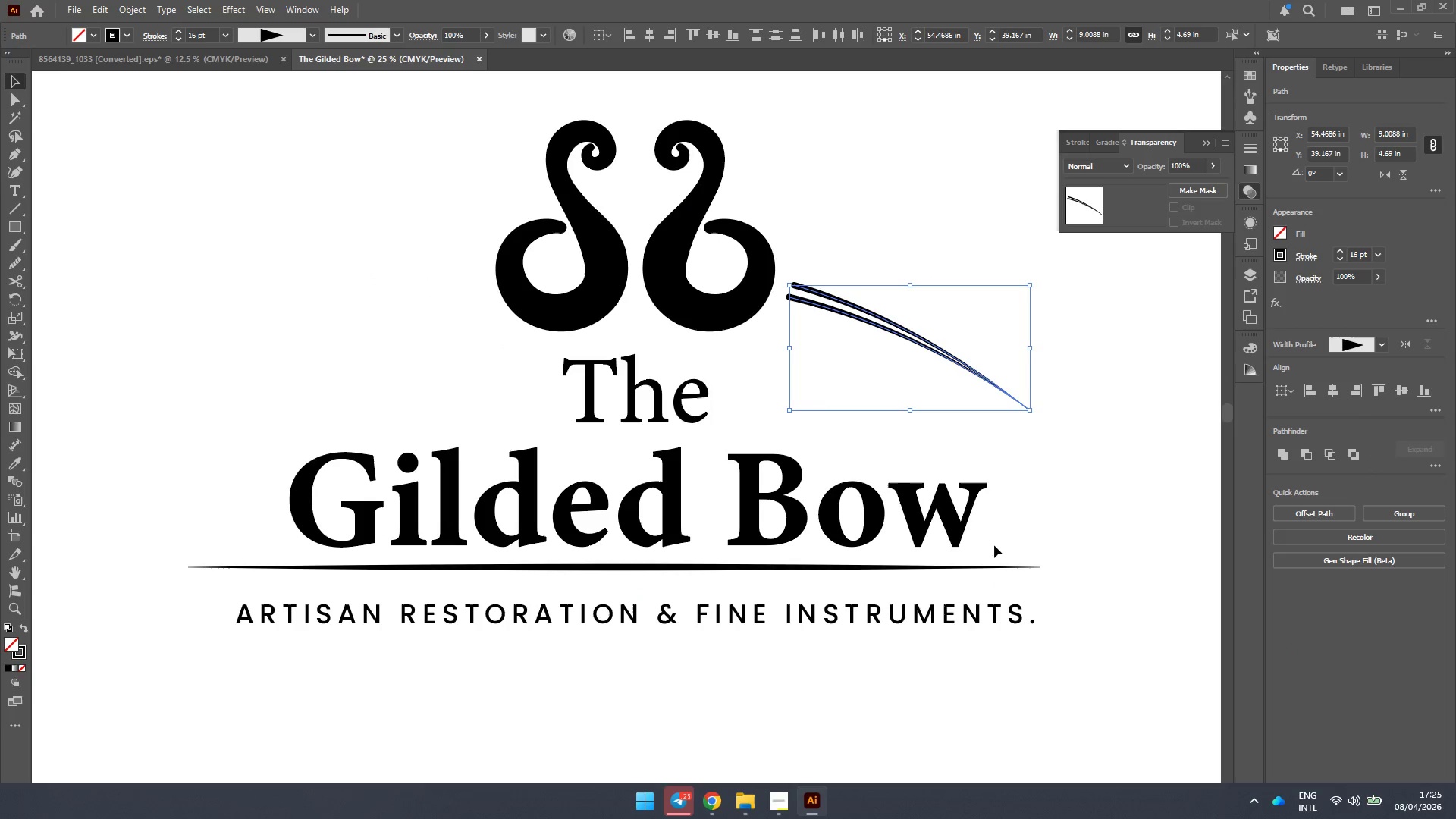 
hold_key(key=ShiftLeft, duration=0.7)
left_click([987, 566])
 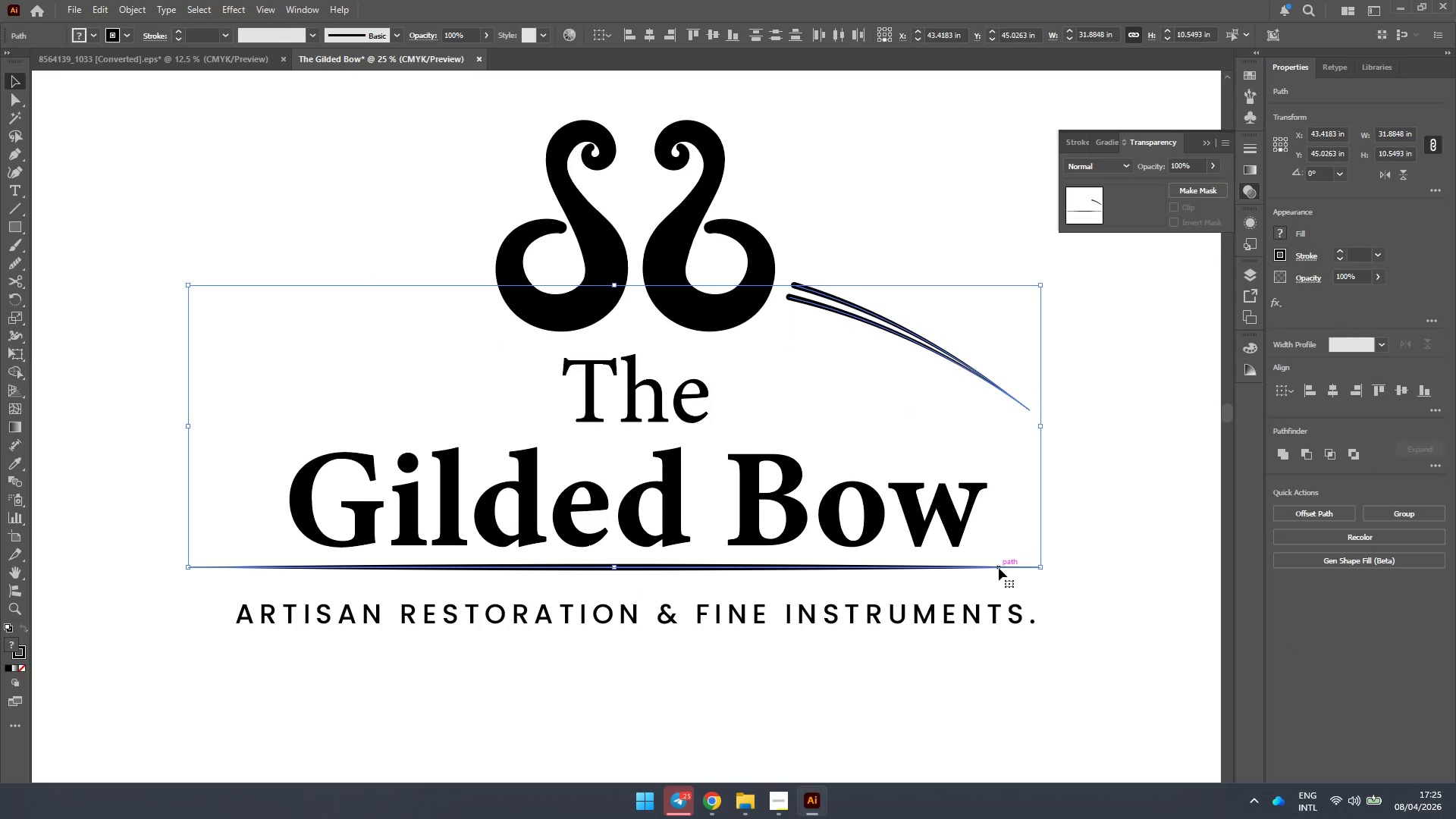 
double_click([999, 568])
 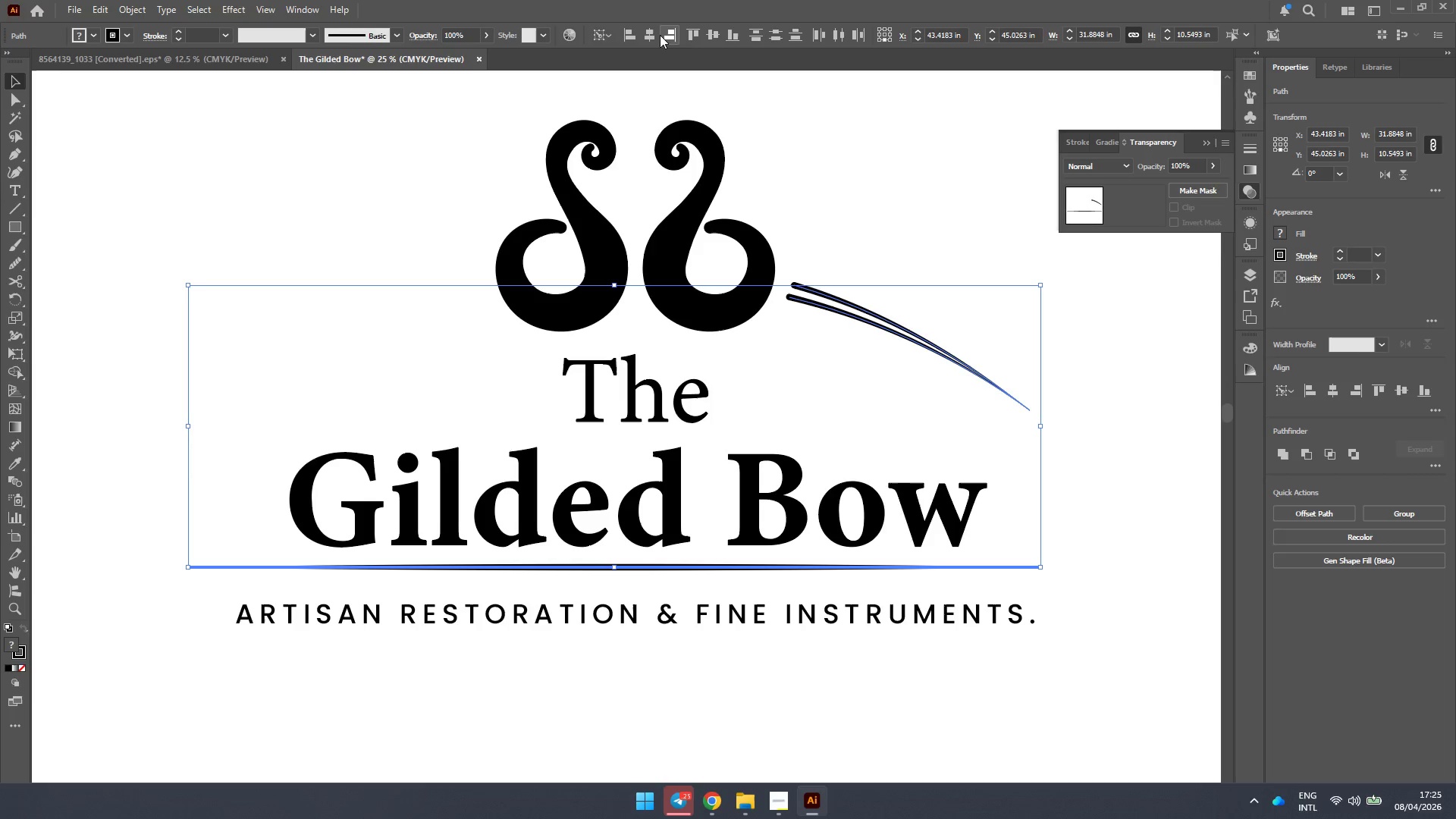 
left_click([671, 32])
 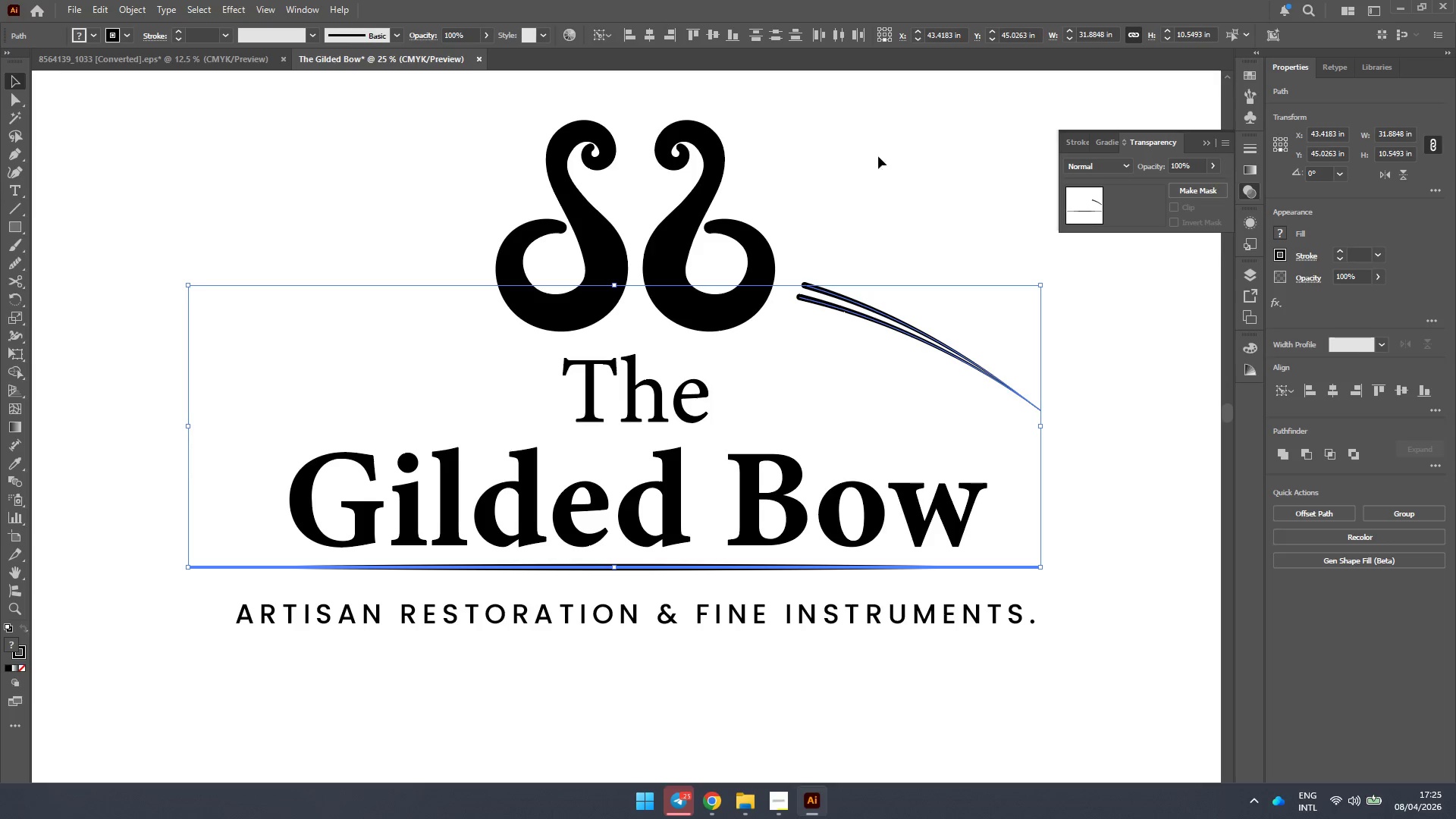 
left_click([1000, 191])
 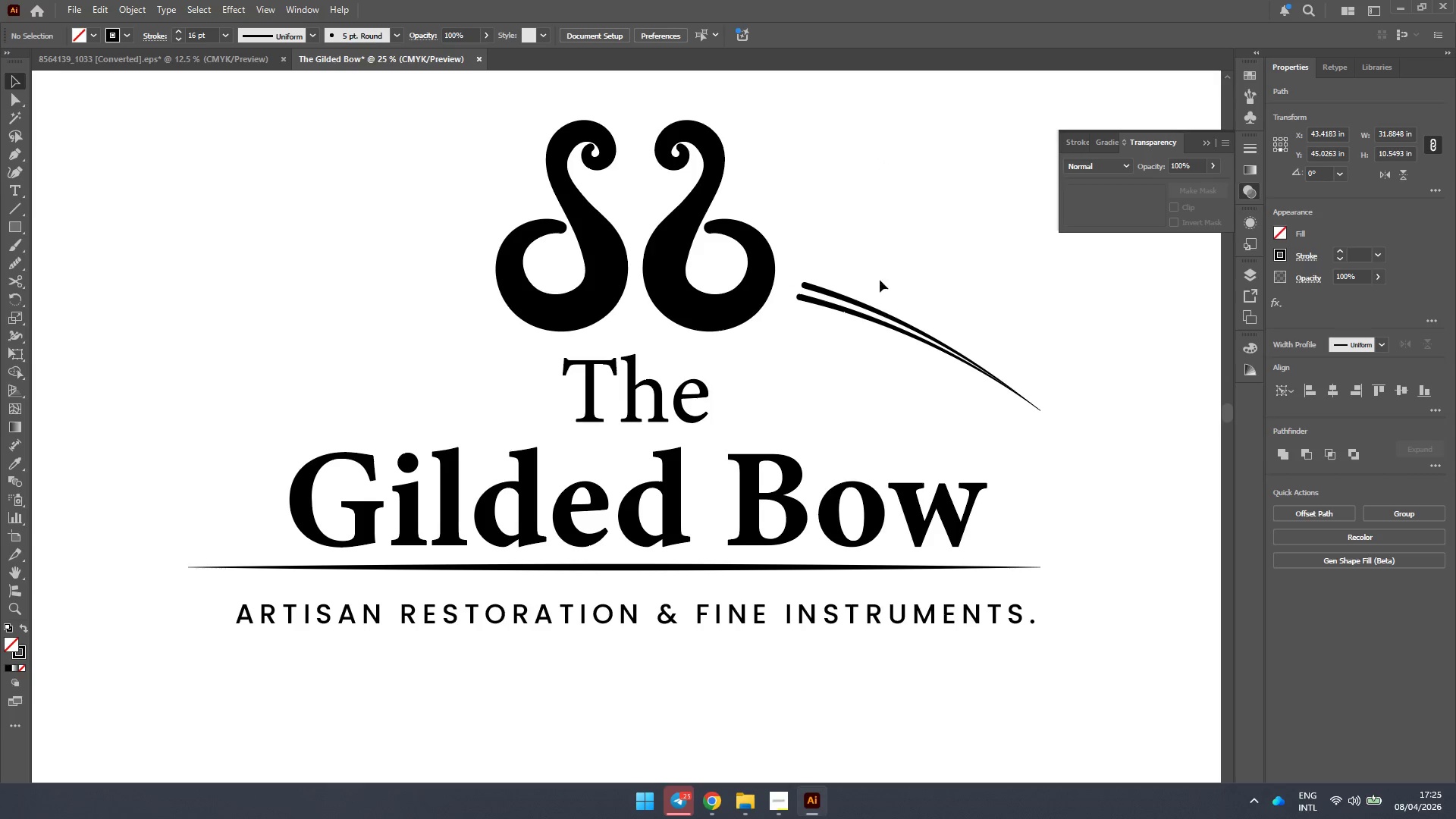 
left_click_drag(start_coordinate=[886, 271], to_coordinate=[858, 337])
 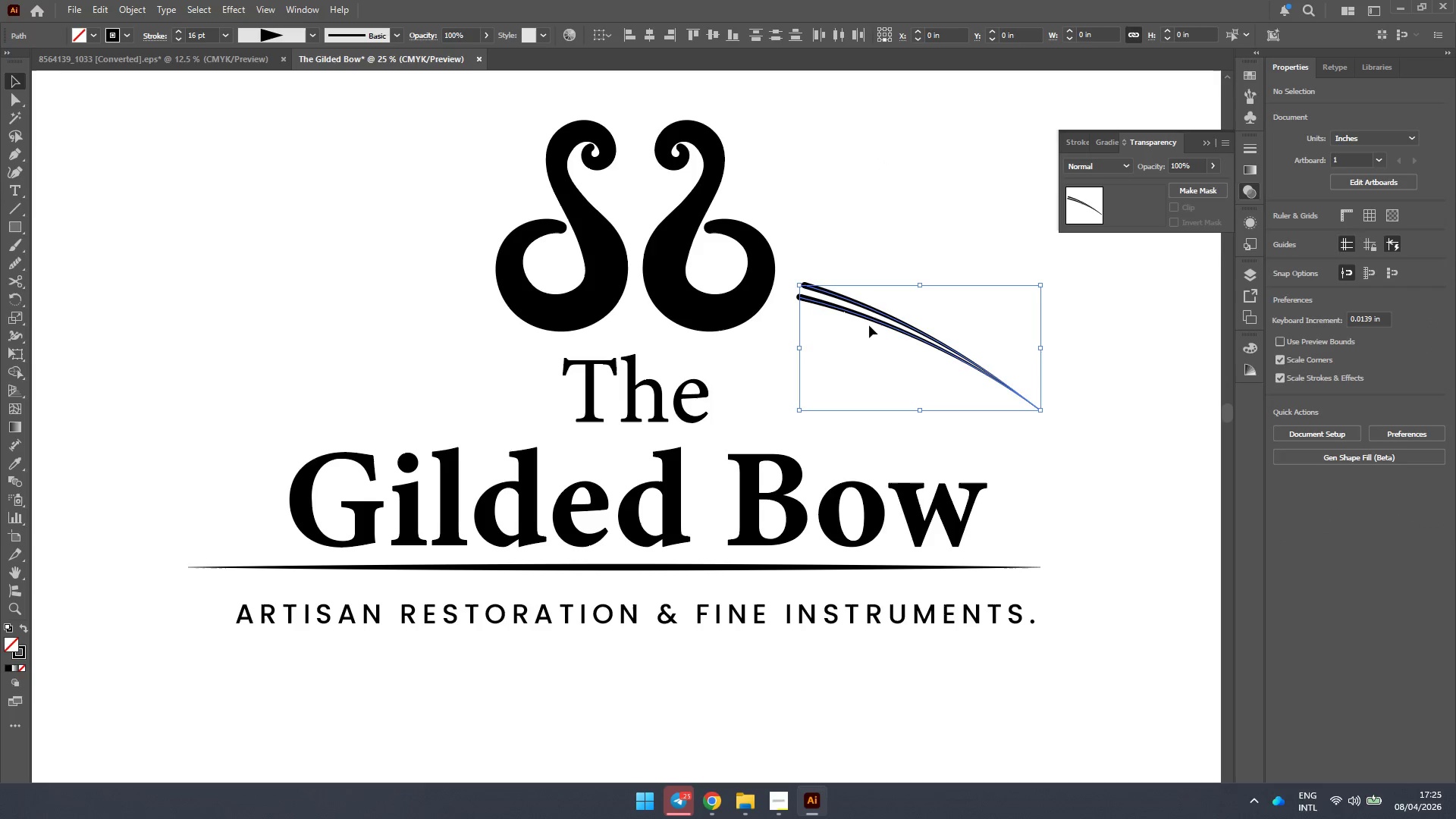 
hold_key(key=AltLeft, duration=1.41)
left_click_drag(start_coordinate=[869, 319], to_coordinate=[331, 311])
 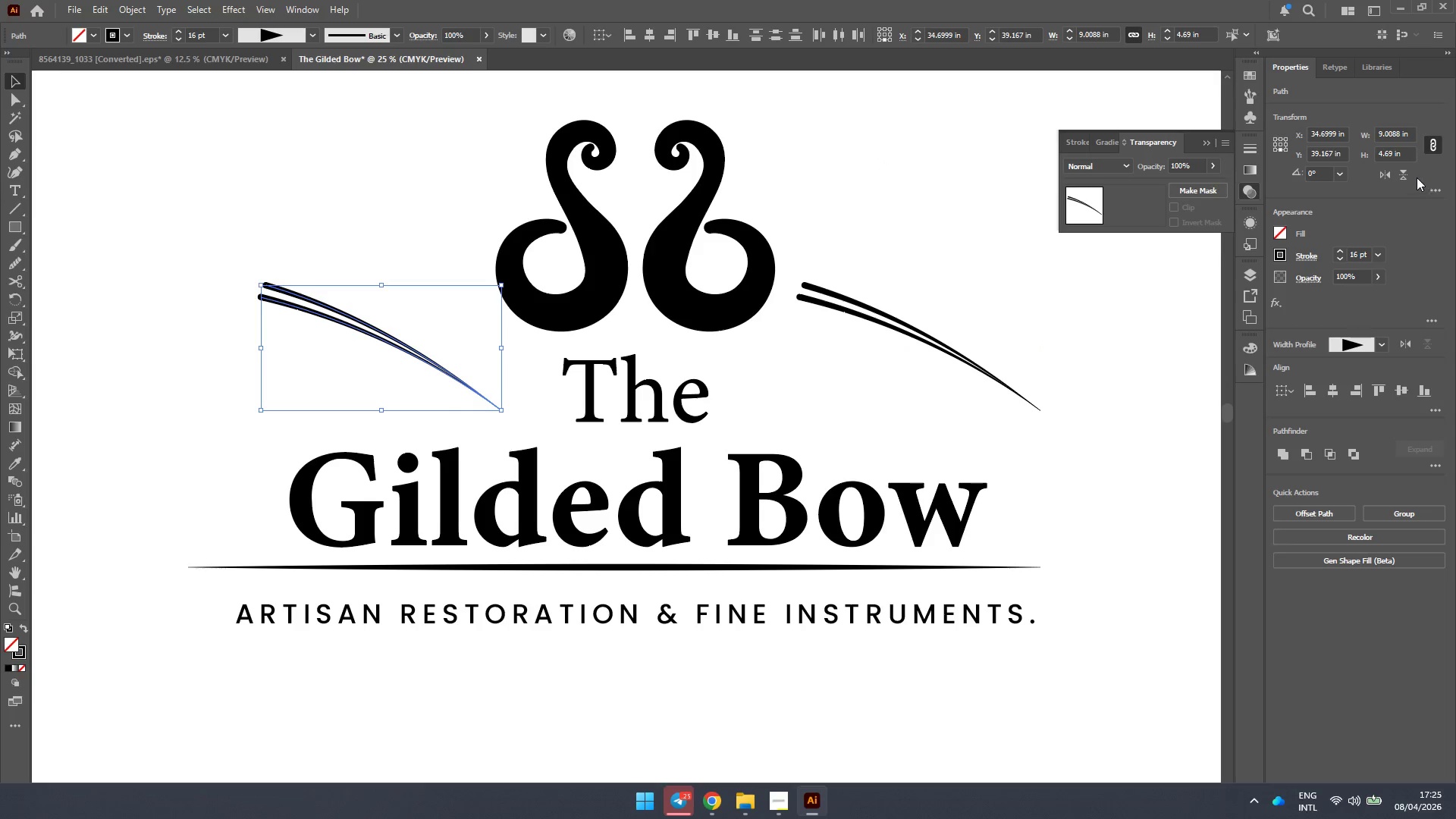 
hold_key(key=ShiftLeft, duration=0.67)
 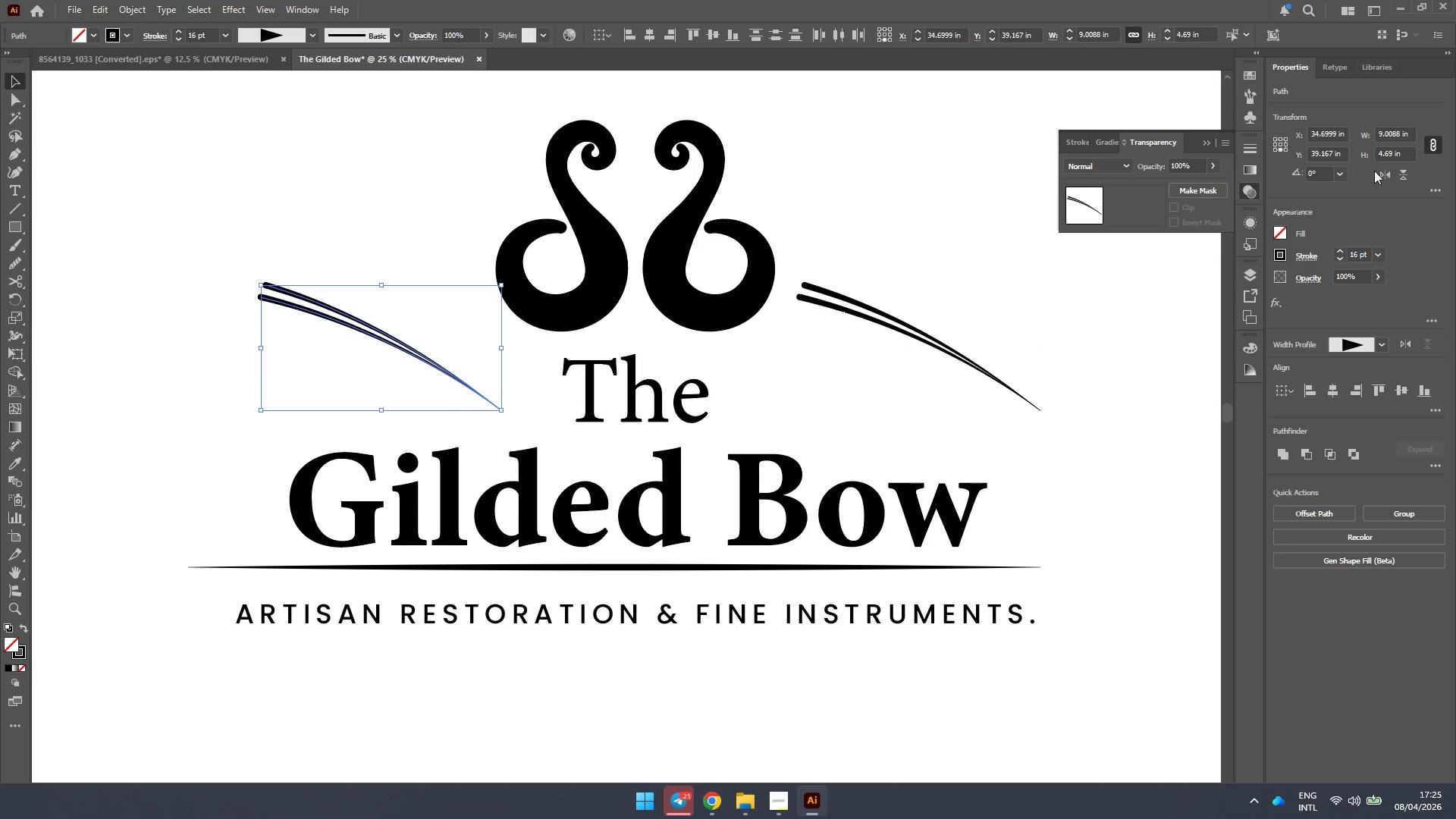 
left_click([1381, 174])
 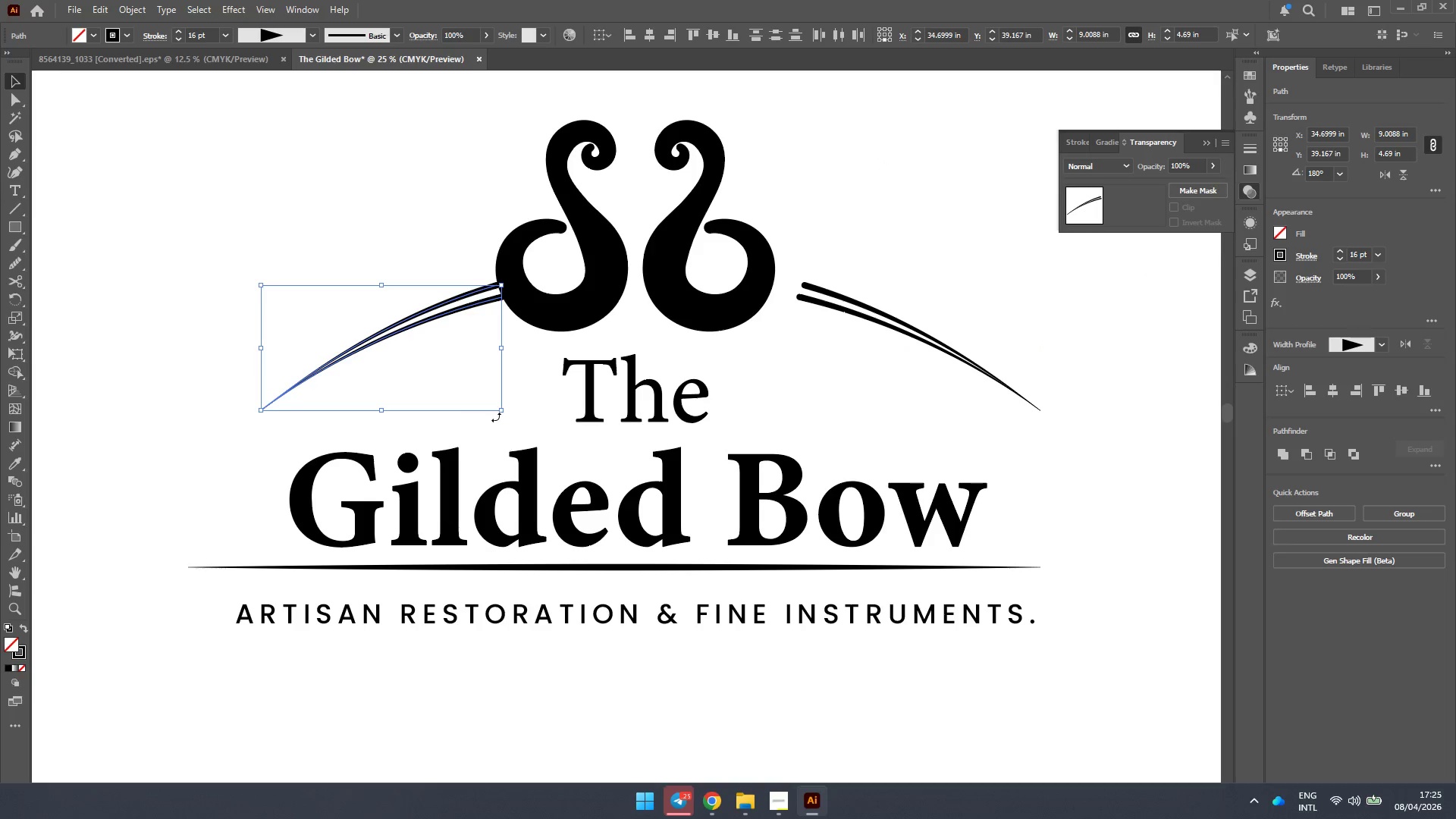 
hold_key(key=ShiftLeft, duration=1.08)
left_click([354, 567])
 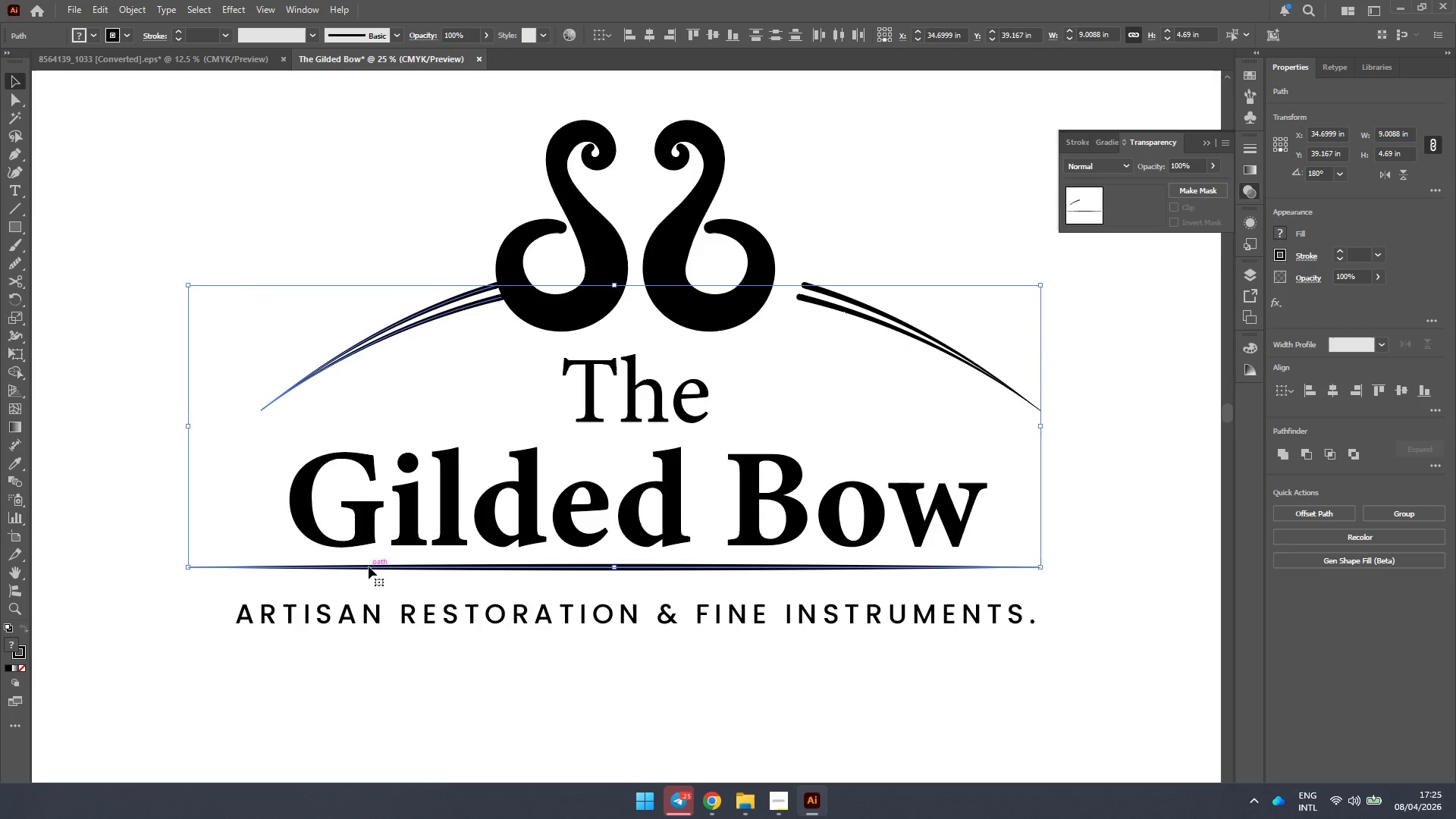 
double_click([369, 566])
 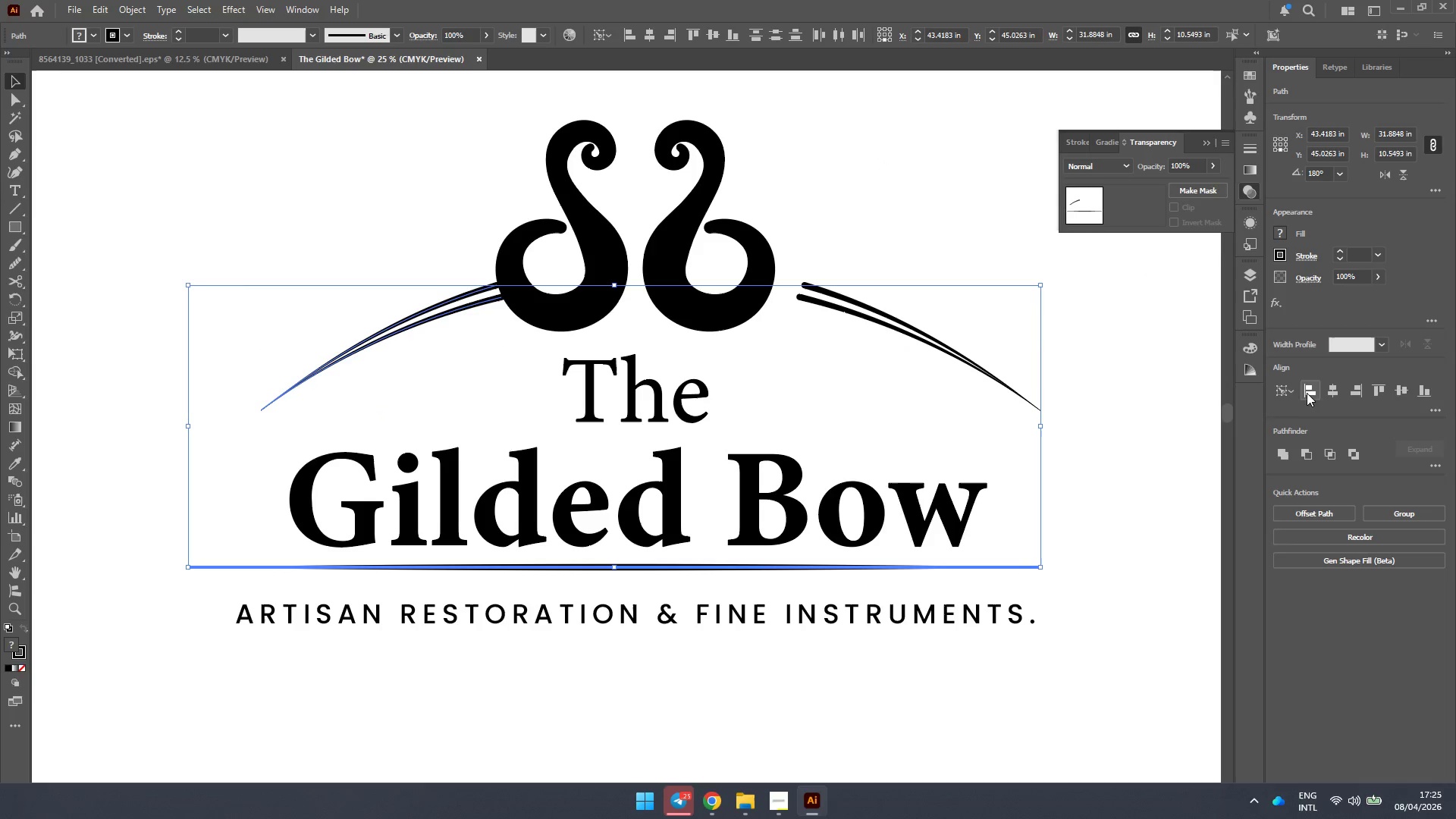 
left_click([1305, 392])
 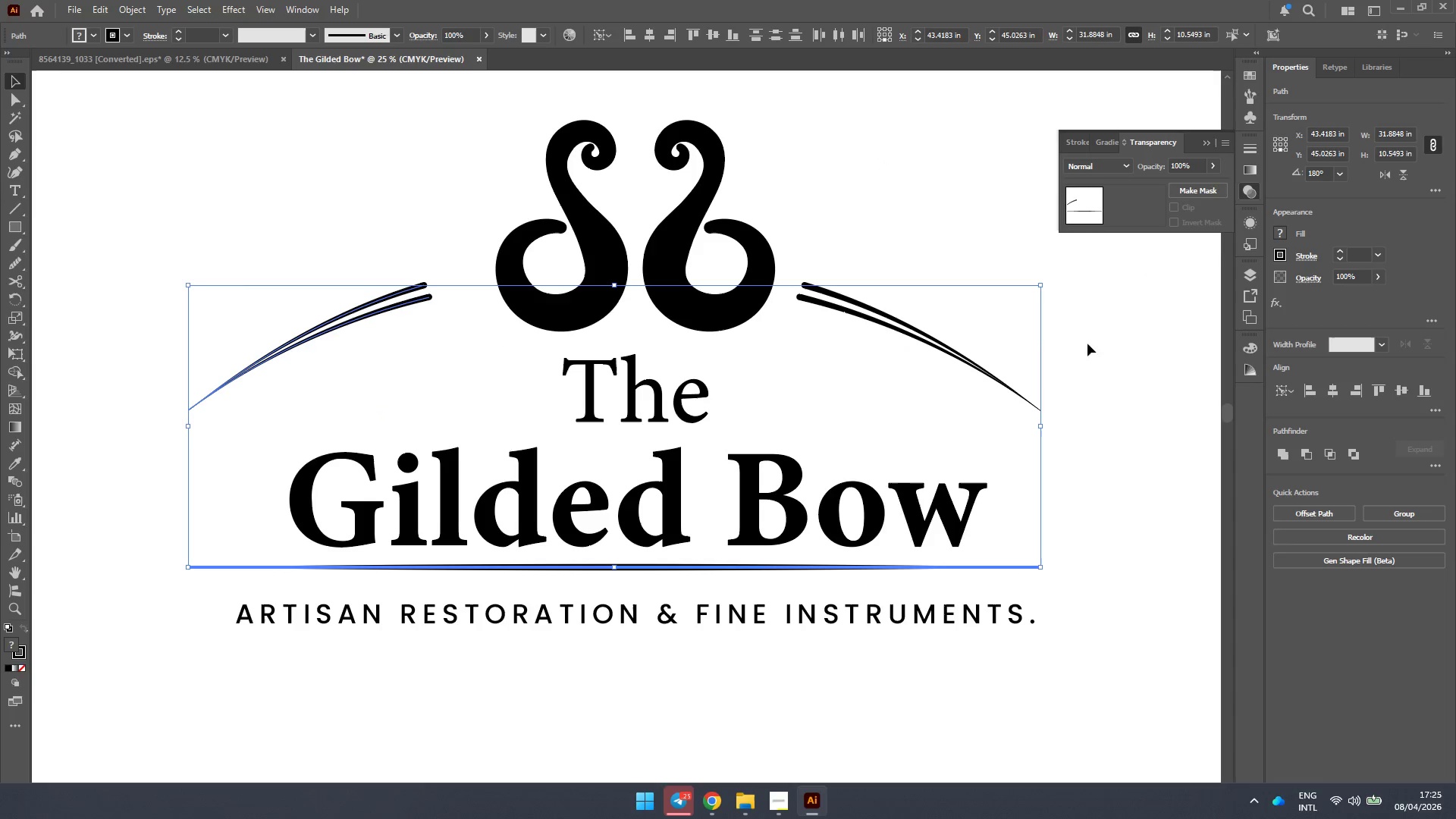 
left_click([1099, 309])
 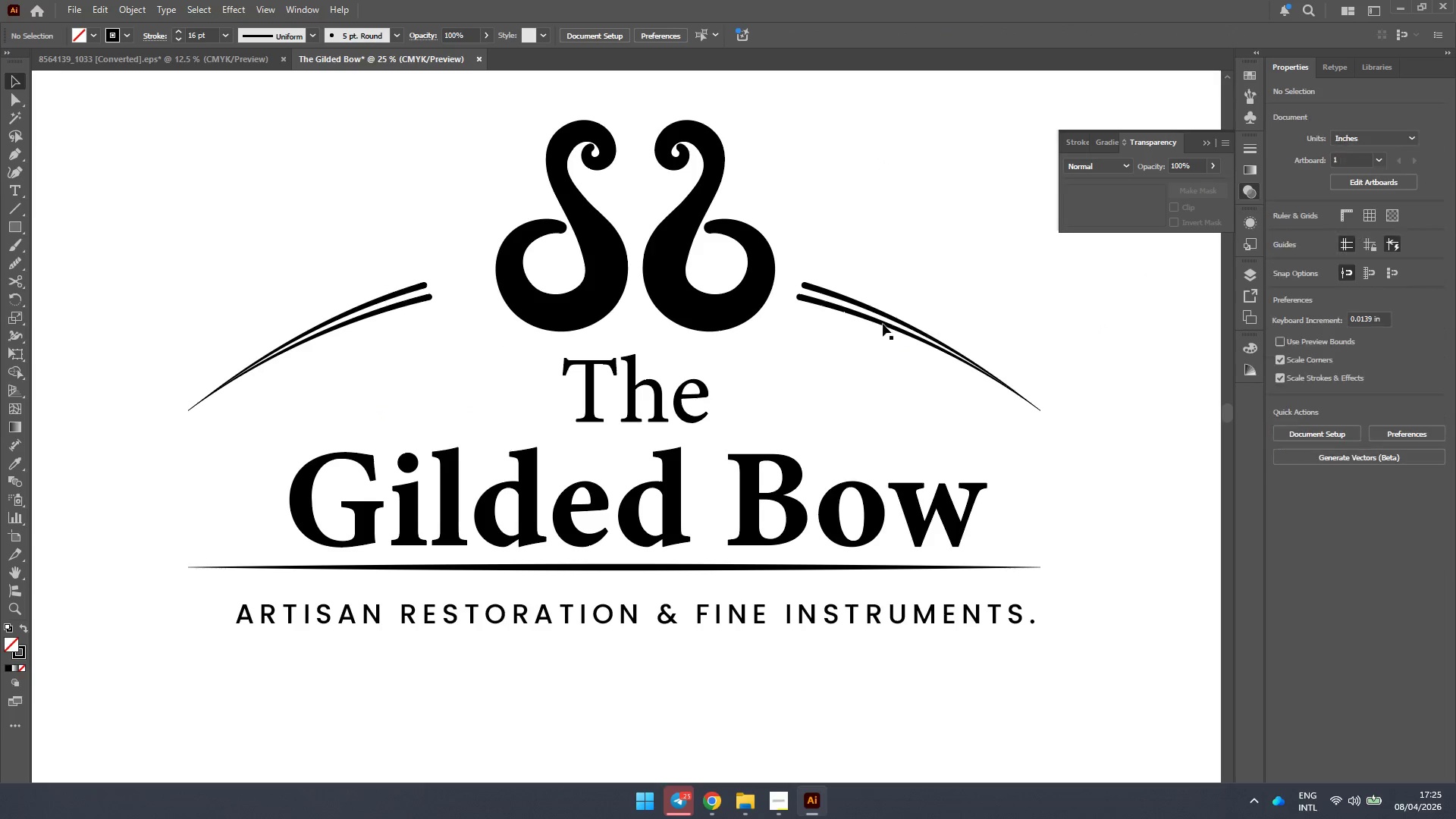 
left_click([882, 324])
 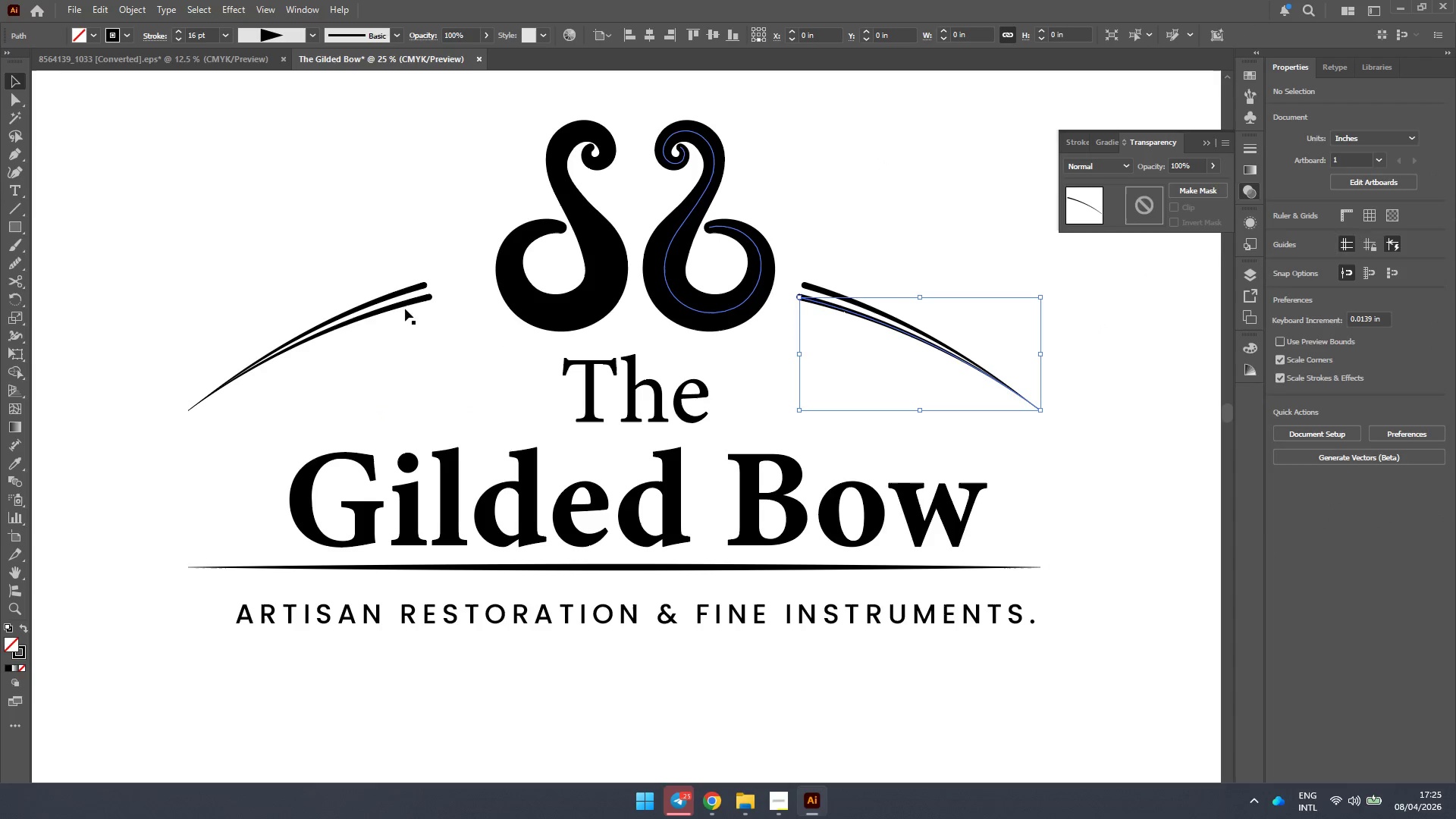 
hold_key(key=ShiftLeft, duration=3.61)
left_click([356, 310])
 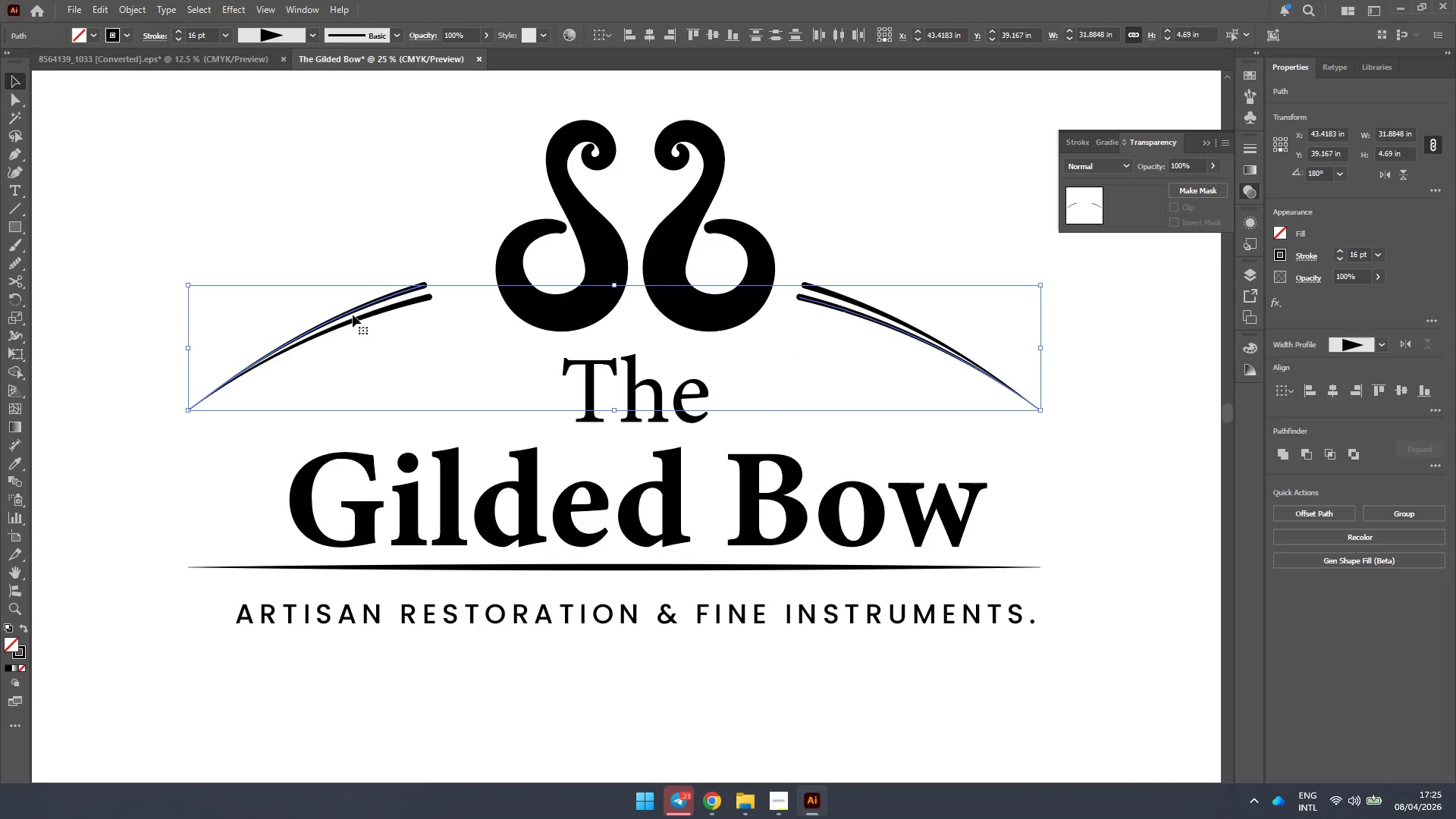 
left_click([366, 326])
 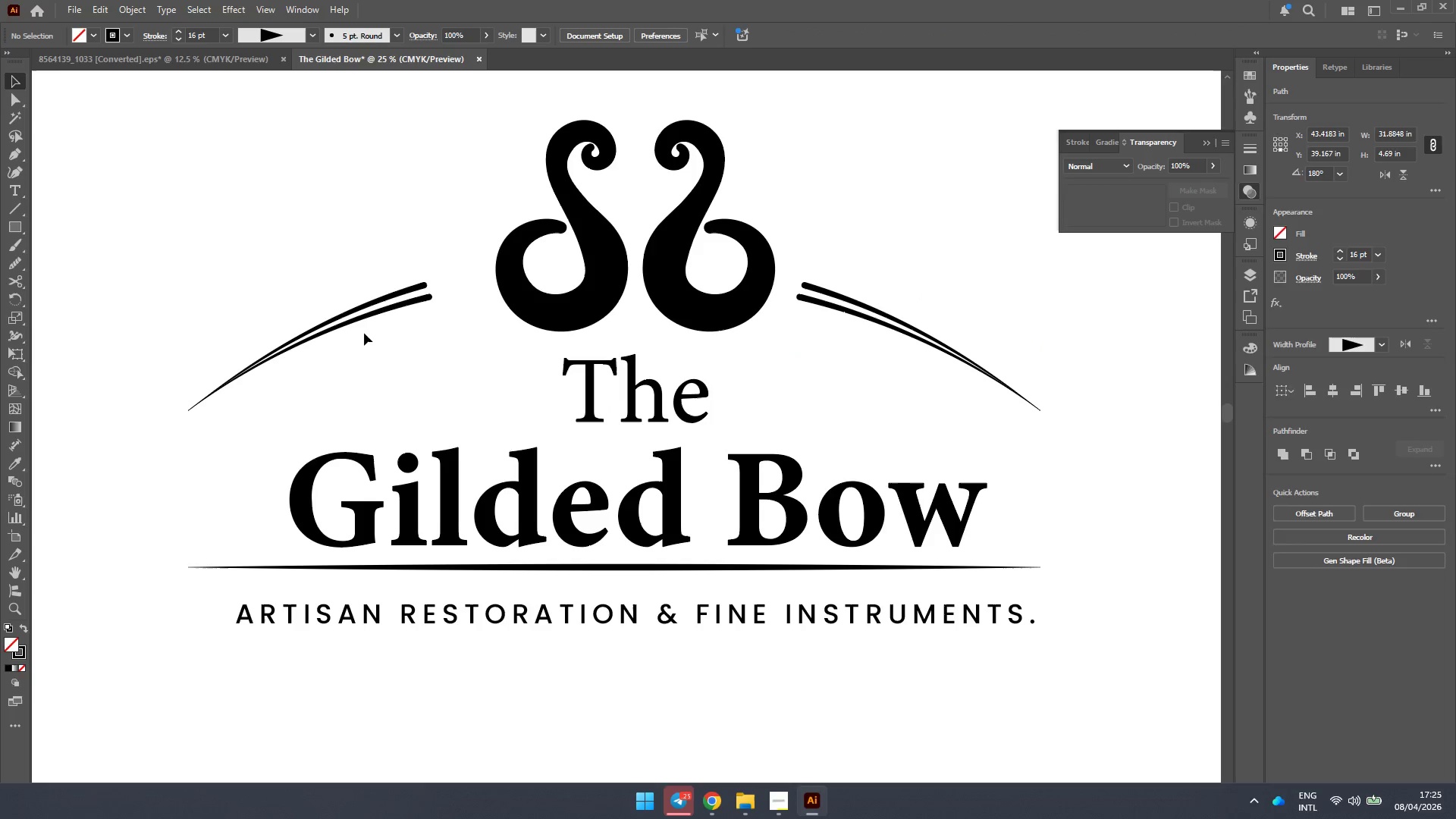 
left_click_drag(start_coordinate=[364, 334], to_coordinate=[326, 282])
 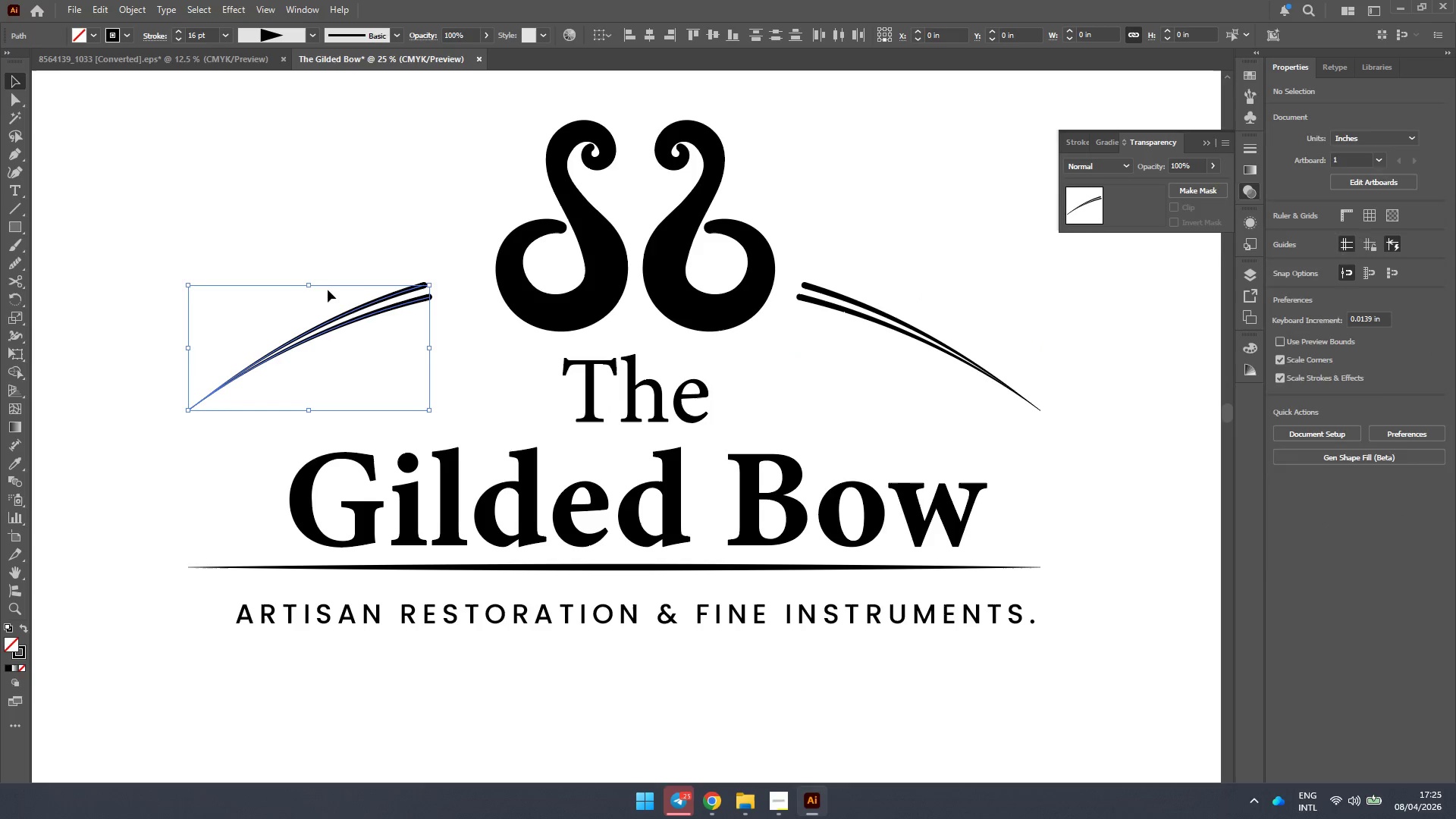 
key(Control+G)
 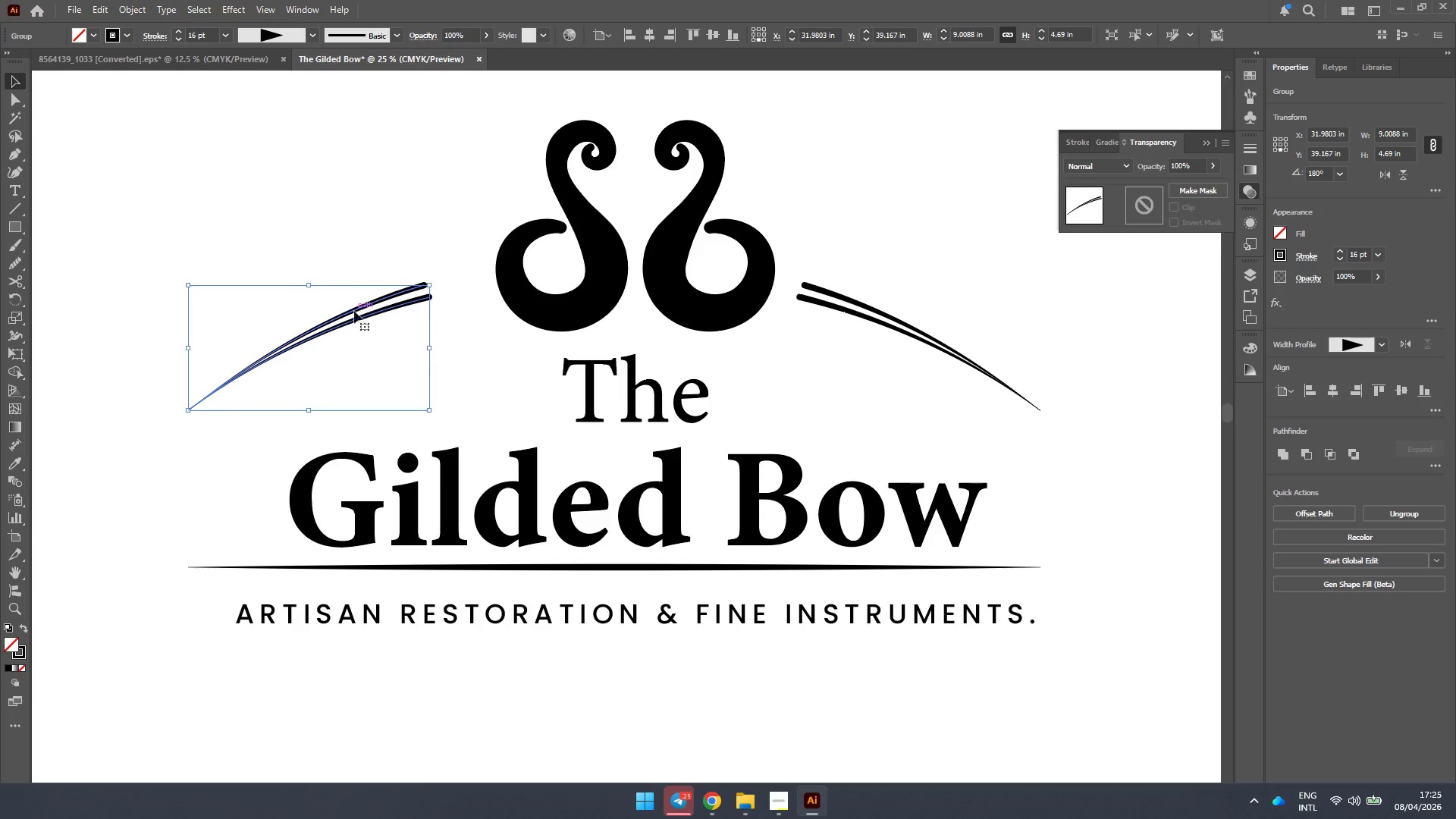 
hold_key(key=ShiftLeft, duration=0.92)
left_click([844, 312])
 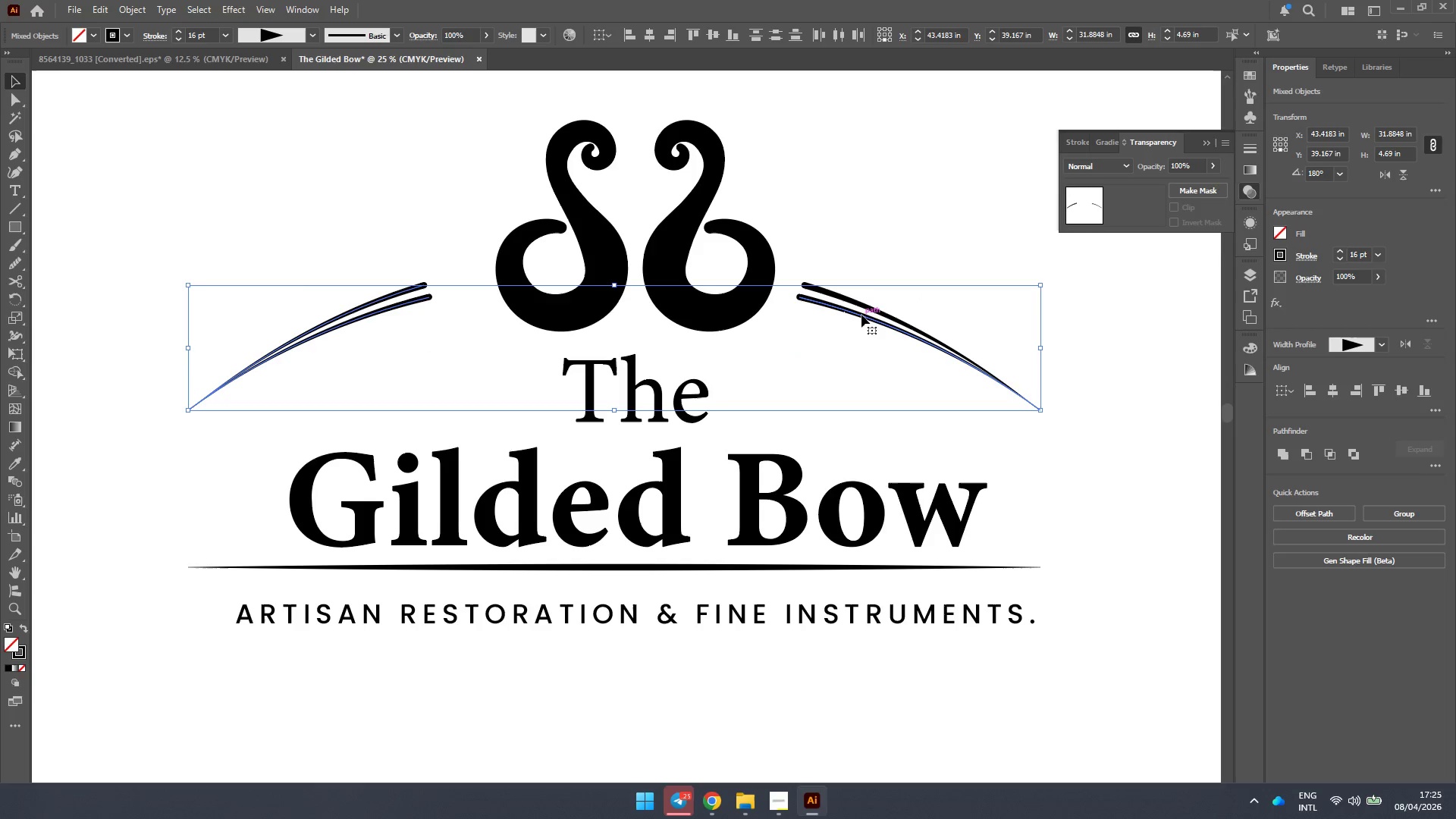 
left_click([861, 315])
 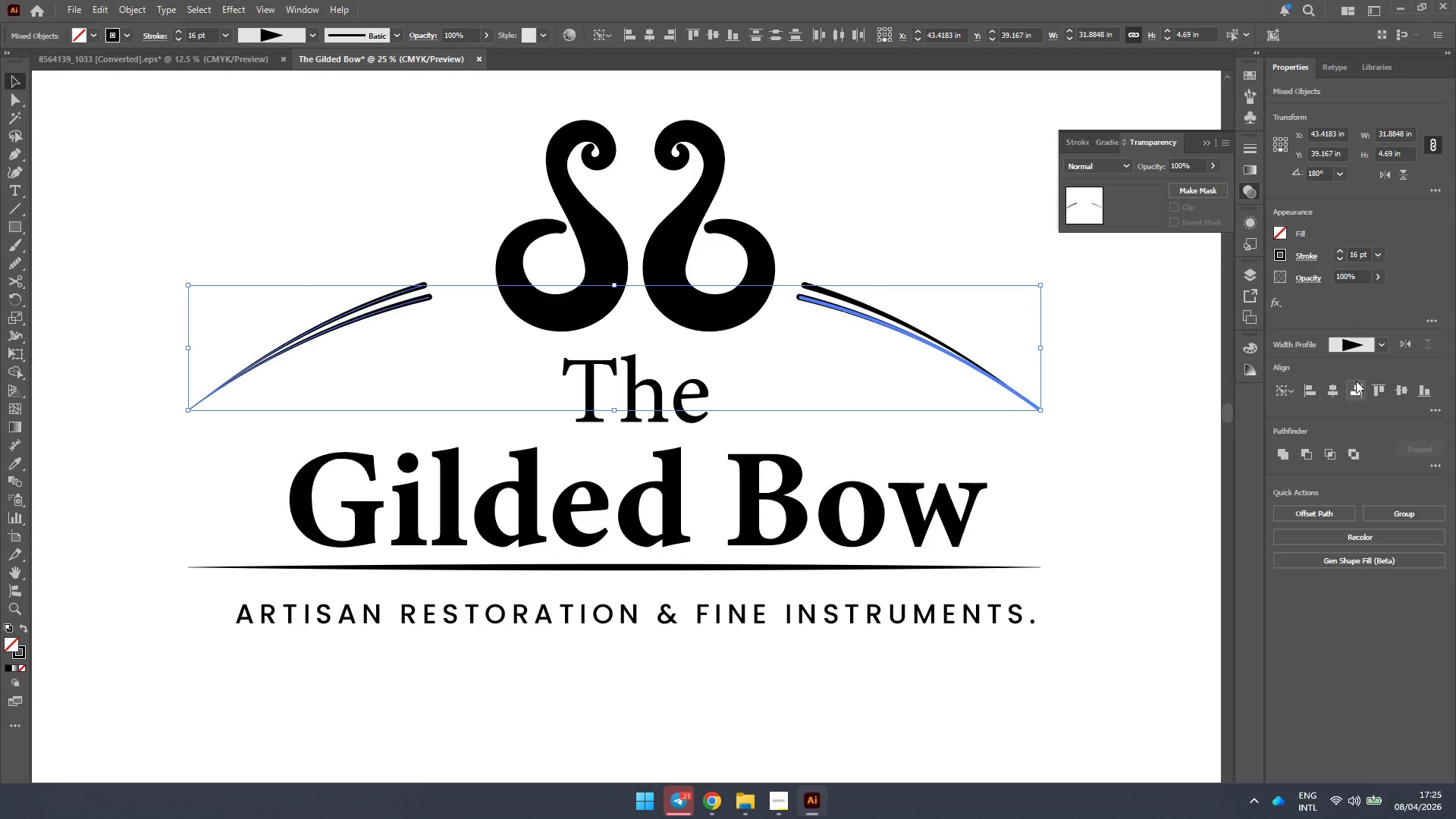 
left_click([1416, 394])
 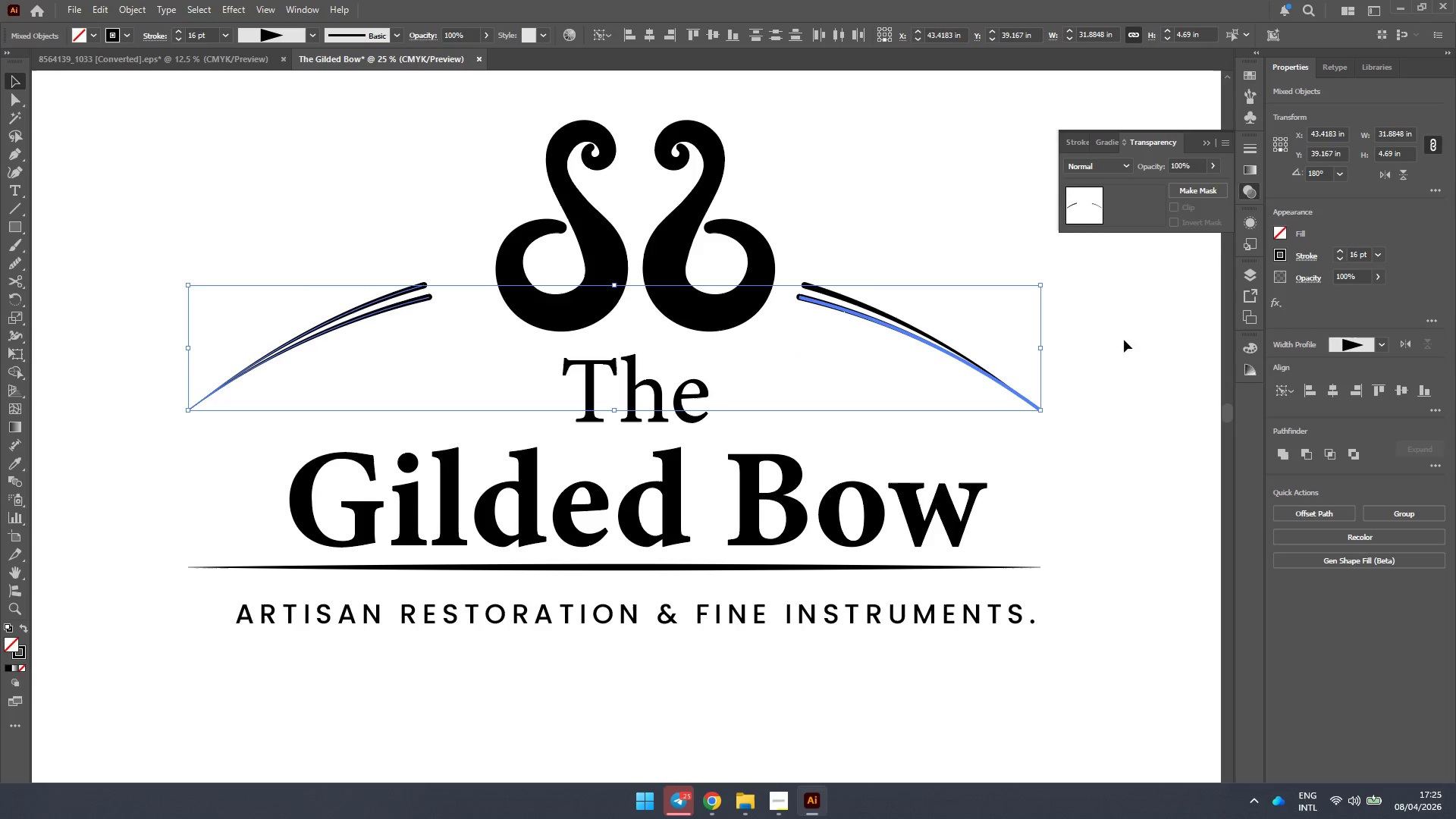 
left_click([1096, 316])
 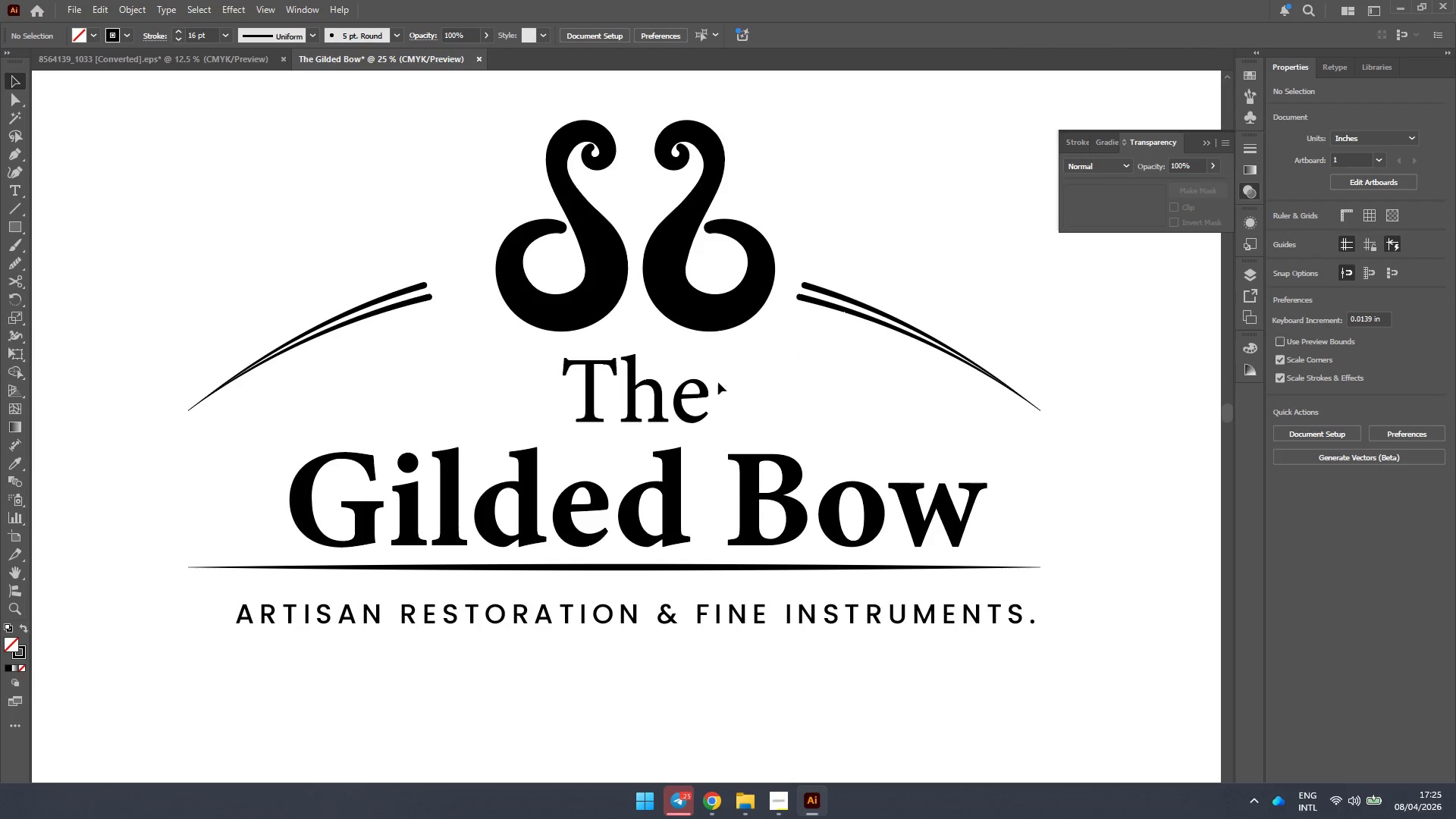 
left_click([744, 503])
 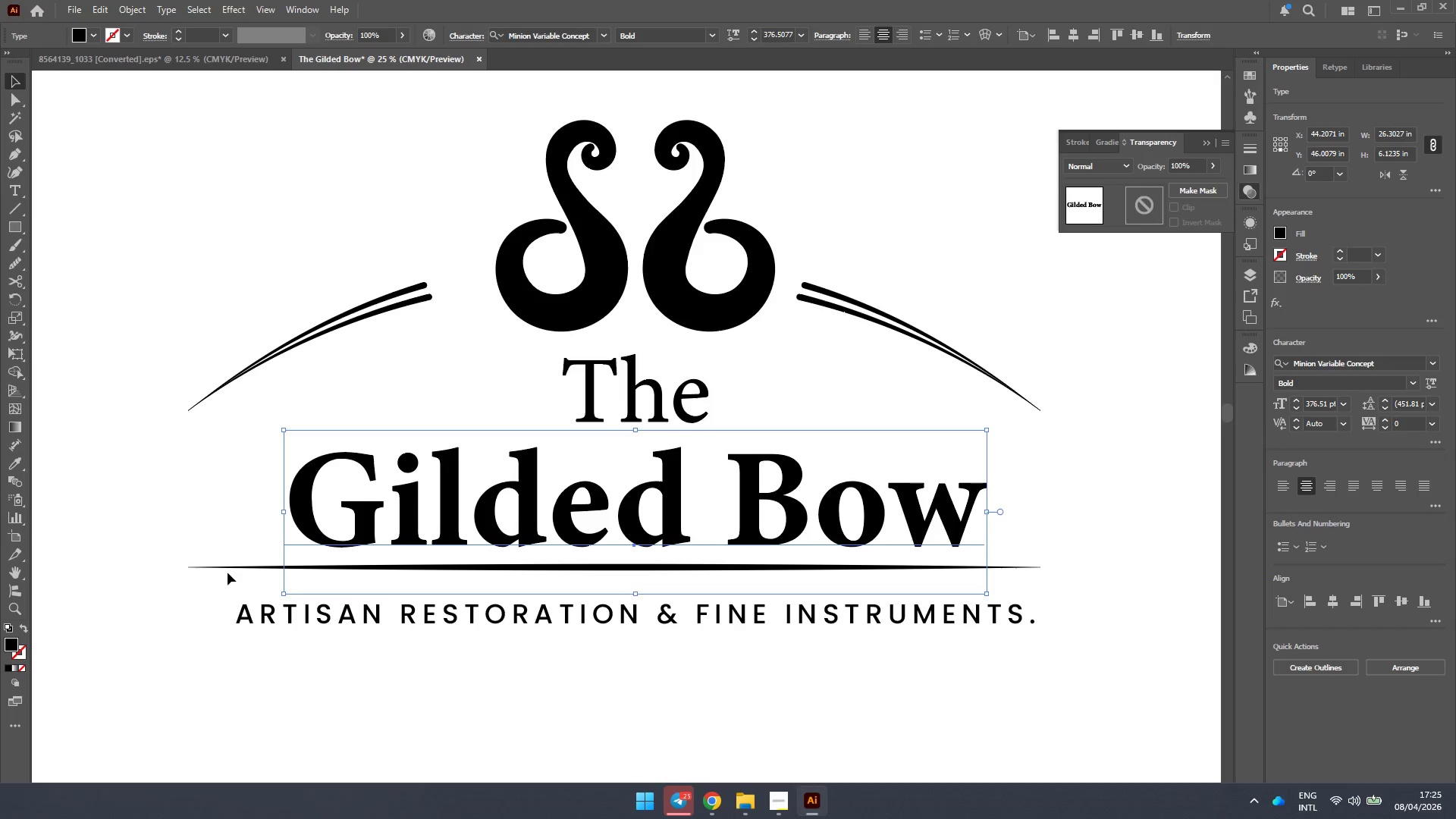 
hold_key(key=ShiftLeft, duration=0.95)
left_click([261, 566])
 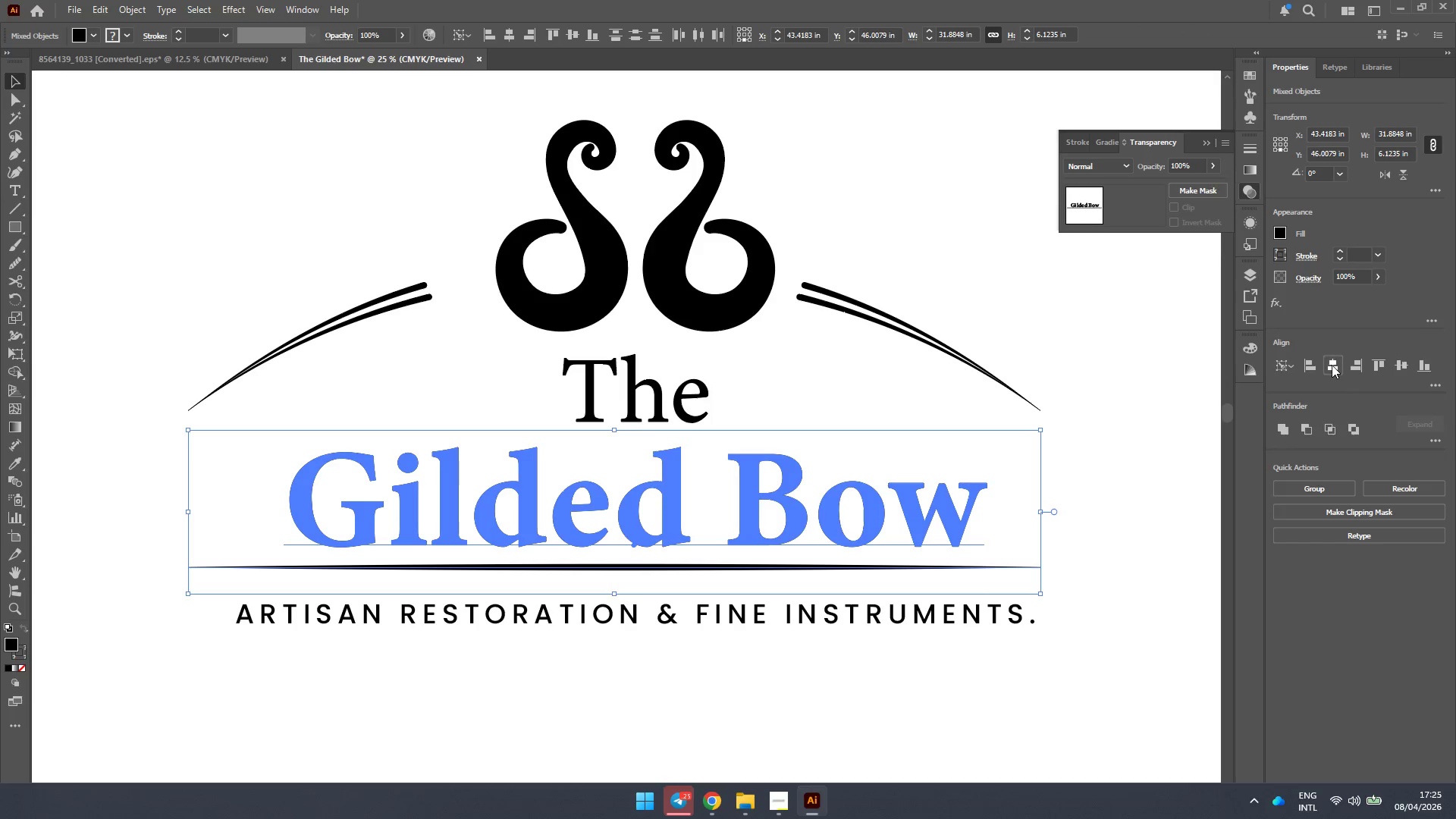 
left_click([1091, 428])
 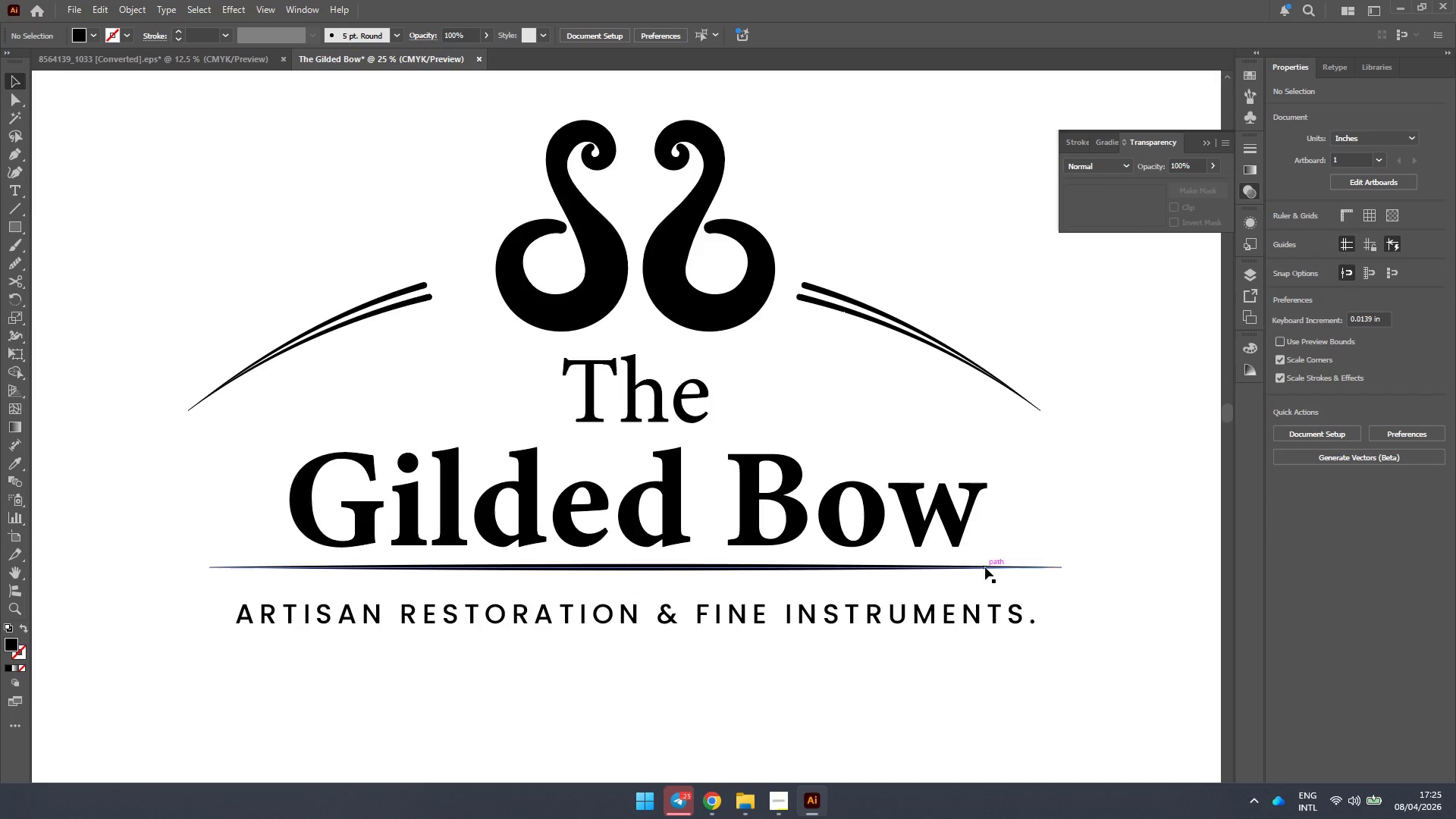 
left_click([984, 569])
 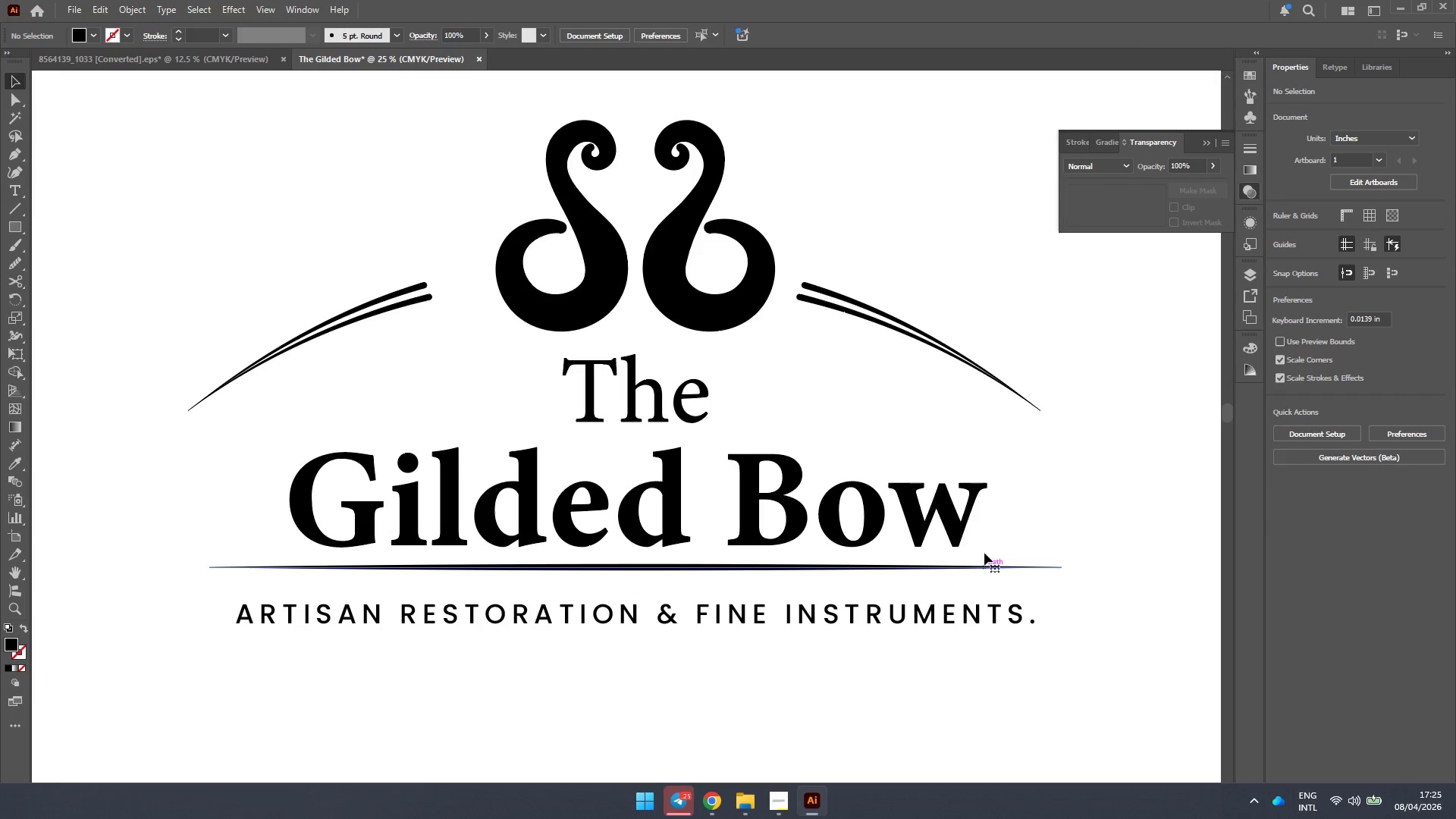 
hold_key(key=ShiftLeft, duration=0.83)
left_click([972, 366])
 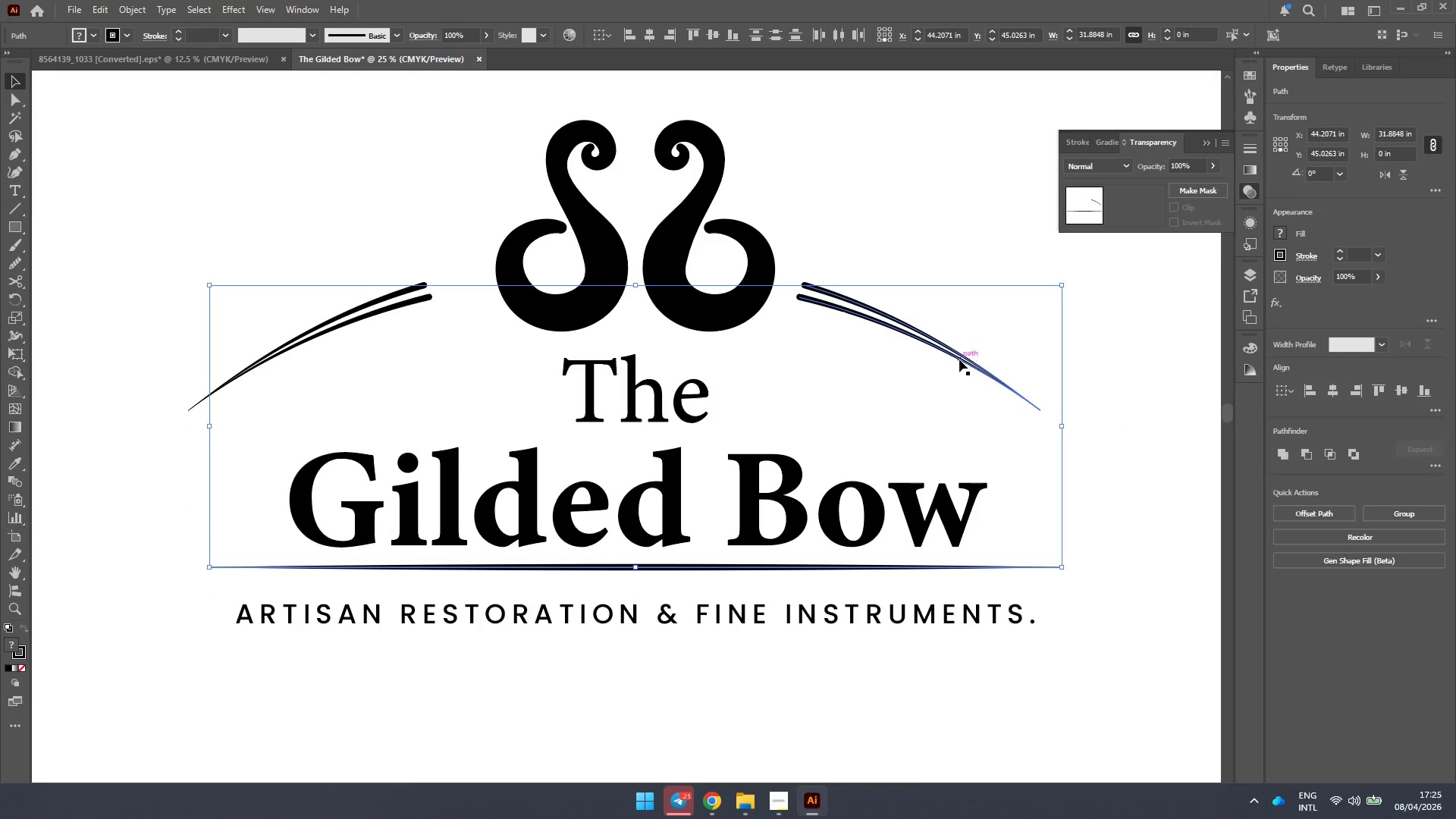 
double_click([959, 359])
 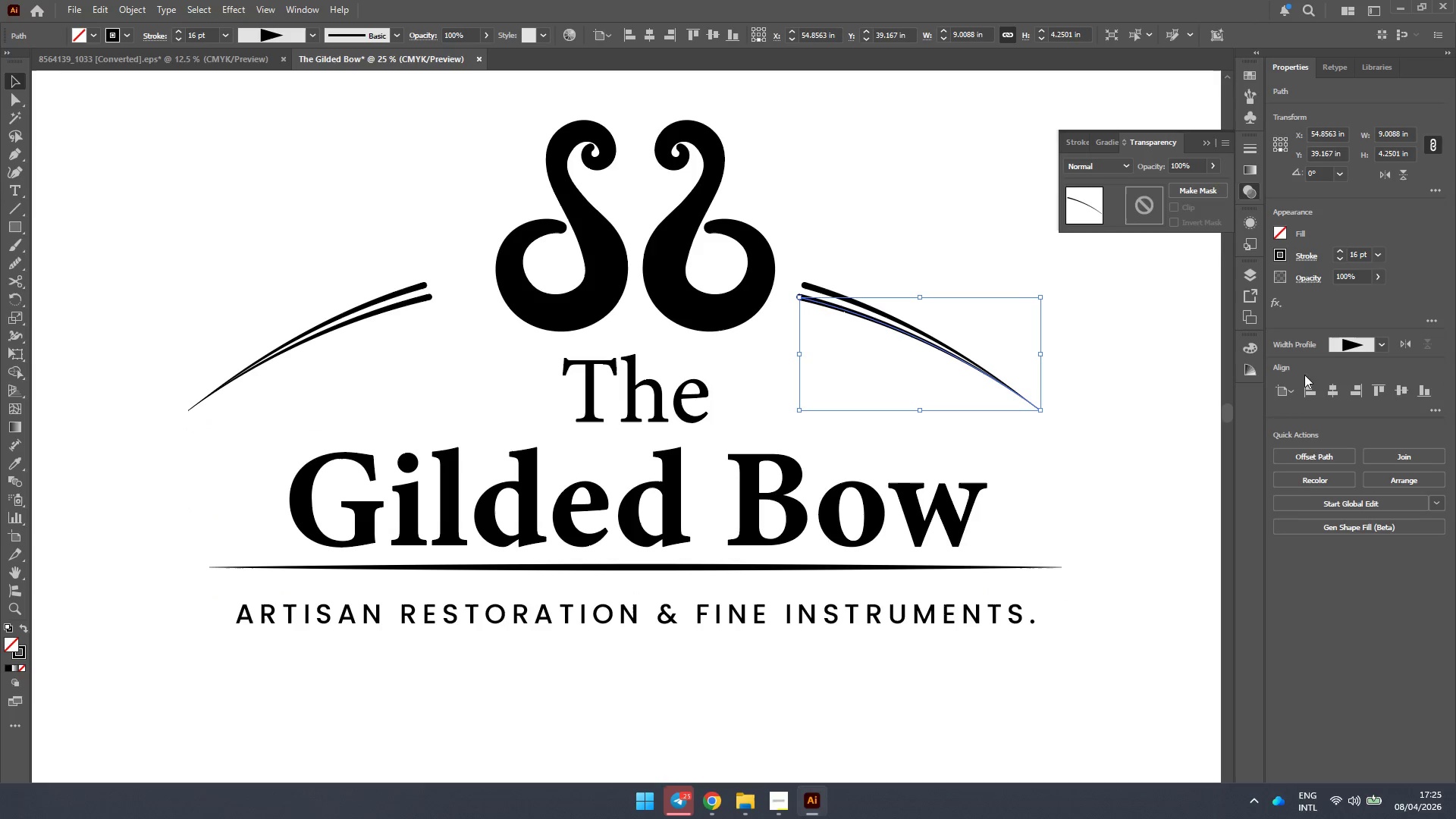 
left_click([1089, 382])
 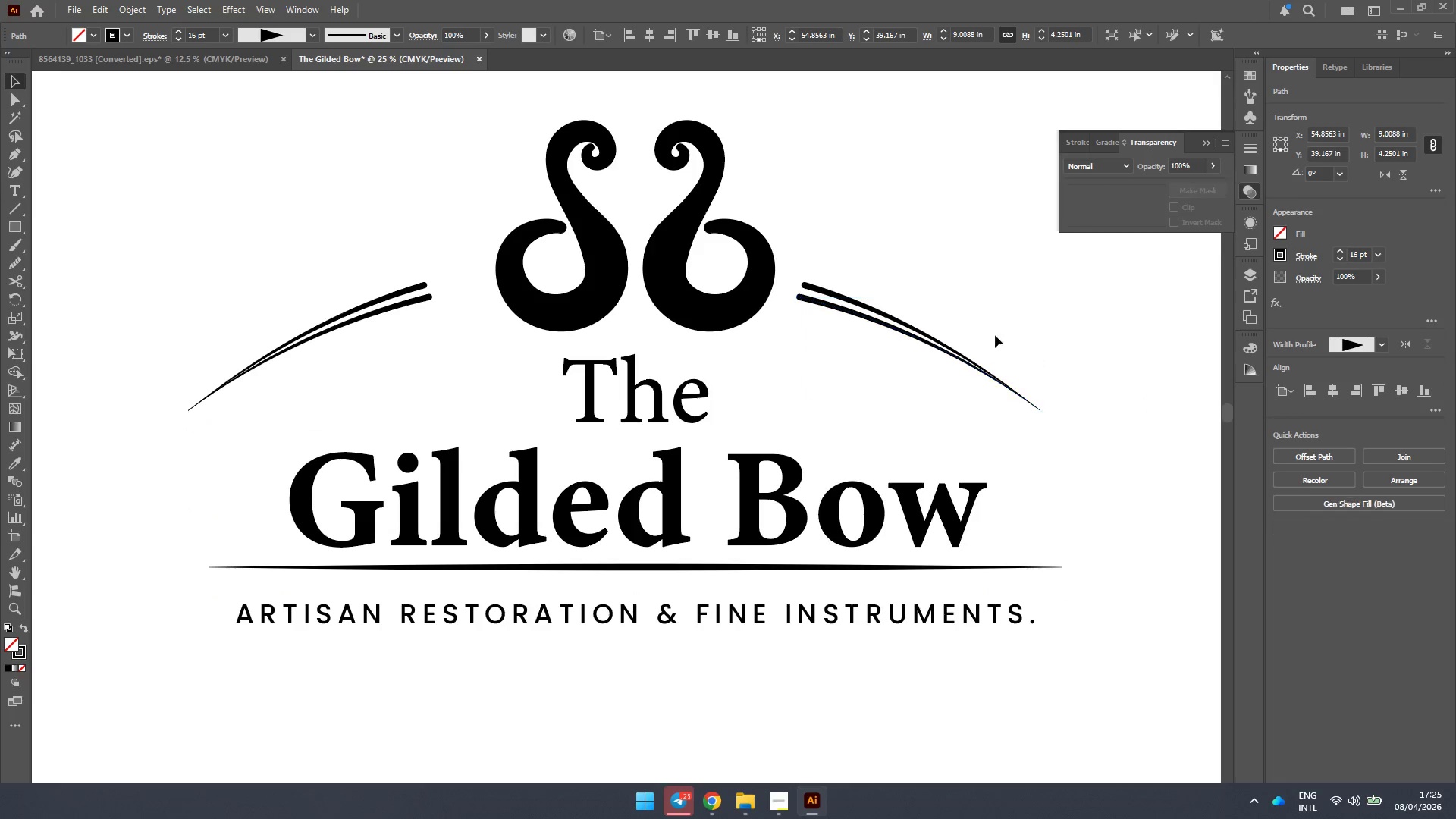 
left_click_drag(start_coordinate=[995, 334], to_coordinate=[972, 380])
 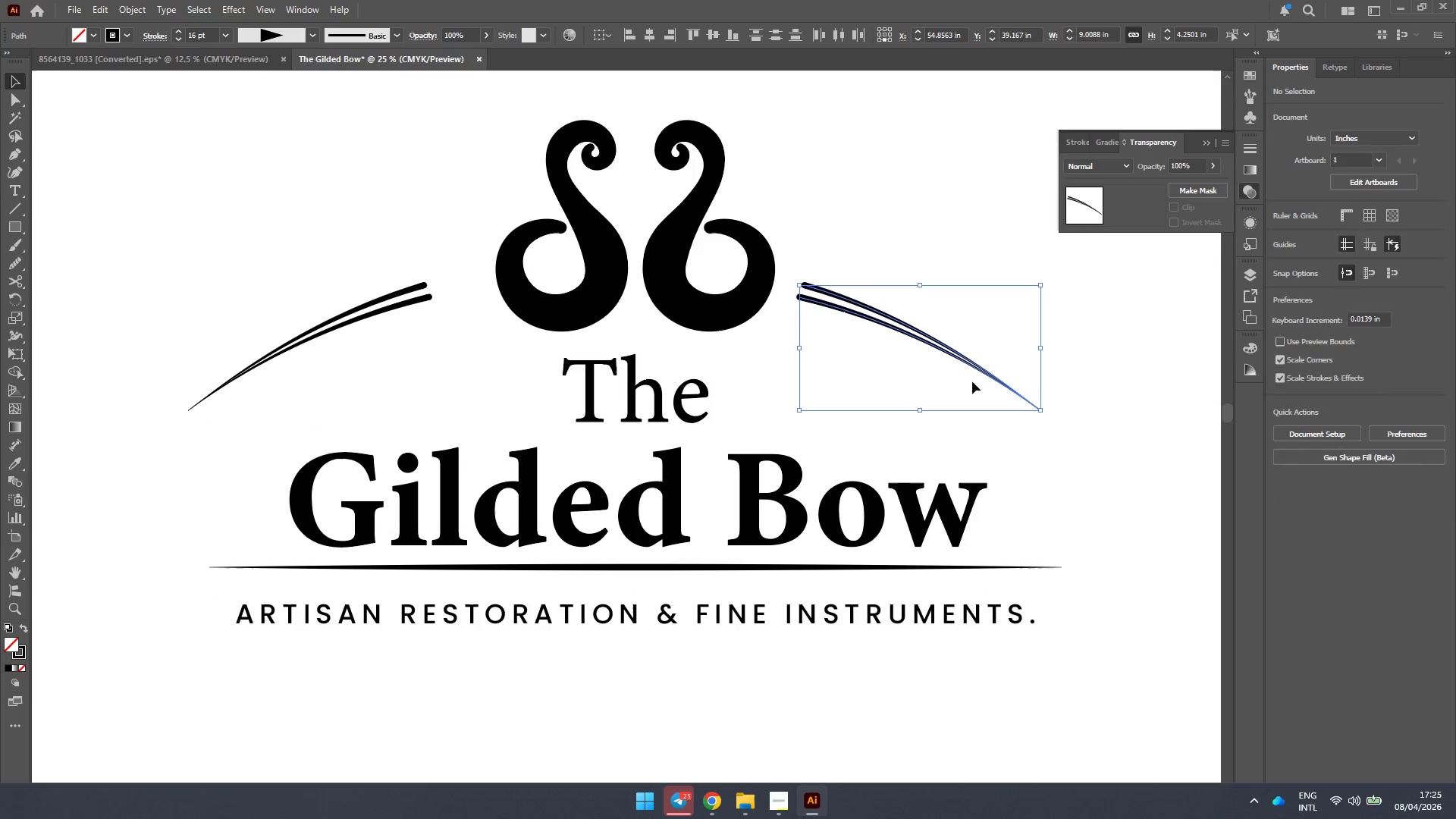 
key(Control+G)
 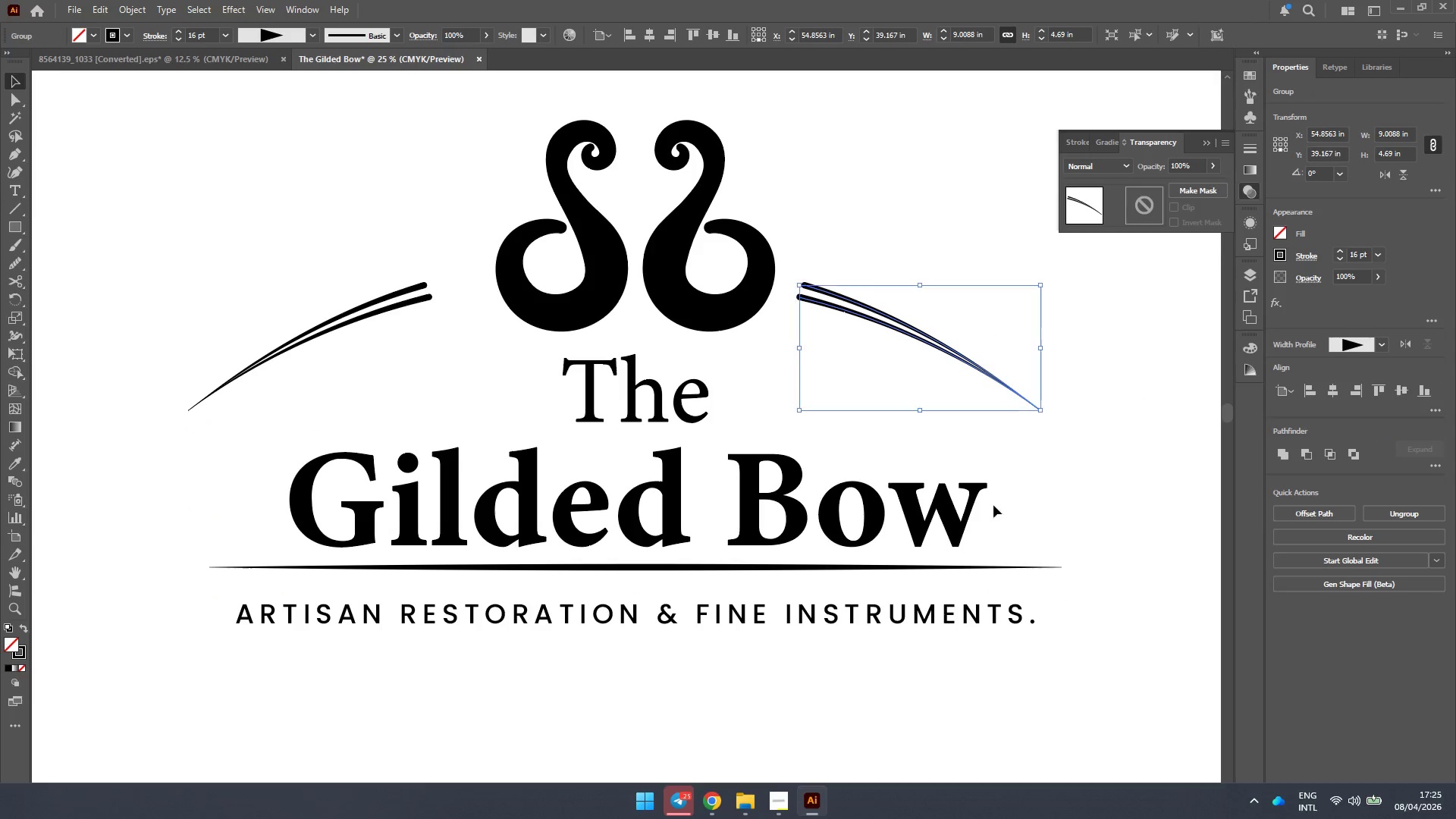 
hold_key(key=ShiftLeft, duration=0.72)
left_click([979, 567])
 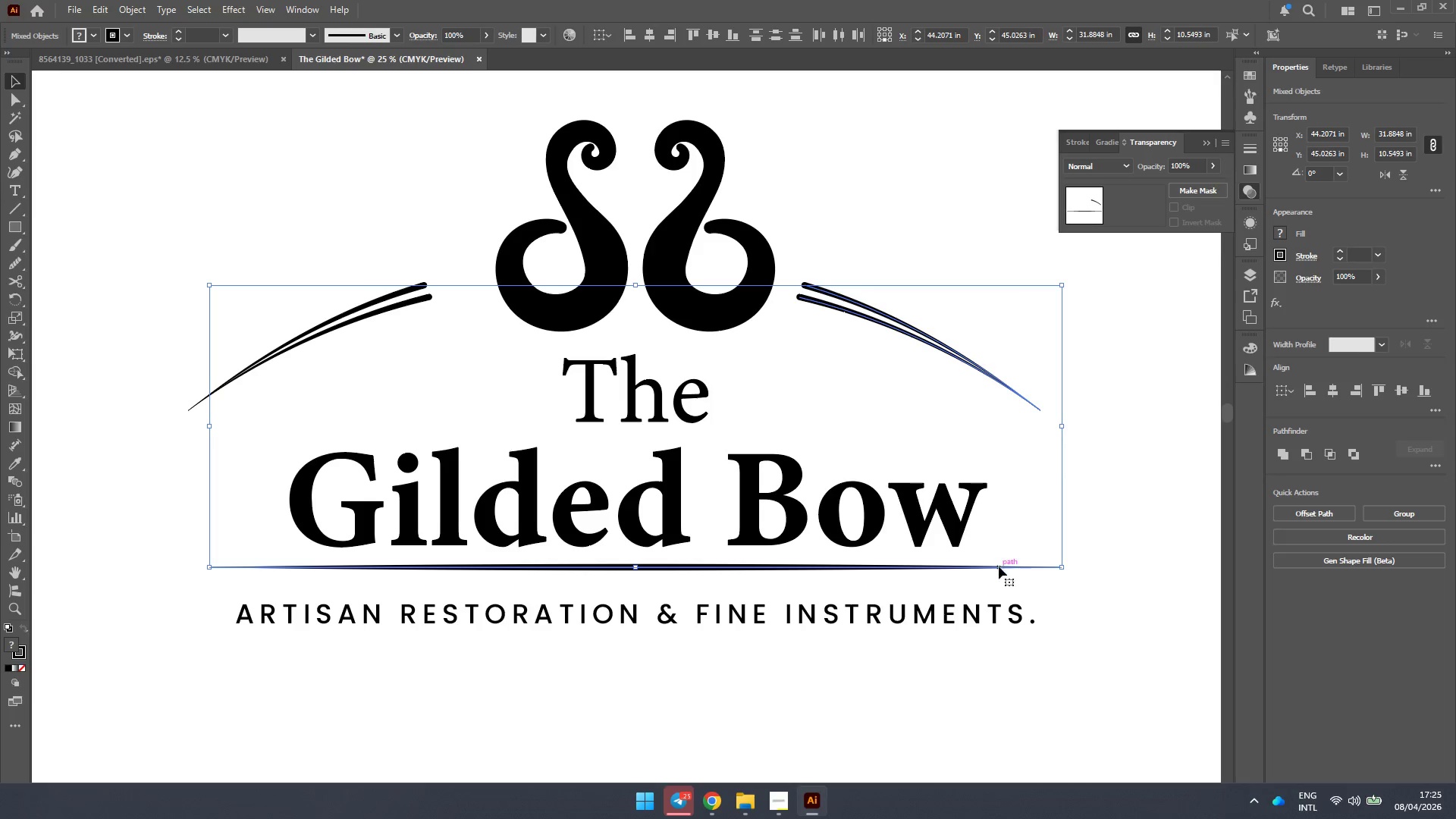 
left_click([996, 566])
 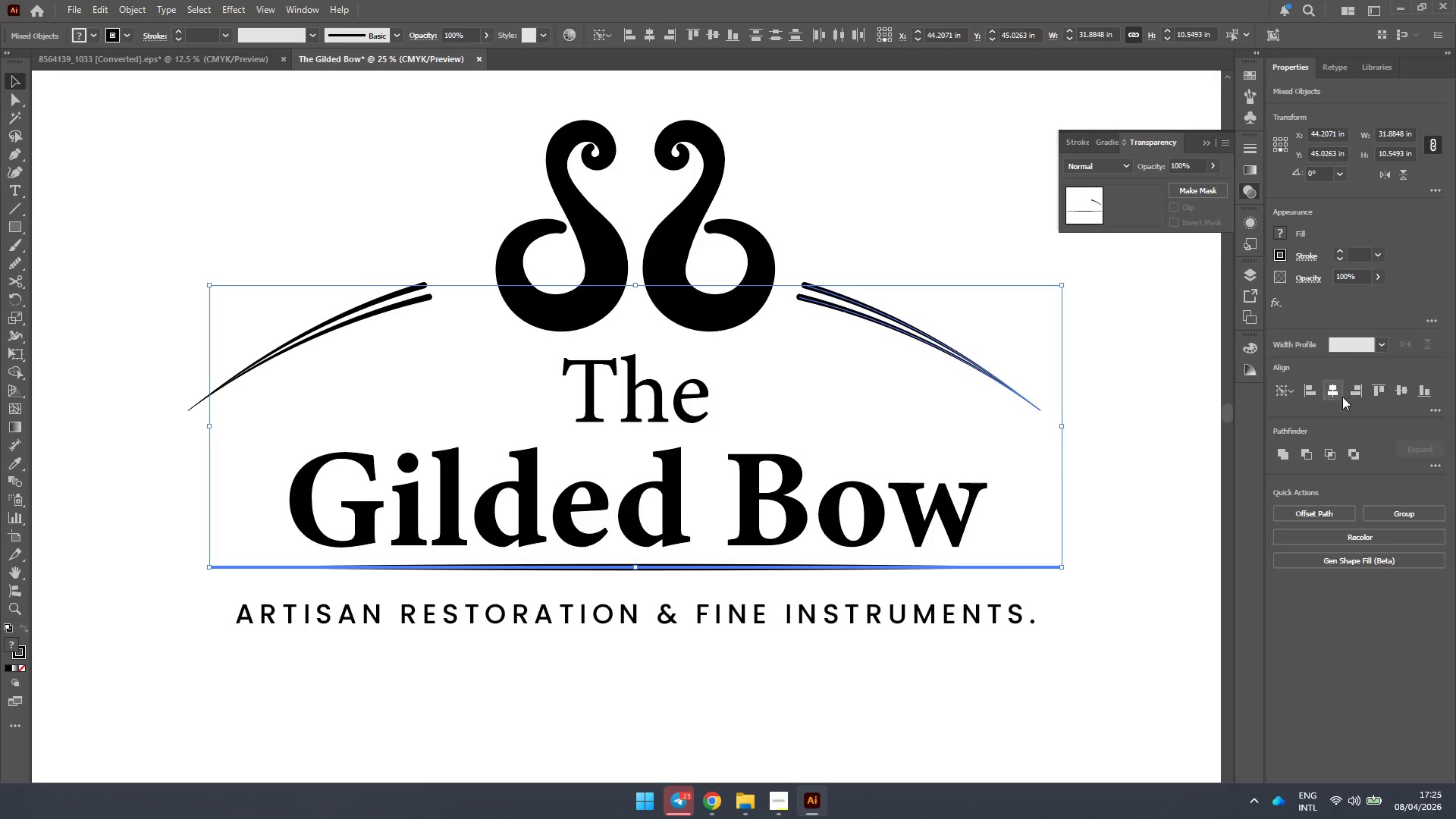 
left_click([1348, 391])
 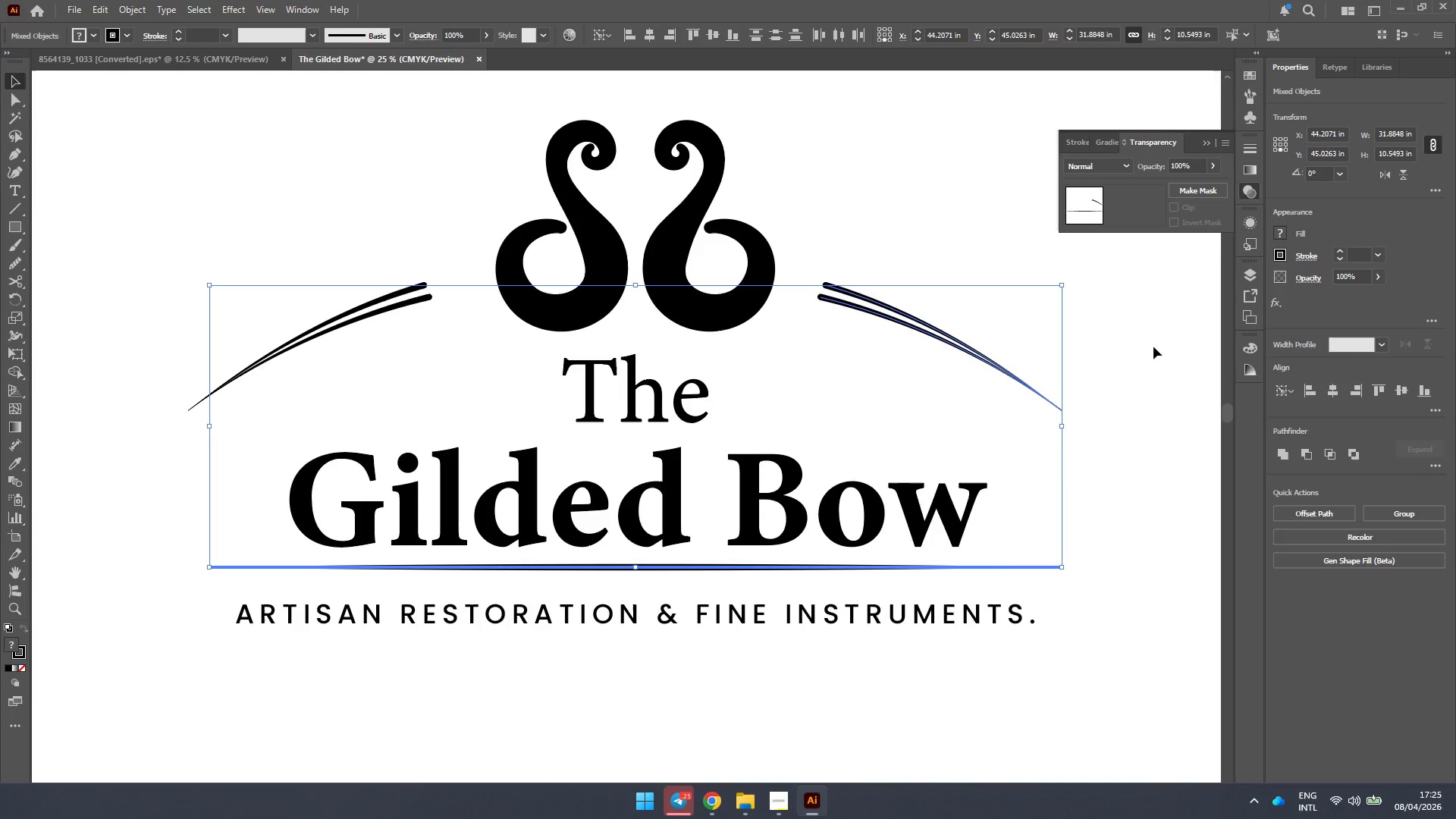 
left_click([1106, 322])
 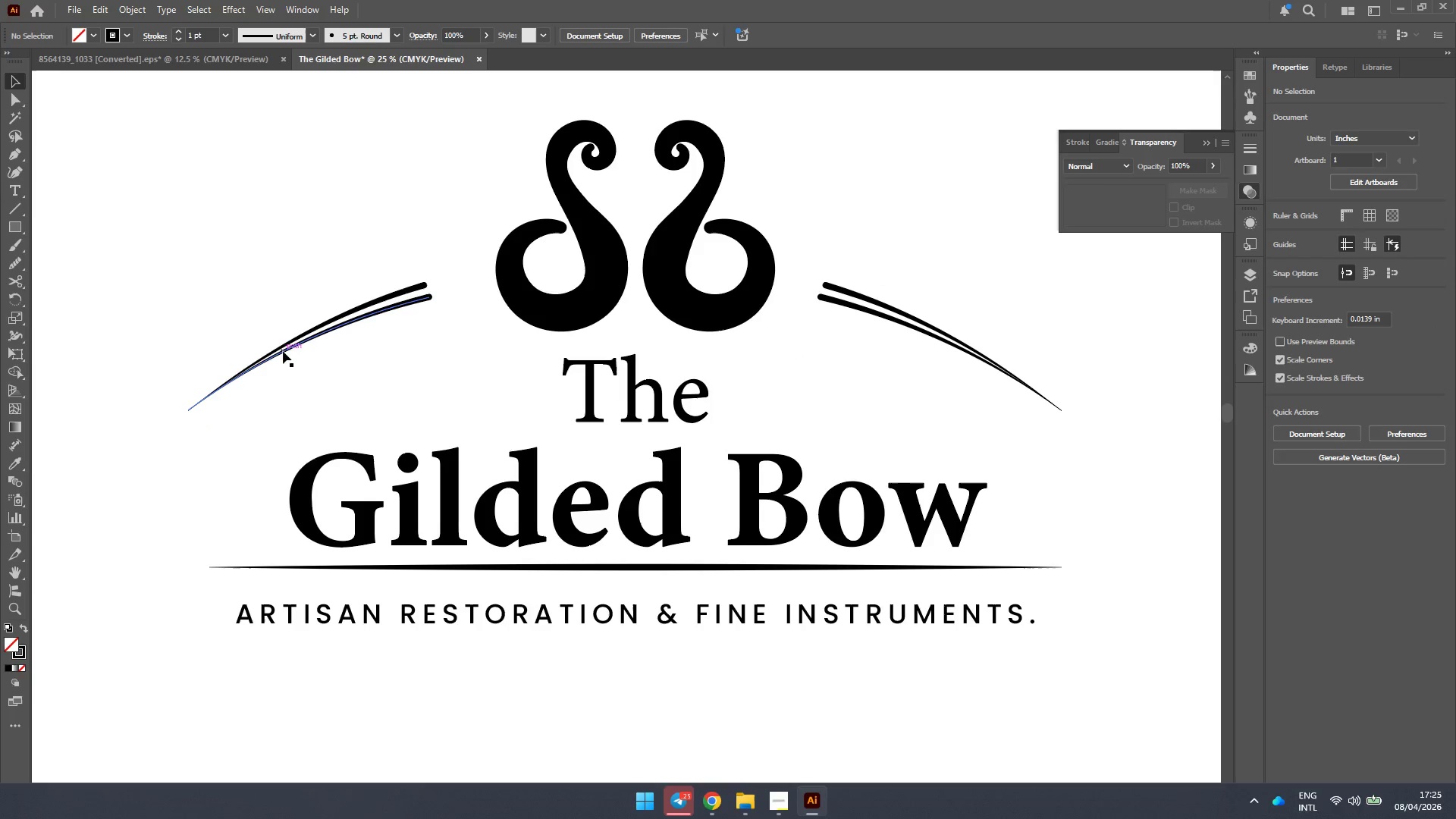 
left_click([283, 348])
 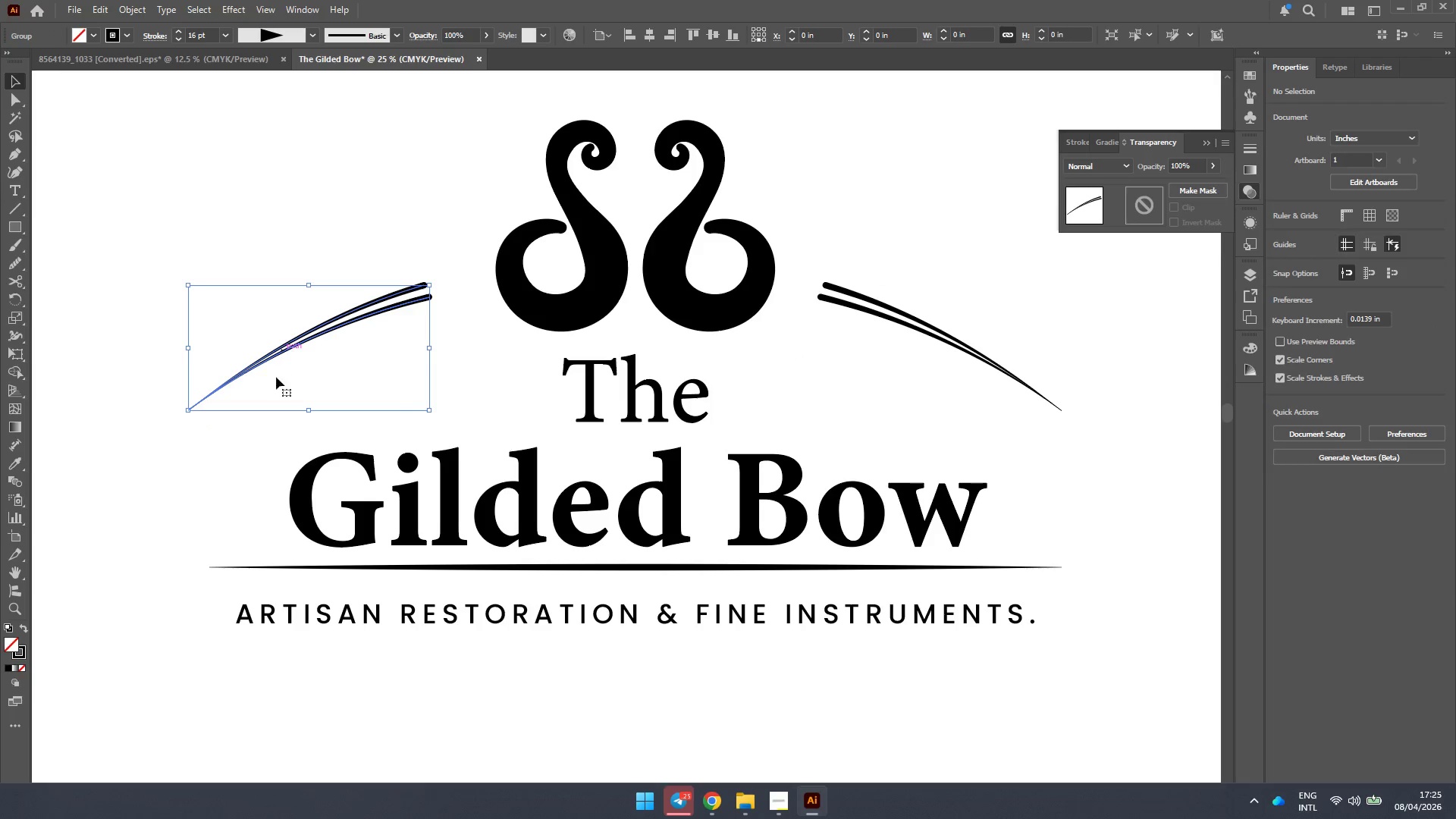 
hold_key(key=ShiftLeft, duration=1.47)
double_click([256, 567])
 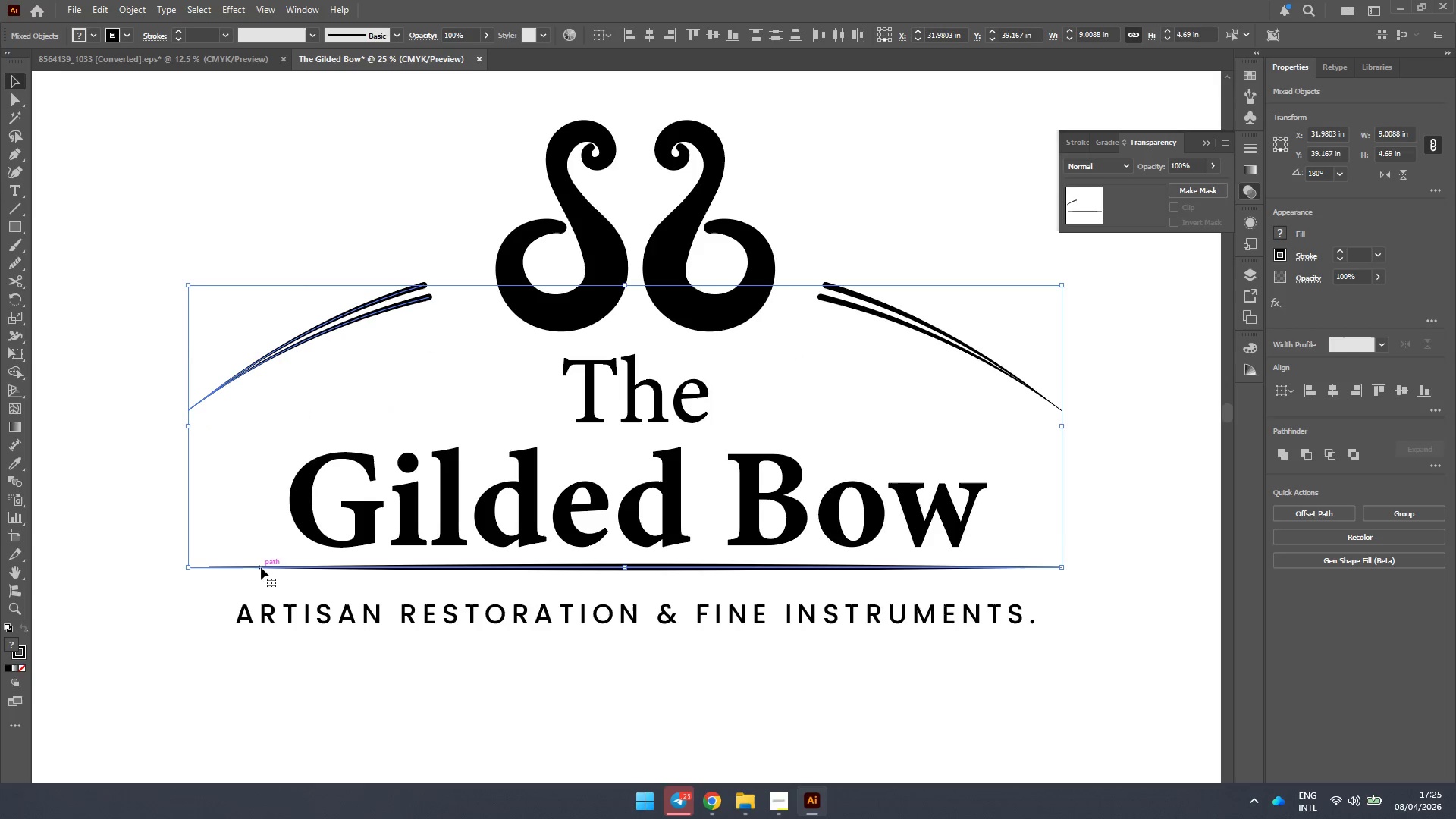 
left_click([262, 567])
 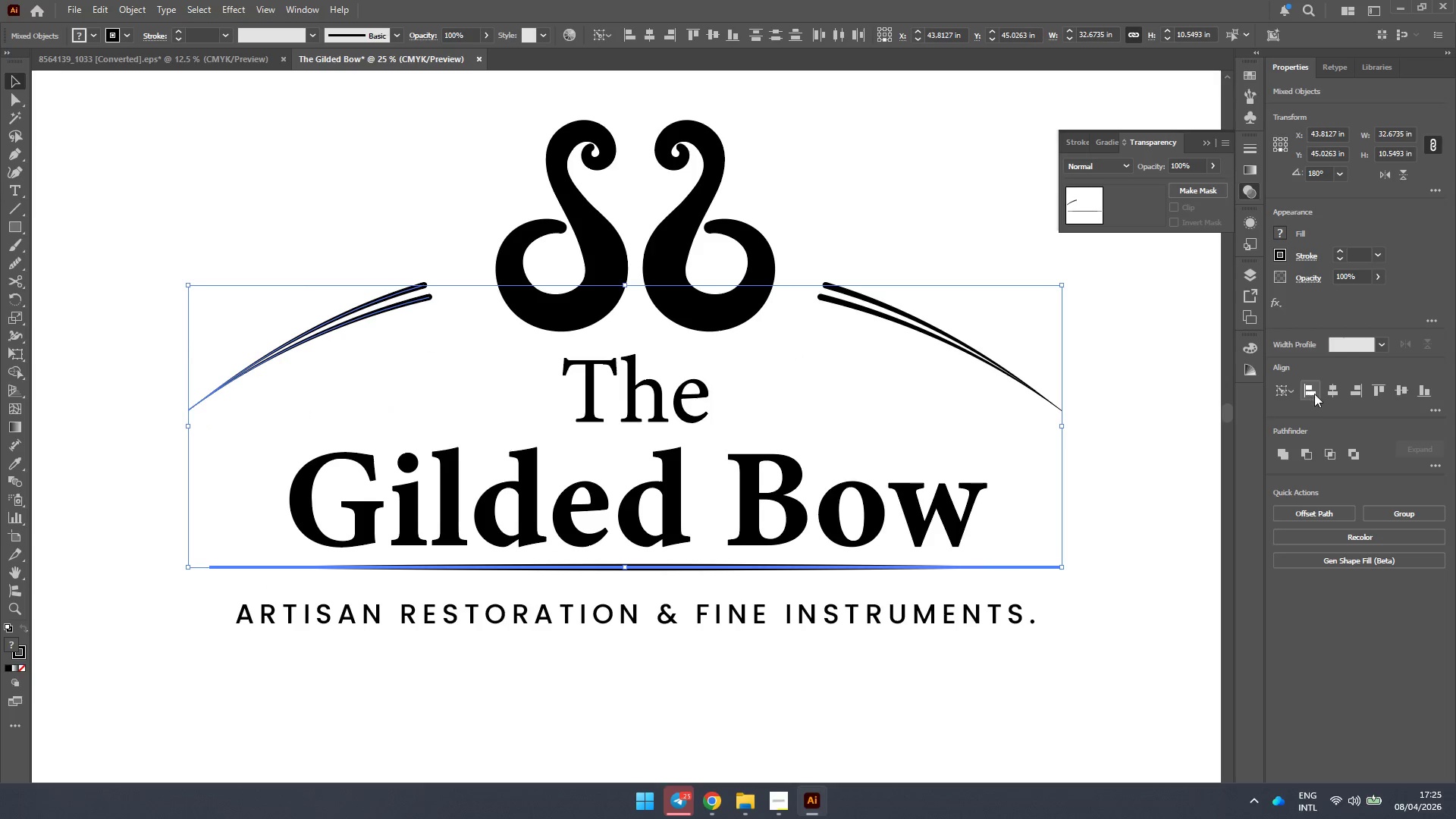 
left_click([1314, 392])
 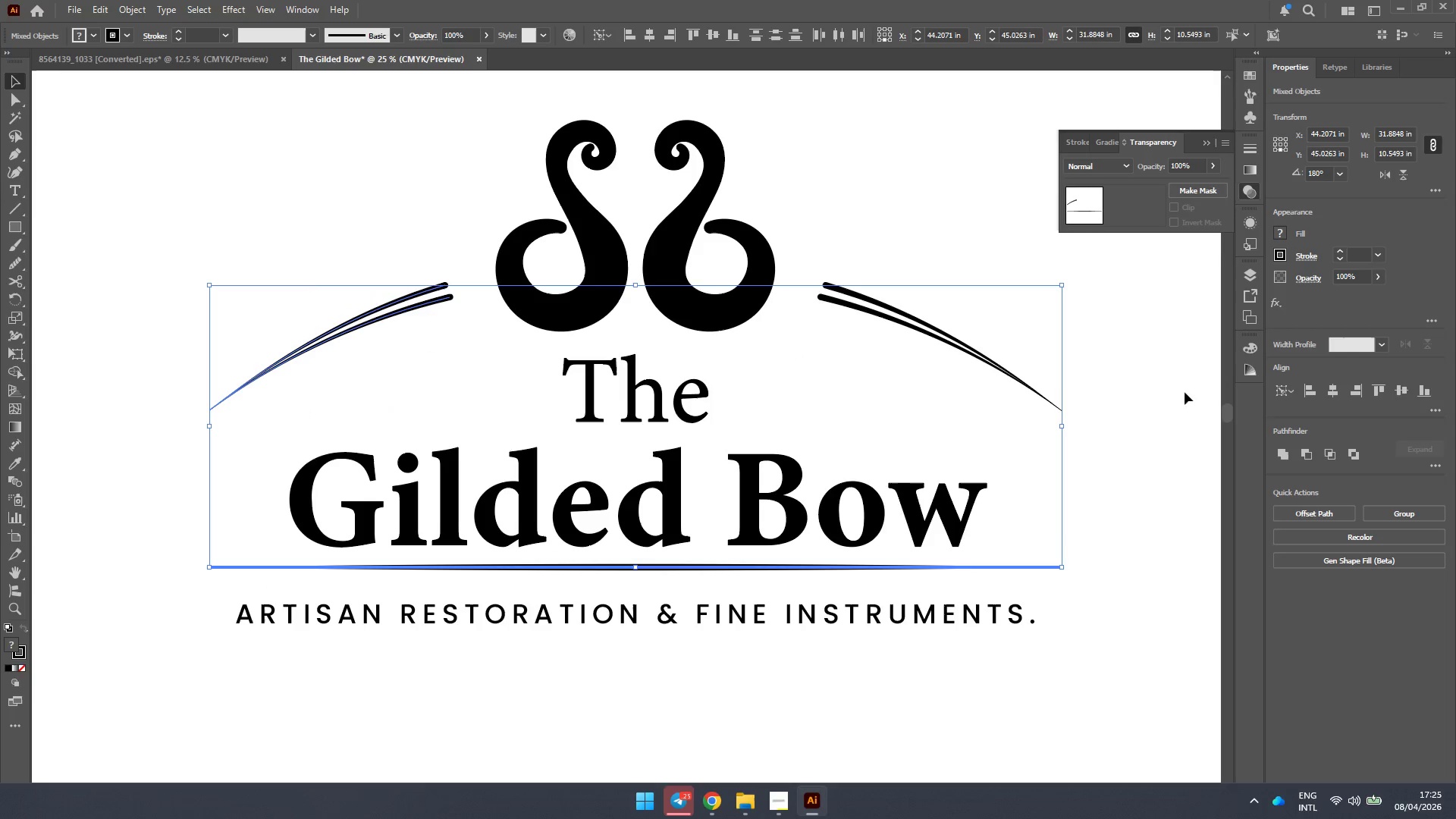 
left_click_drag(start_coordinate=[1175, 379], to_coordinate=[1173, 375])
 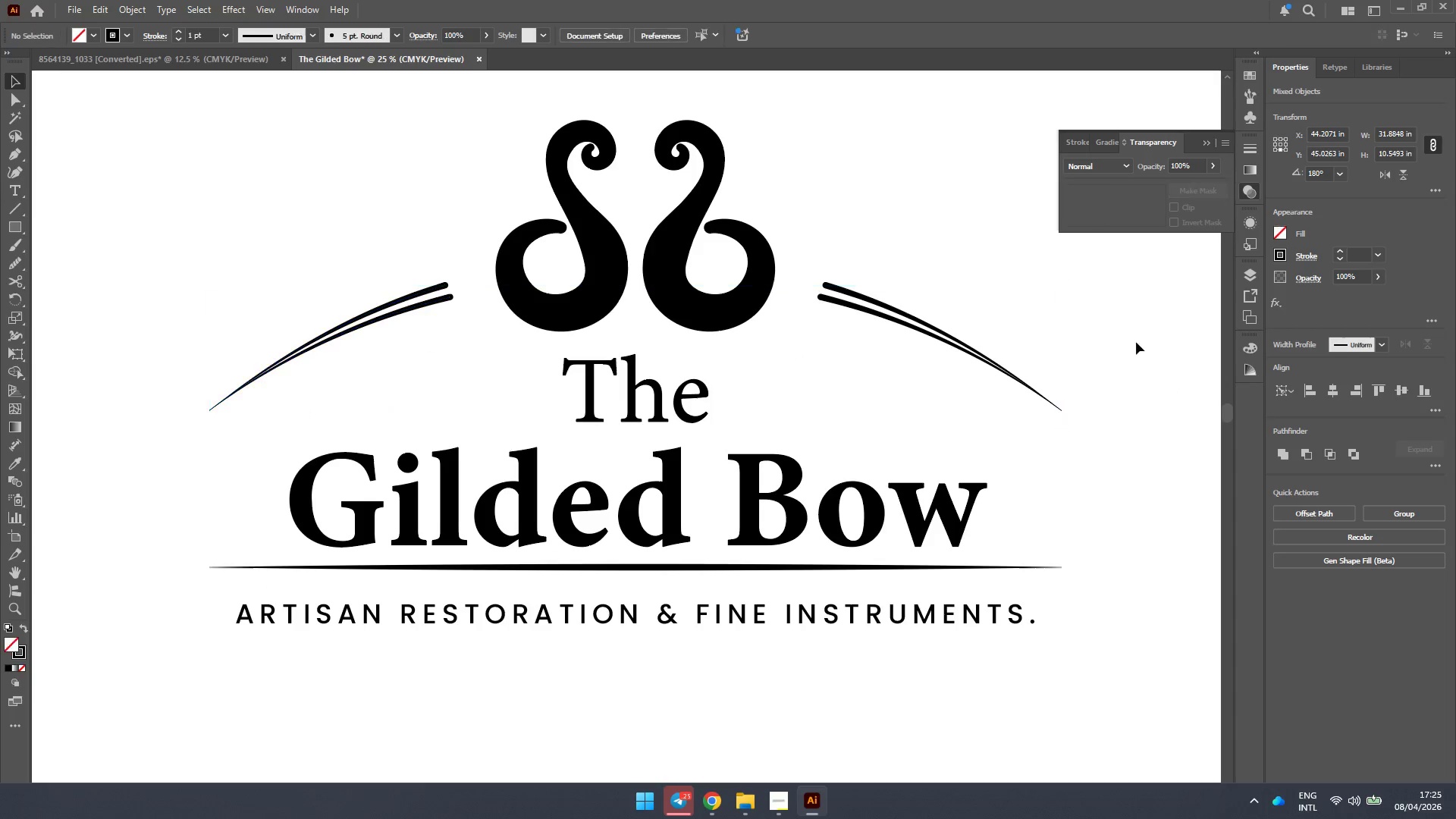 
double_click([1136, 341])
 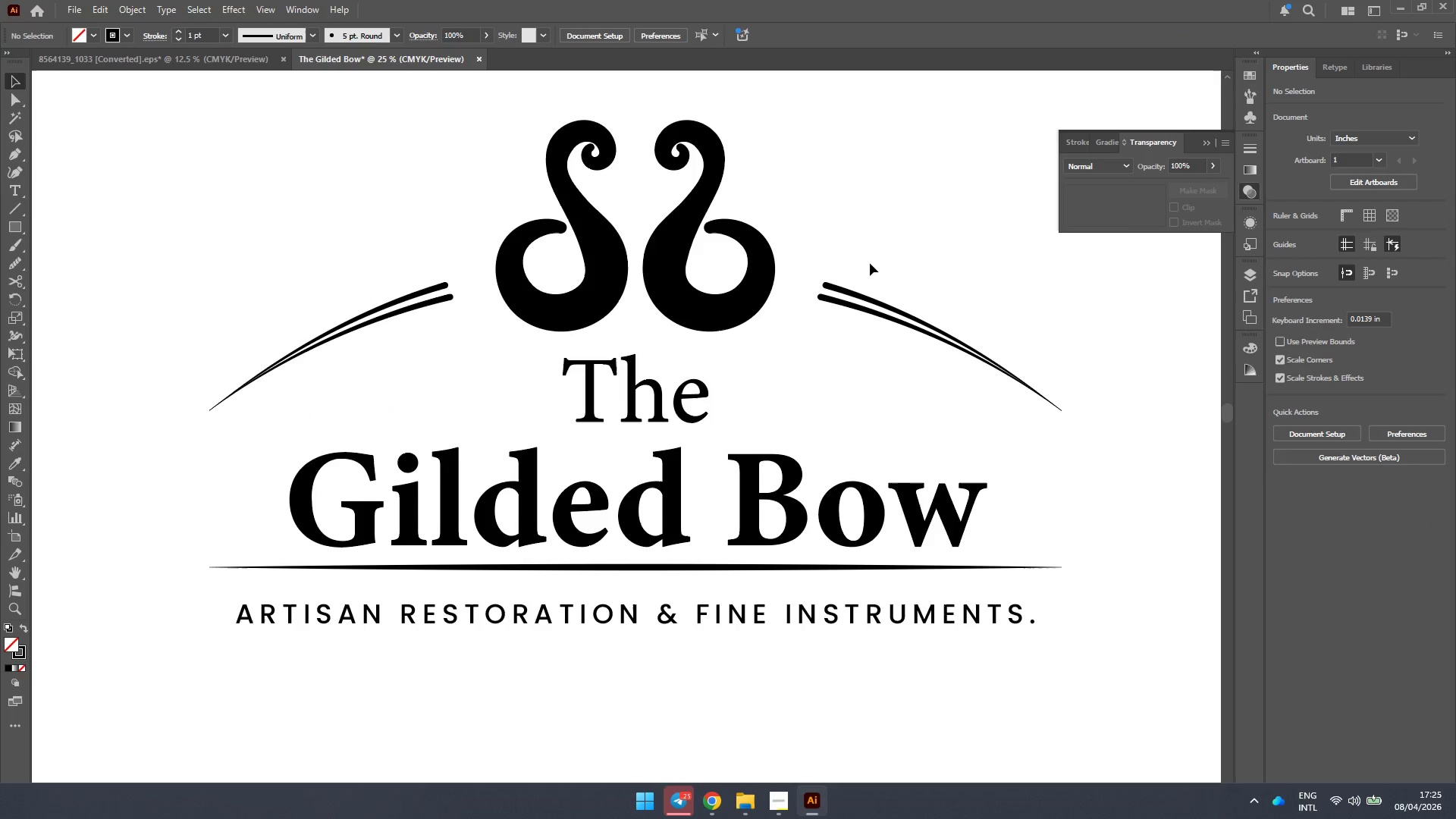 
left_click_drag(start_coordinate=[870, 271], to_coordinate=[847, 333])
 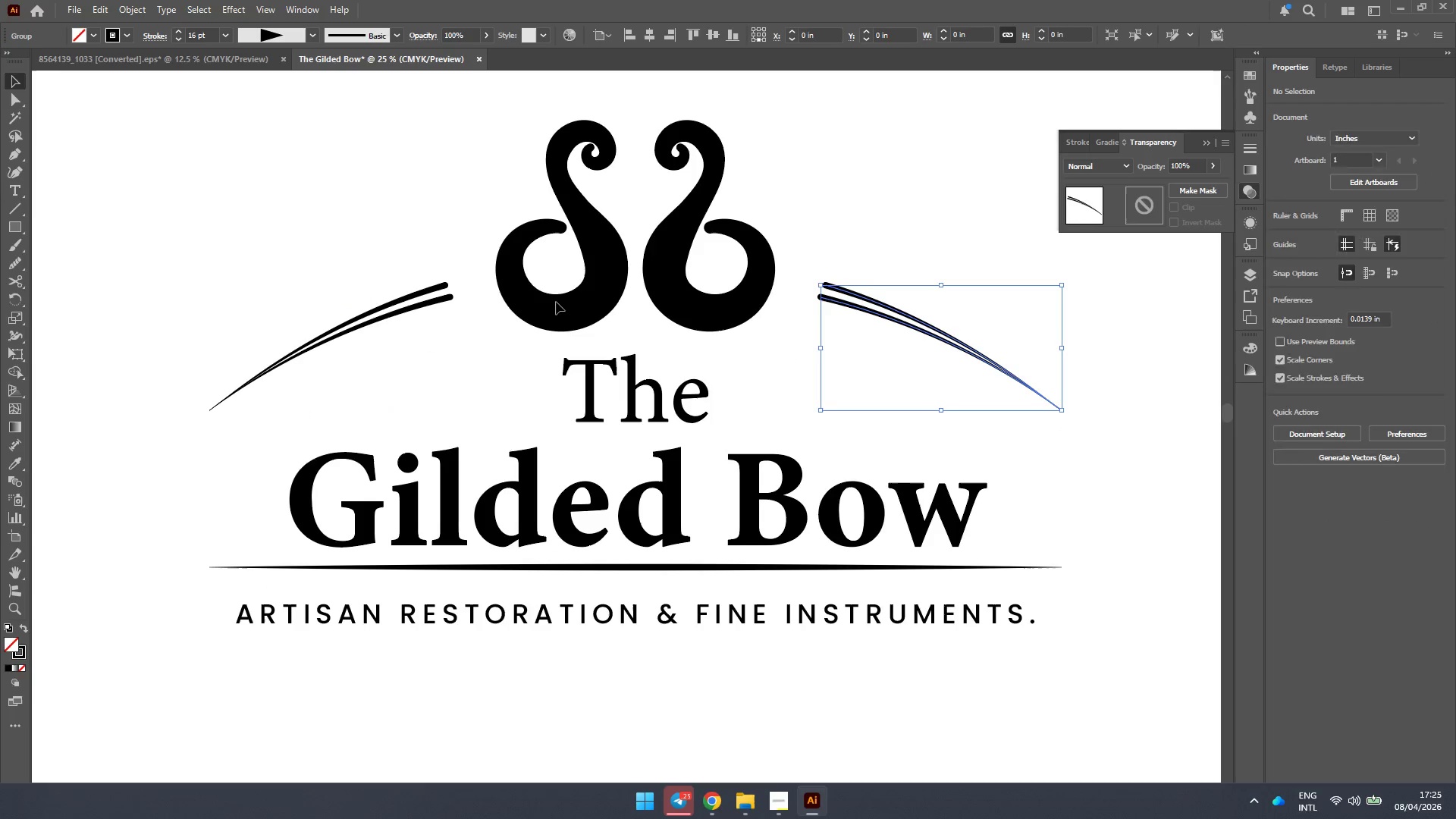 
hold_key(key=ShiftLeft, duration=0.48)
 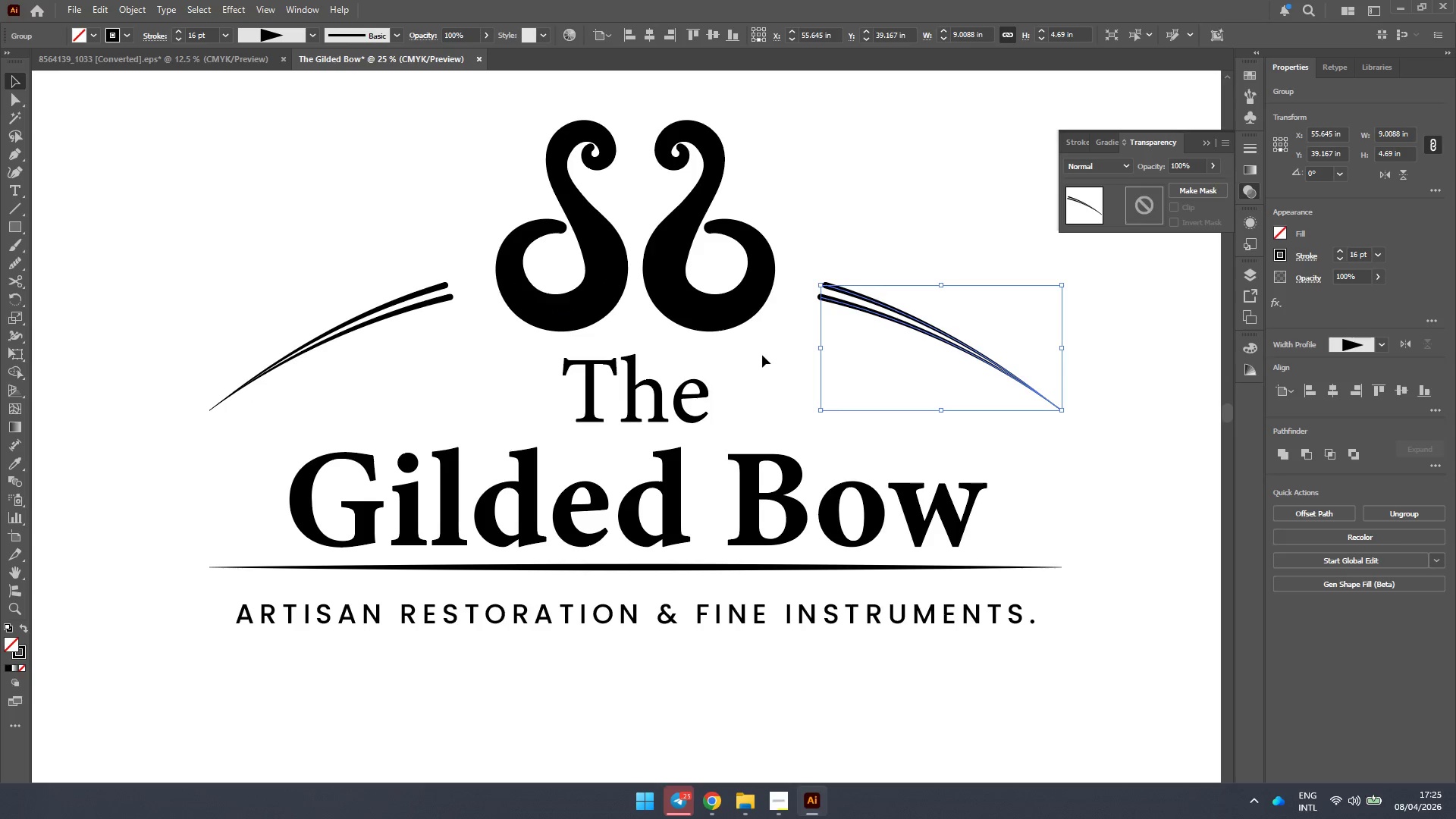 
left_click([758, 346])
 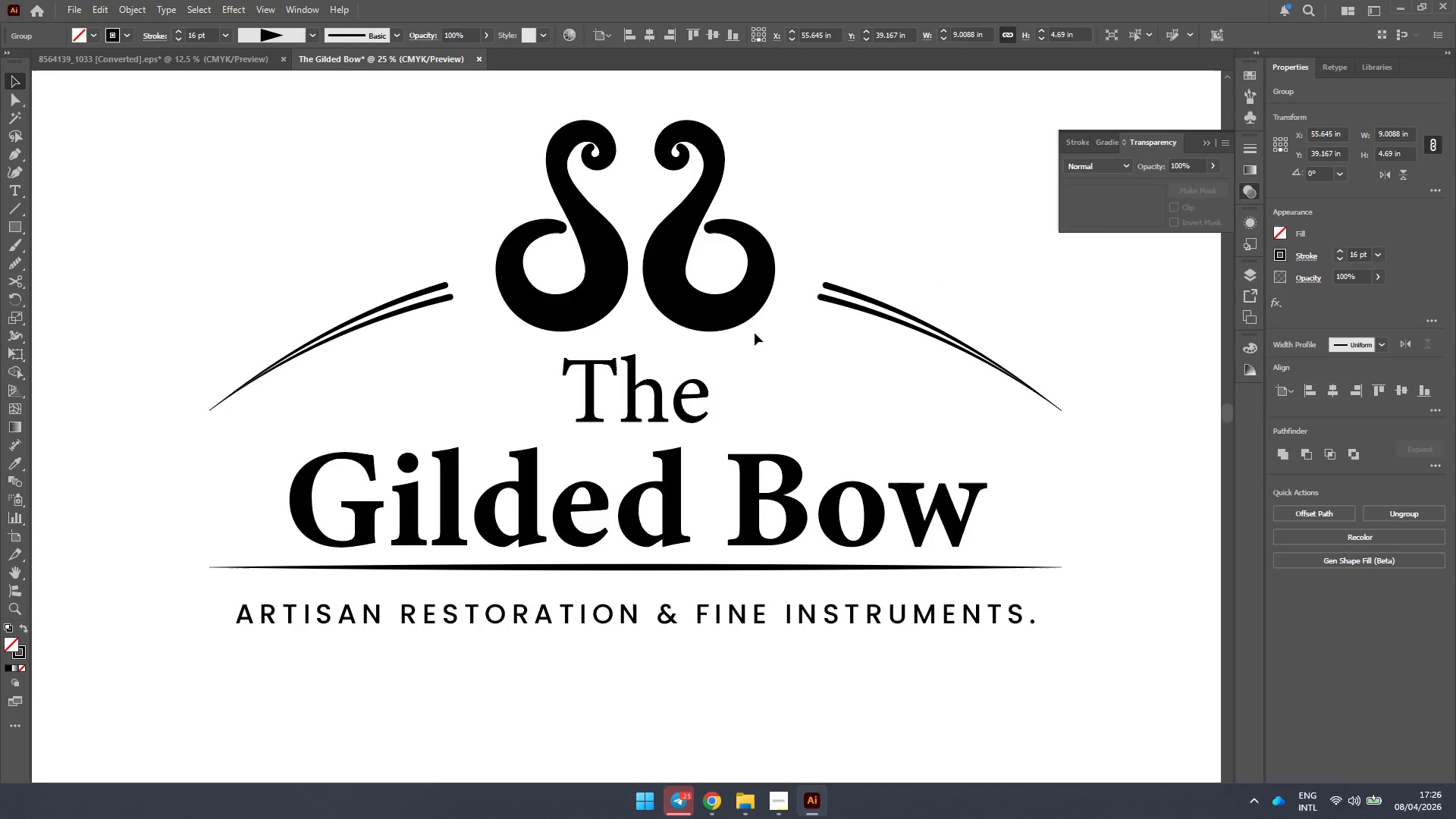 
hold_key(key=AltLeft, duration=0.45)
 